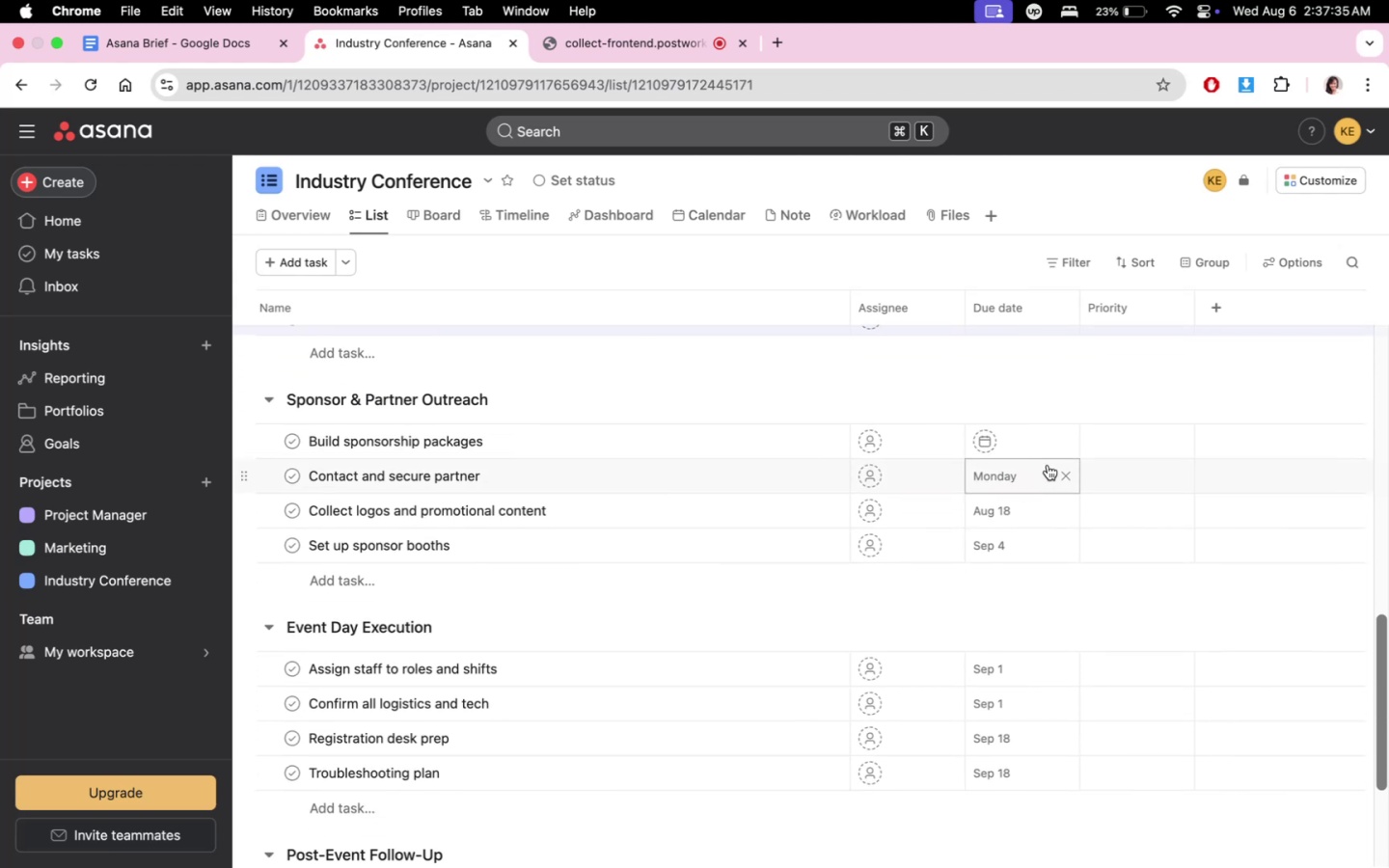 
scroll: coordinate [1038, 483], scroll_direction: up, amount: 7.0
 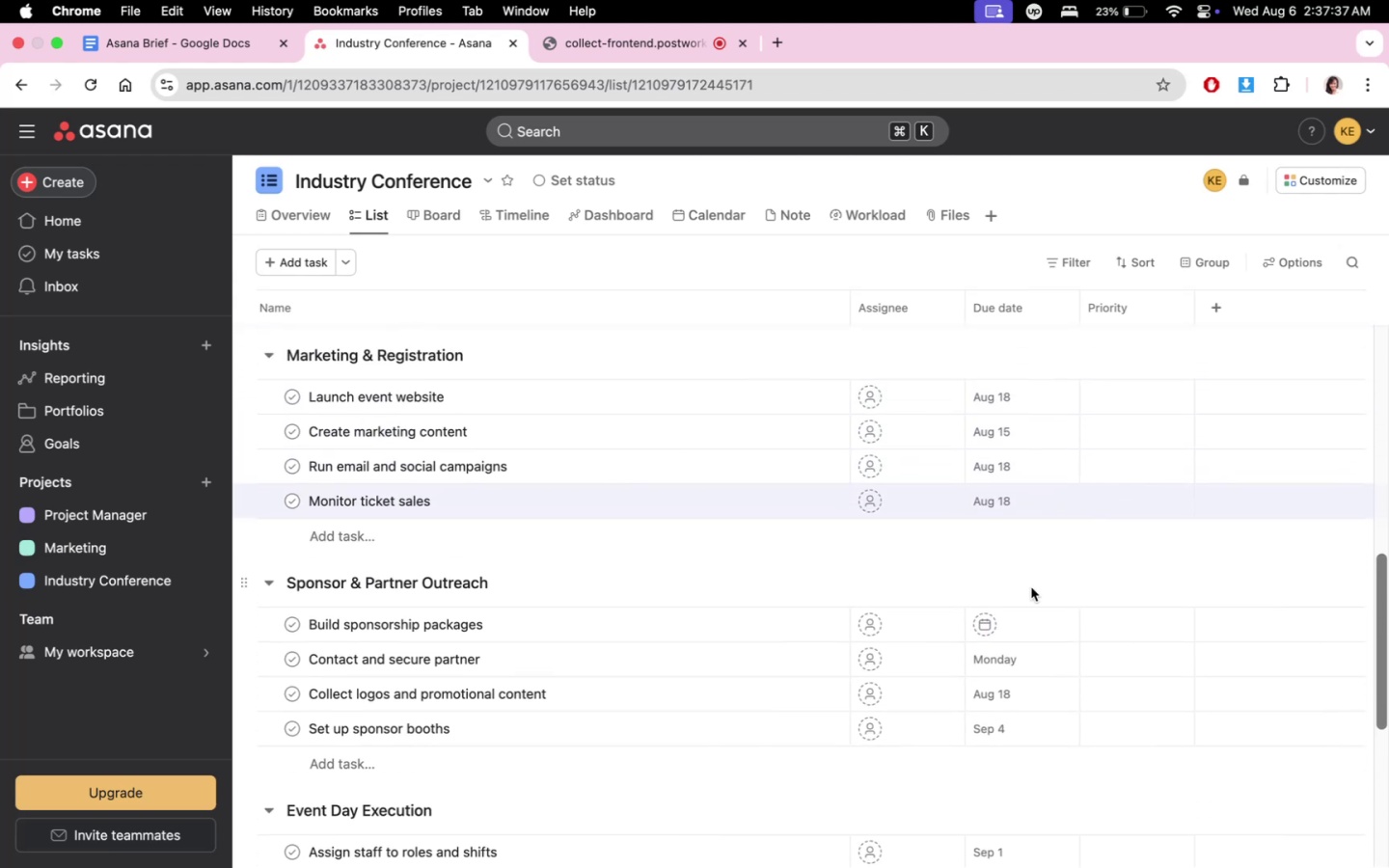 
mouse_move([1025, 609])
 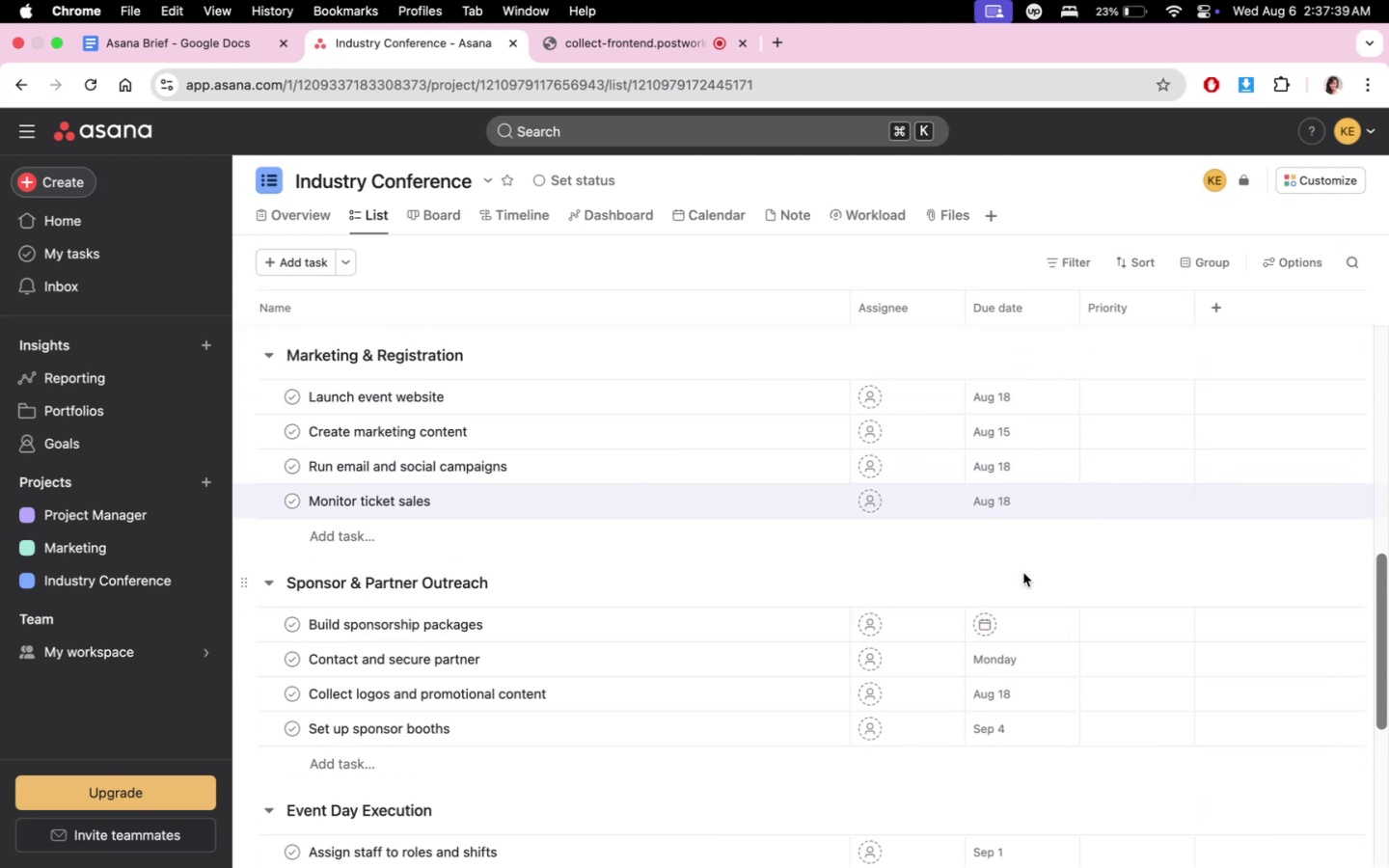 
scroll: coordinate [1023, 573], scroll_direction: up, amount: 2.0
 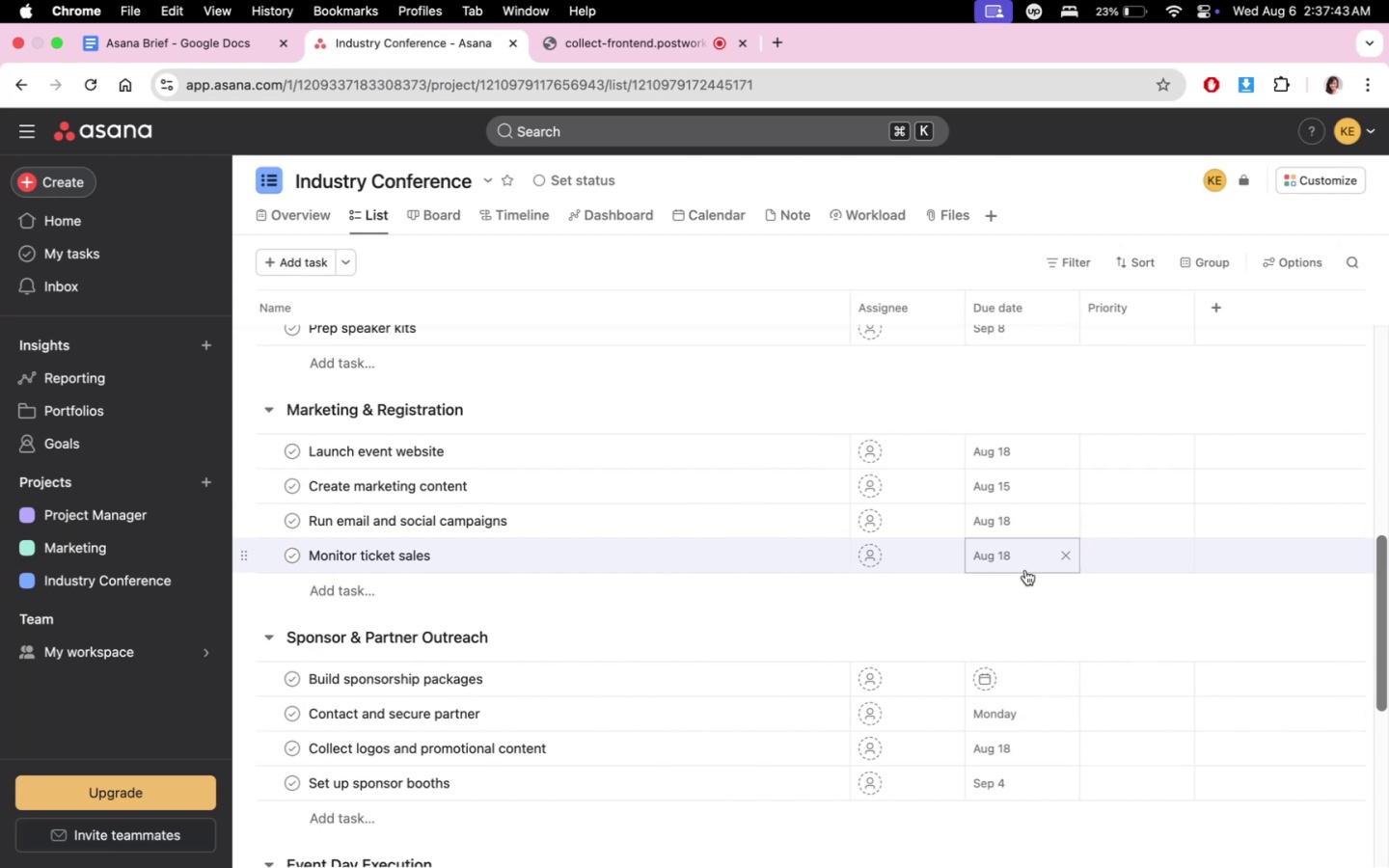 
left_click([1025, 560])
 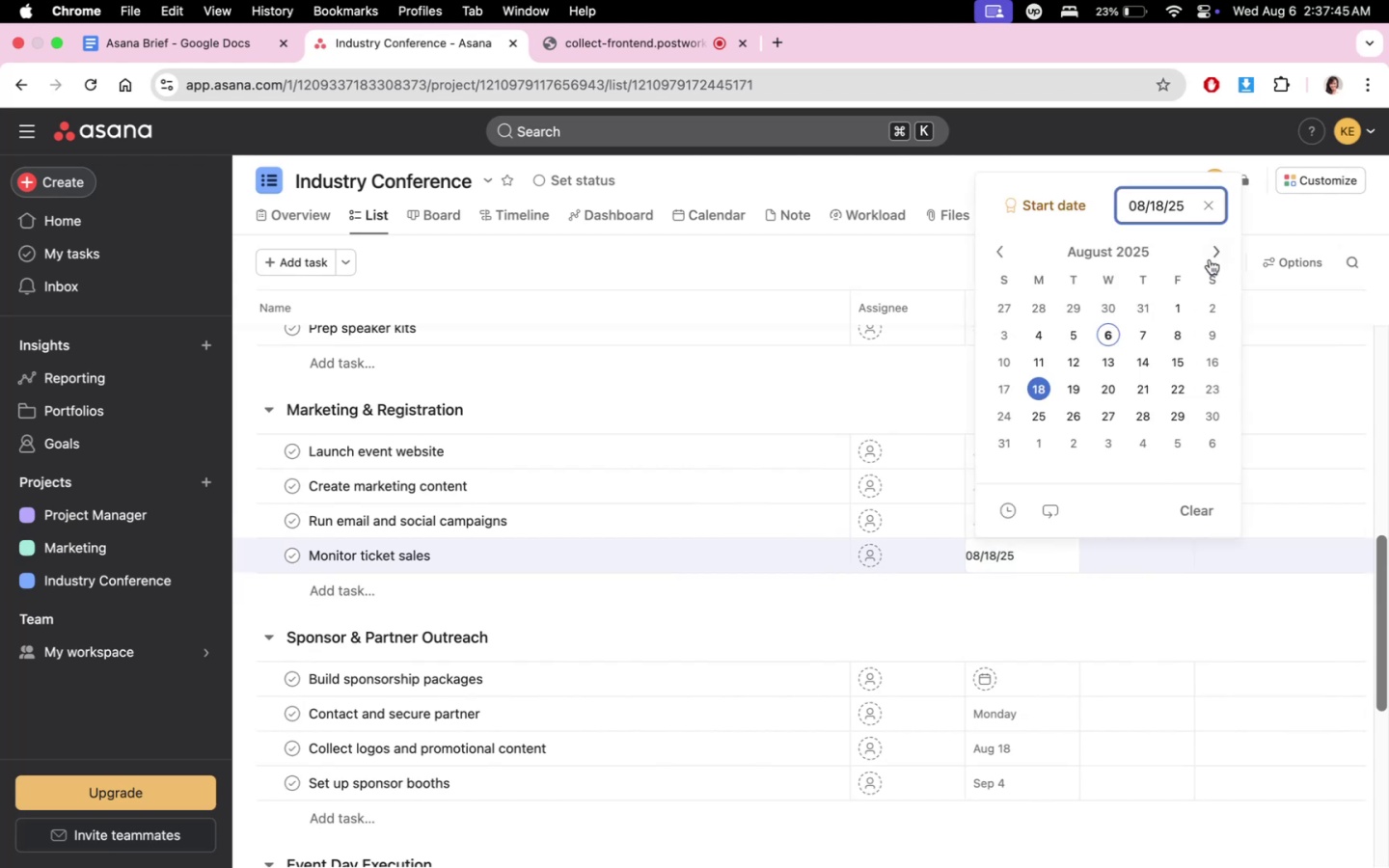 
left_click([1212, 244])
 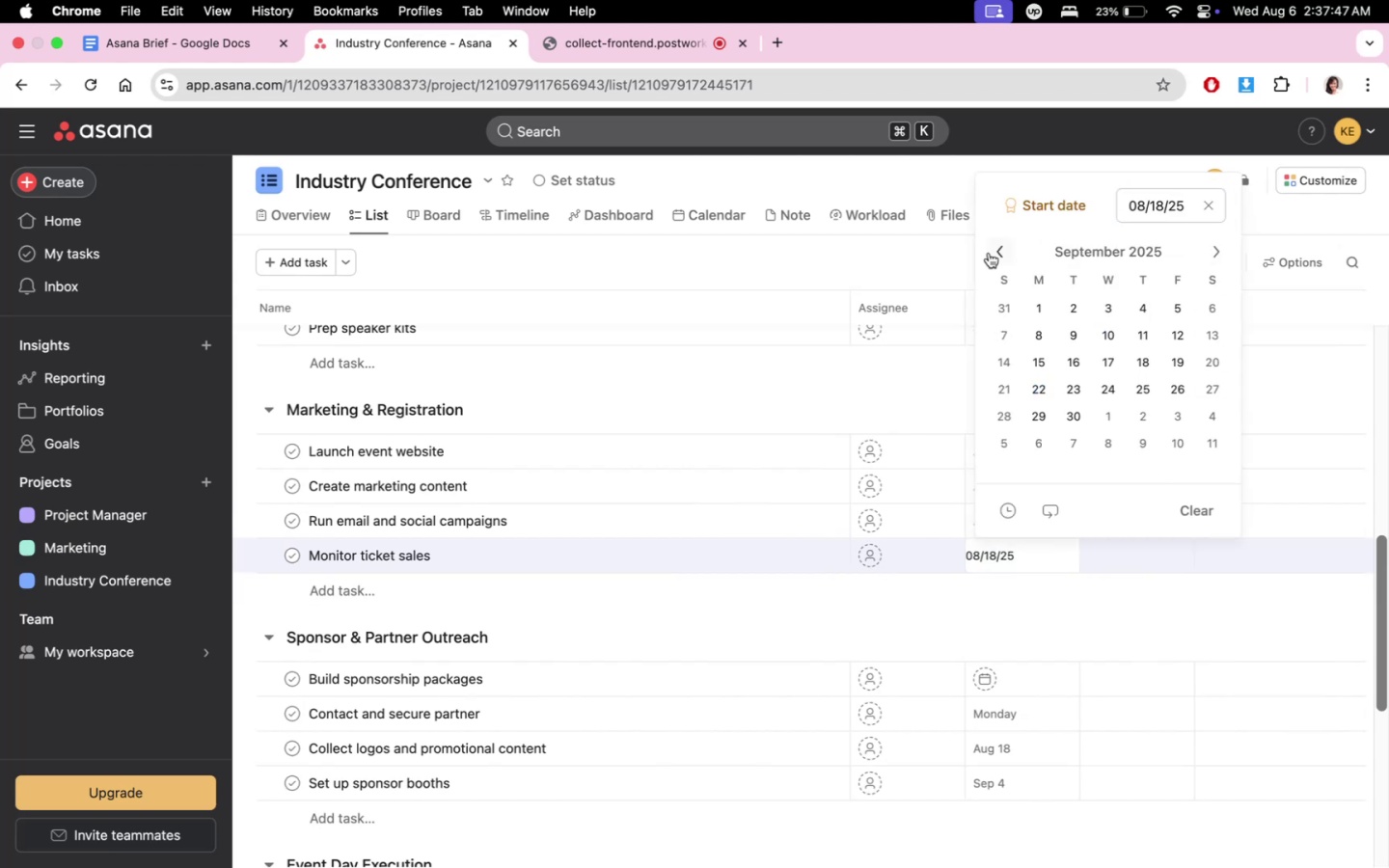 
left_click([993, 252])
 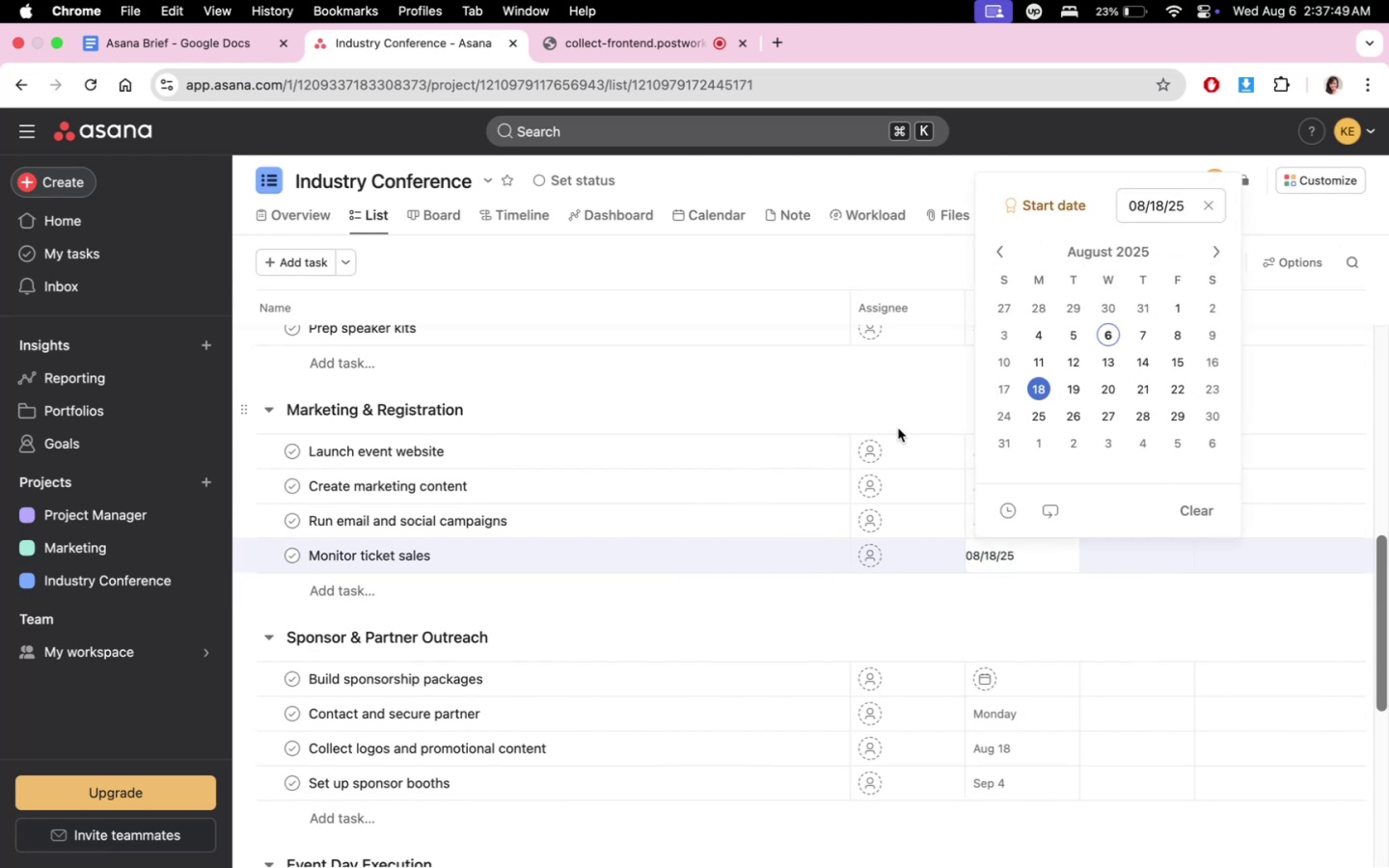 
left_click([885, 419])
 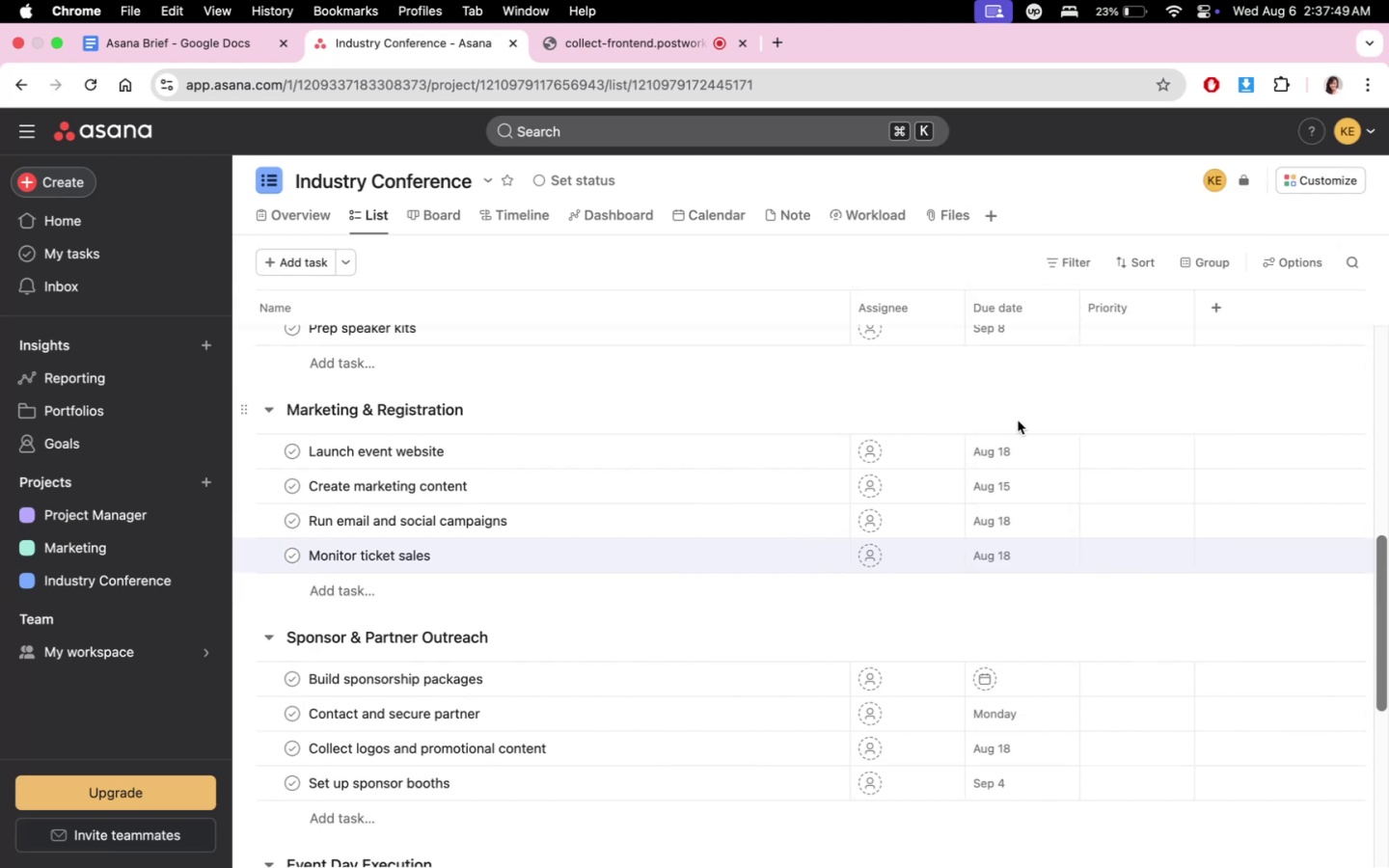 
mouse_move([1021, 462])
 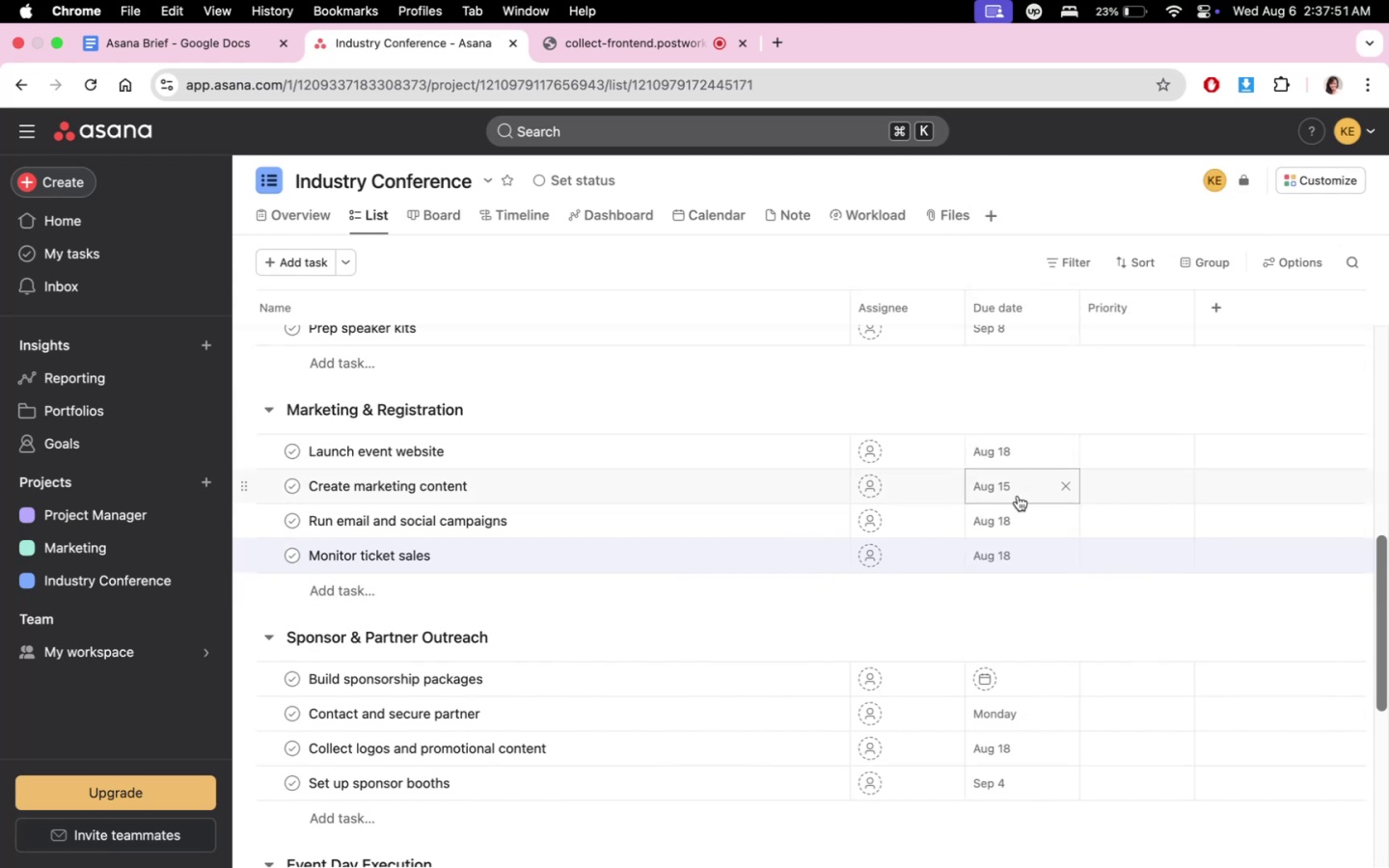 
left_click([1018, 496])
 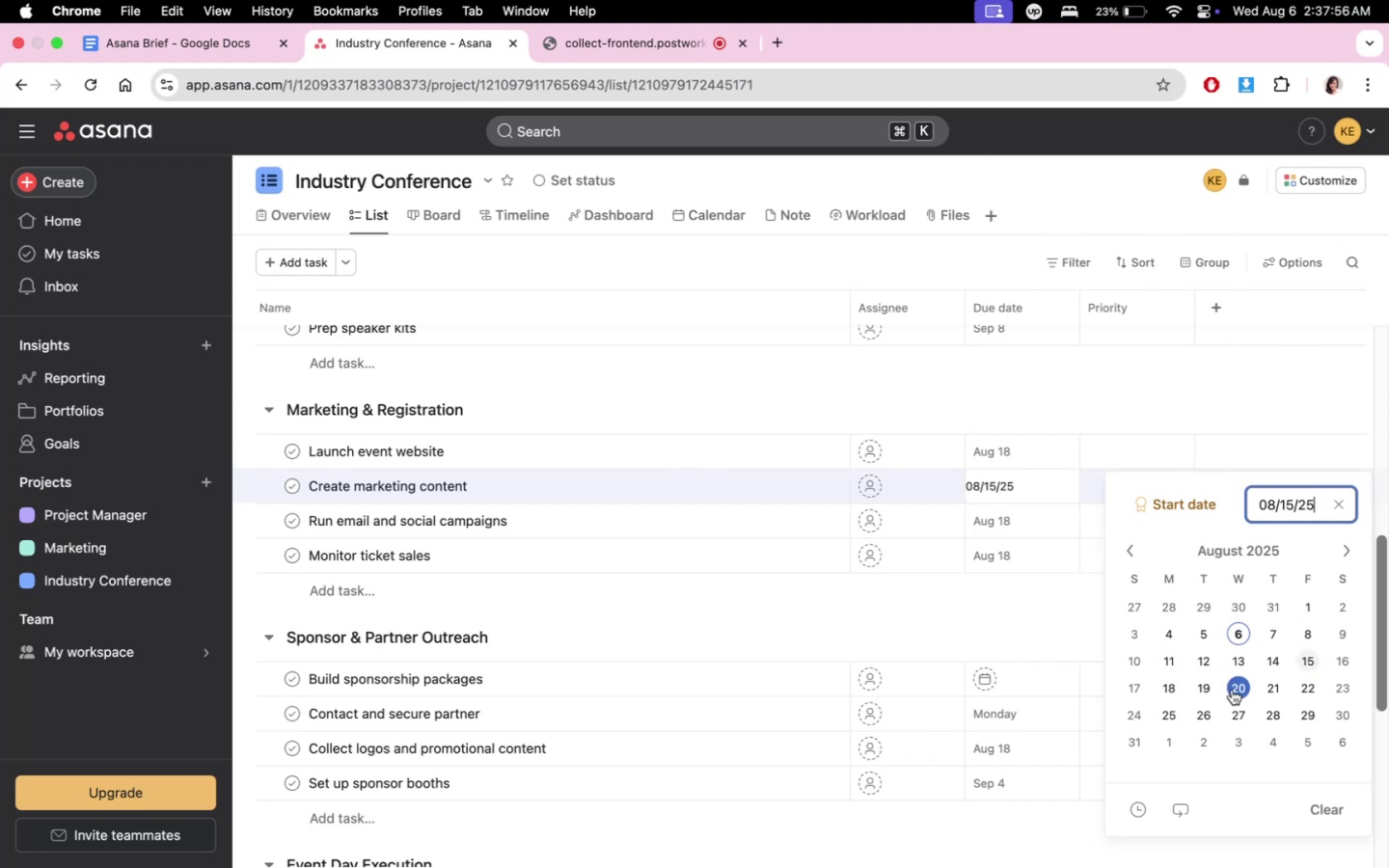 
wait(5.87)
 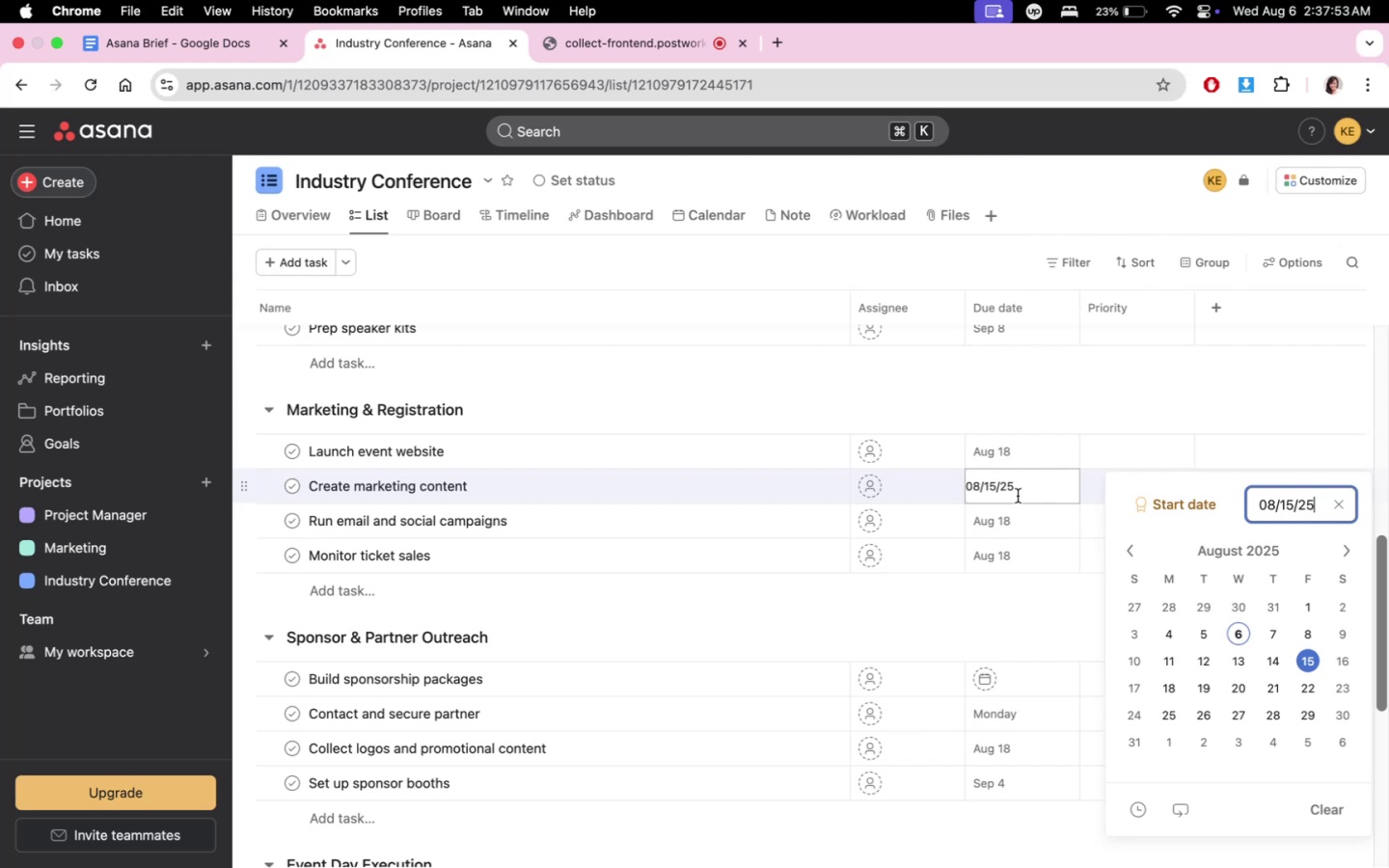 
left_click([1309, 685])
 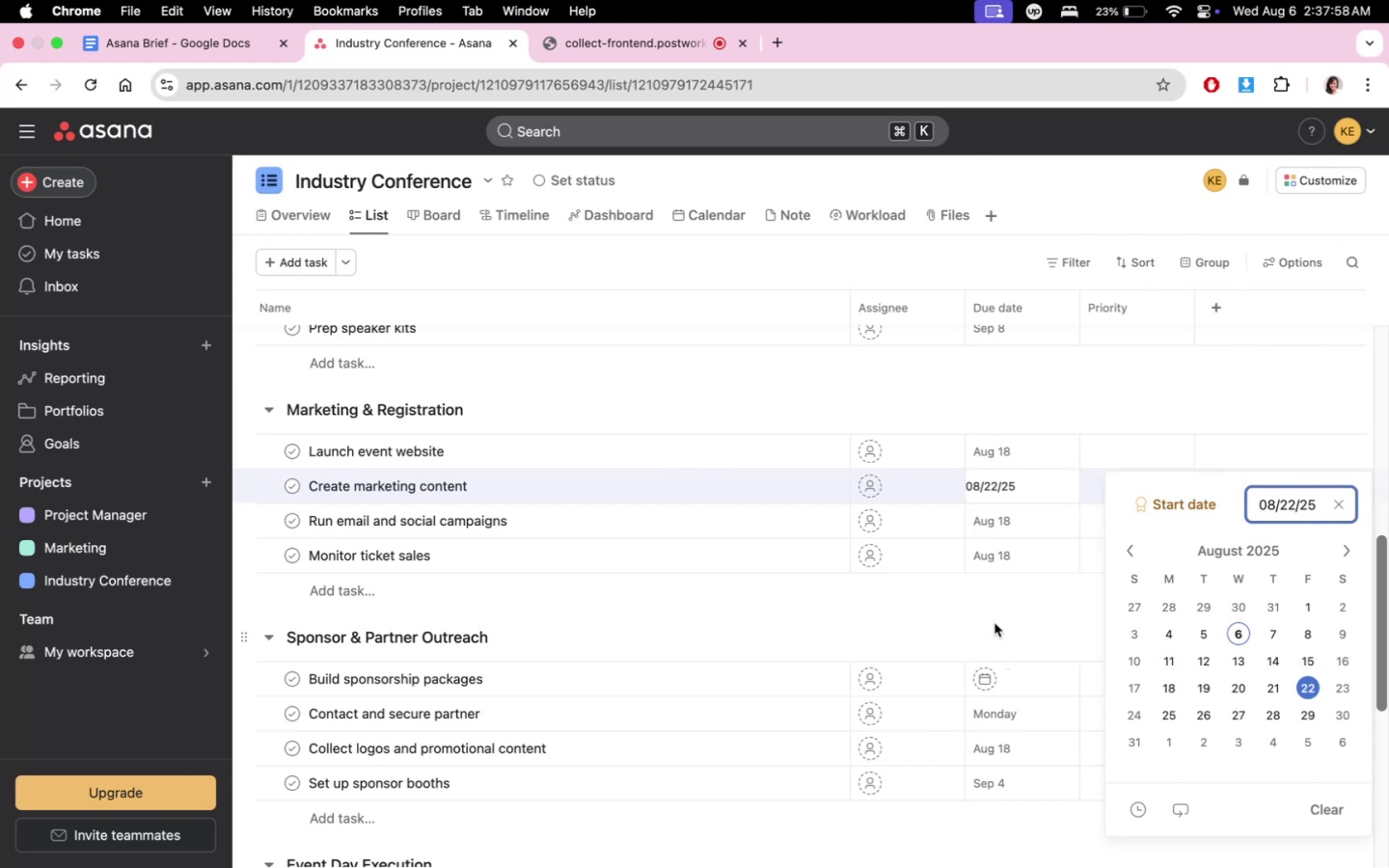 
left_click([994, 623])
 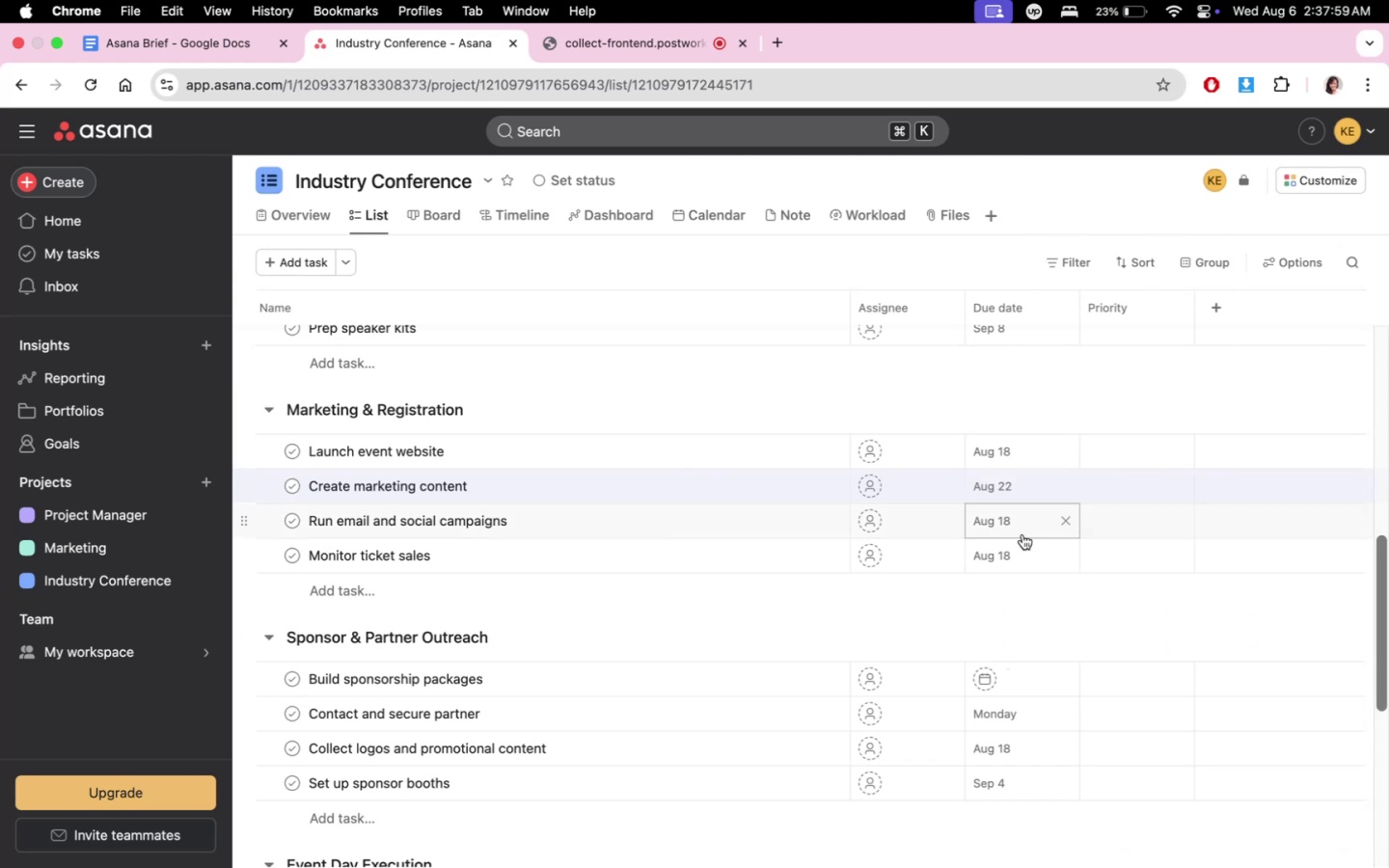 
left_click([1024, 528])
 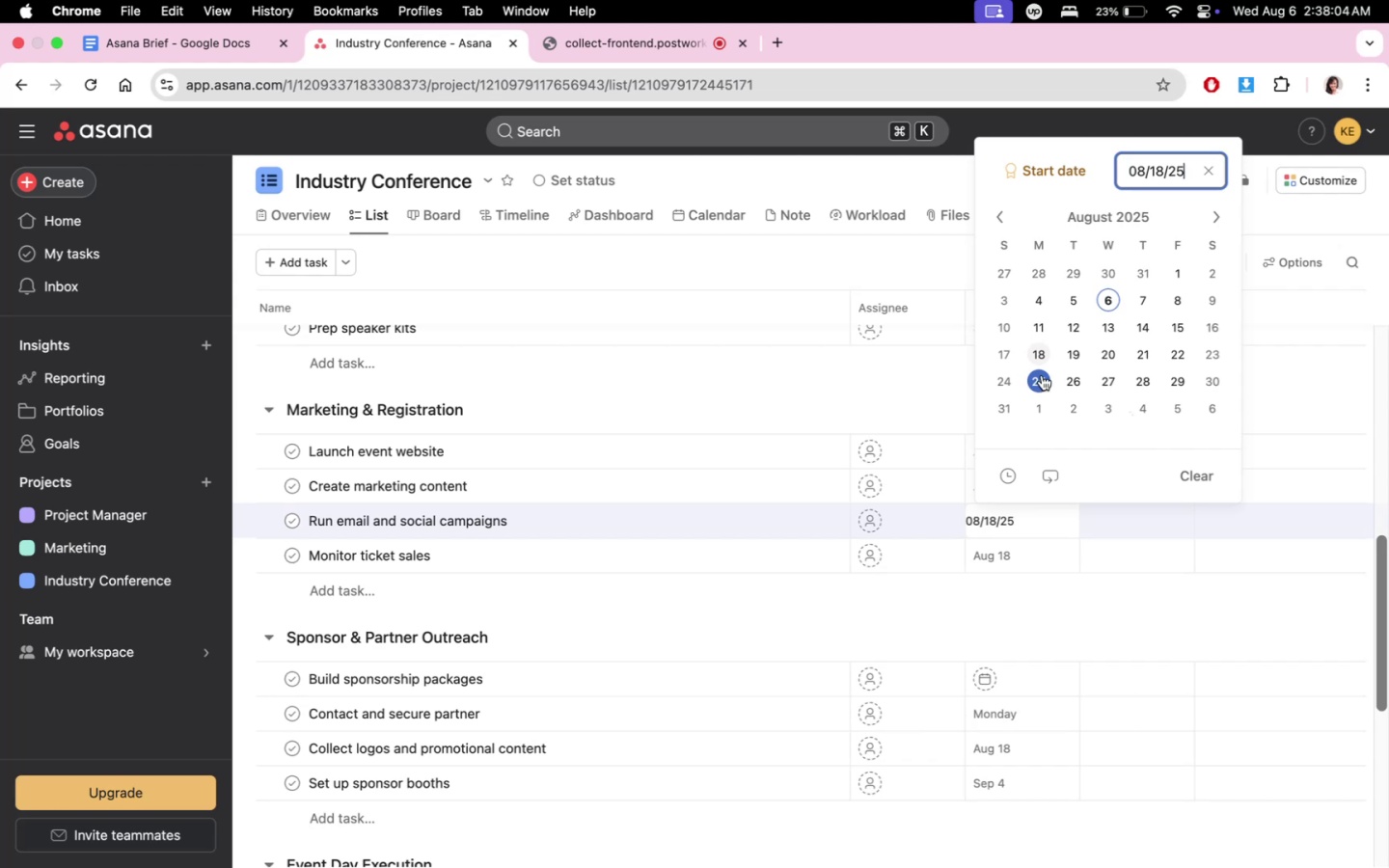 
wait(6.01)
 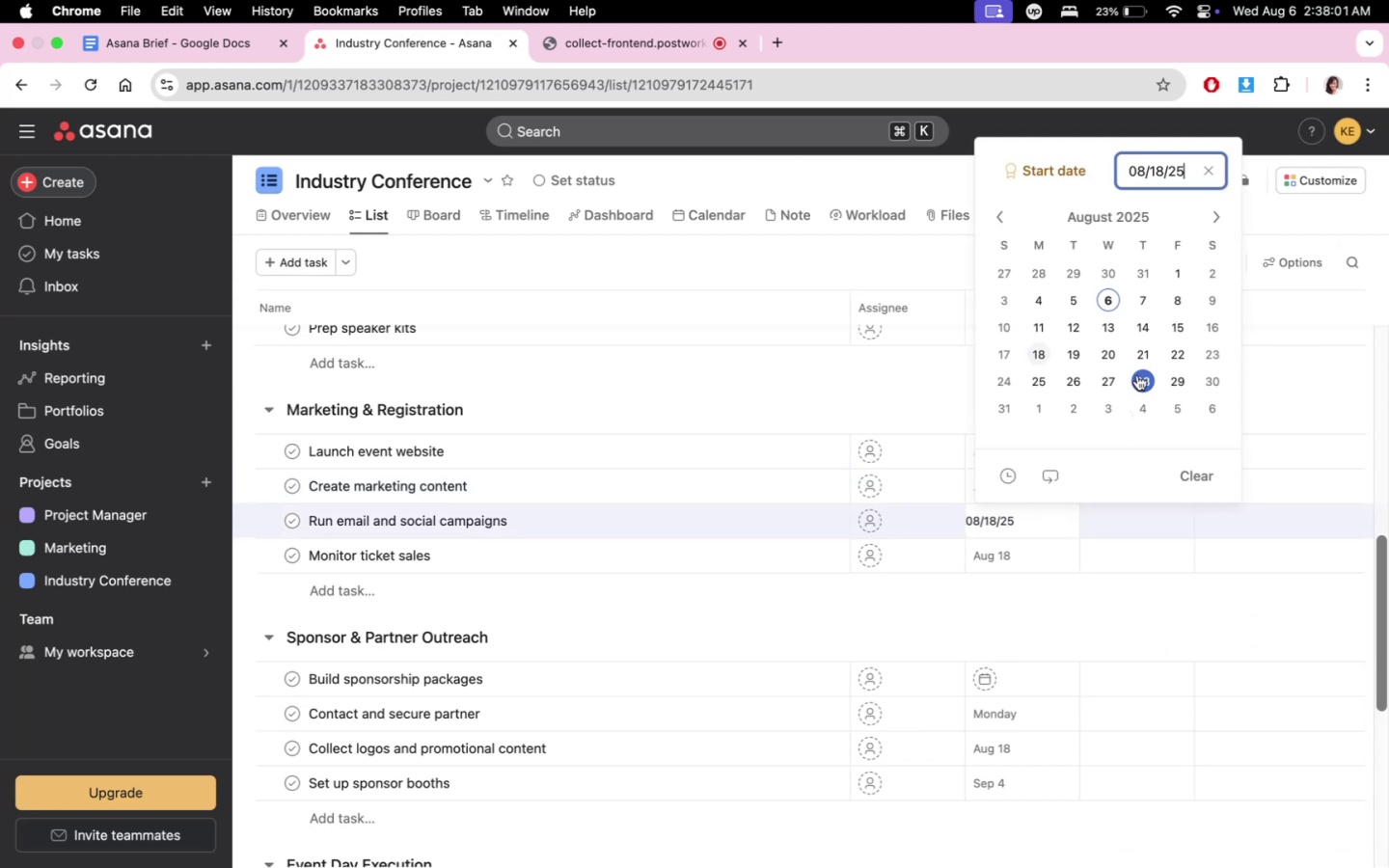 
left_click([934, 392])
 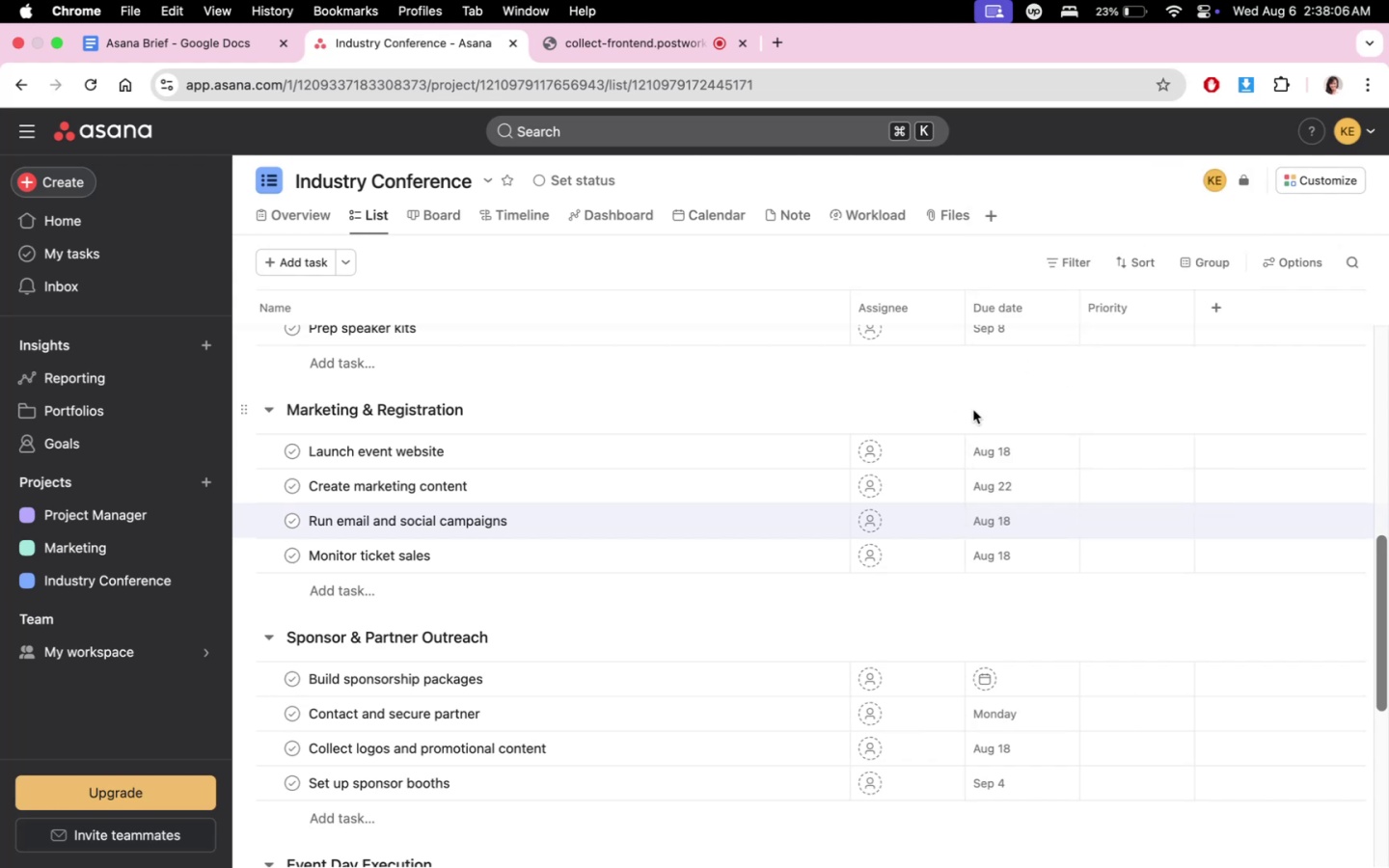 
mouse_move([1015, 554])
 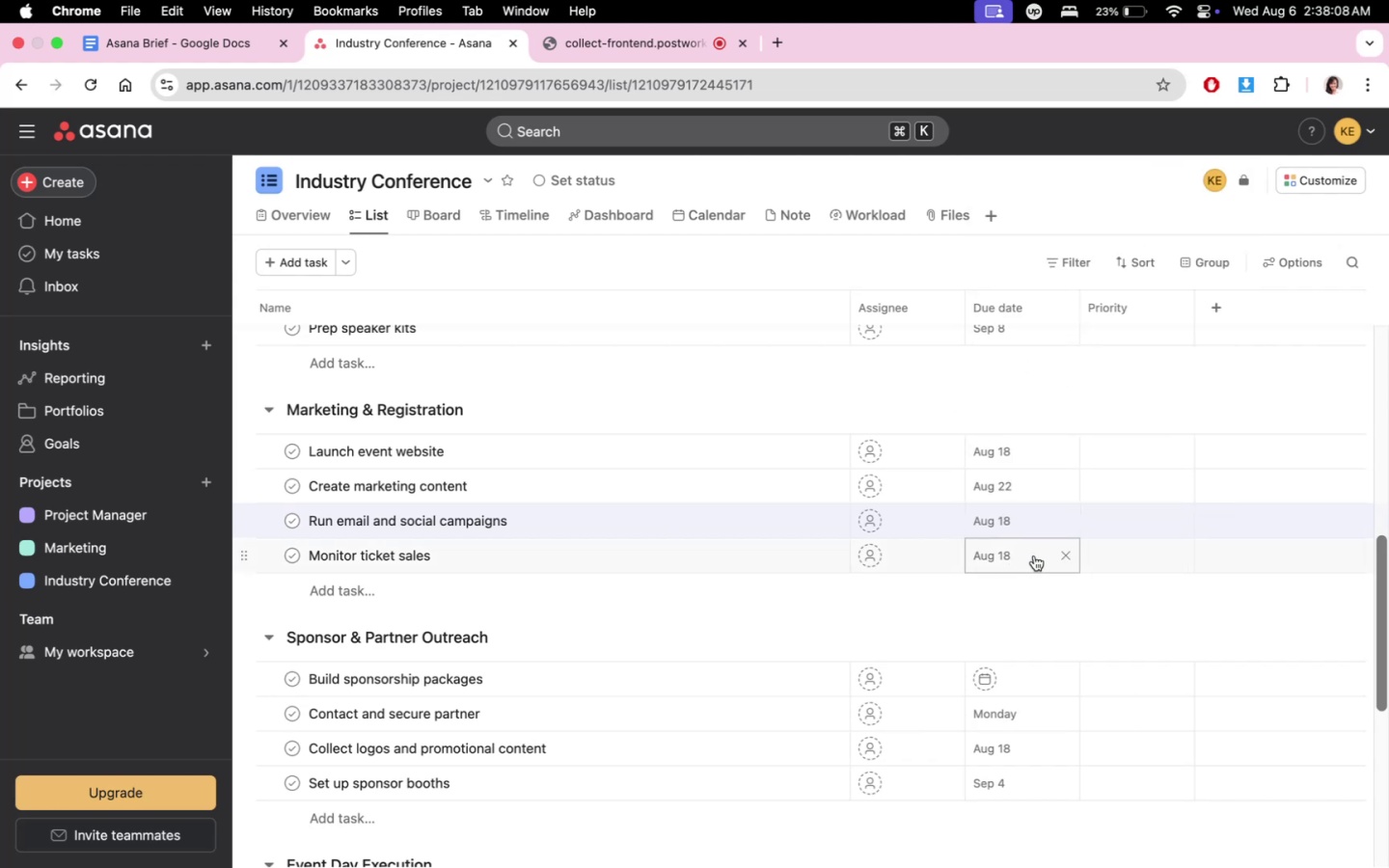 
left_click([1034, 556])
 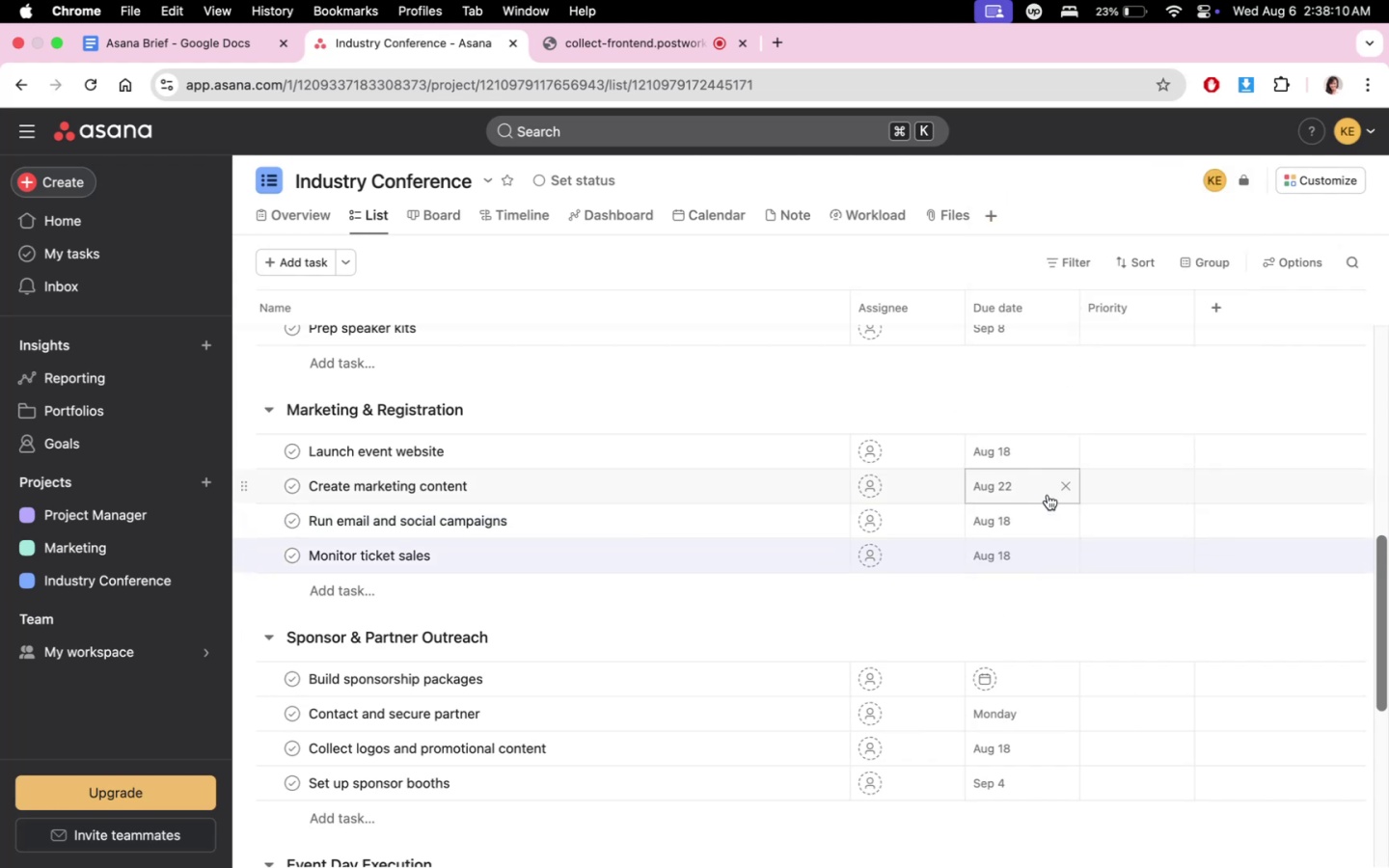 
left_click([1048, 489])
 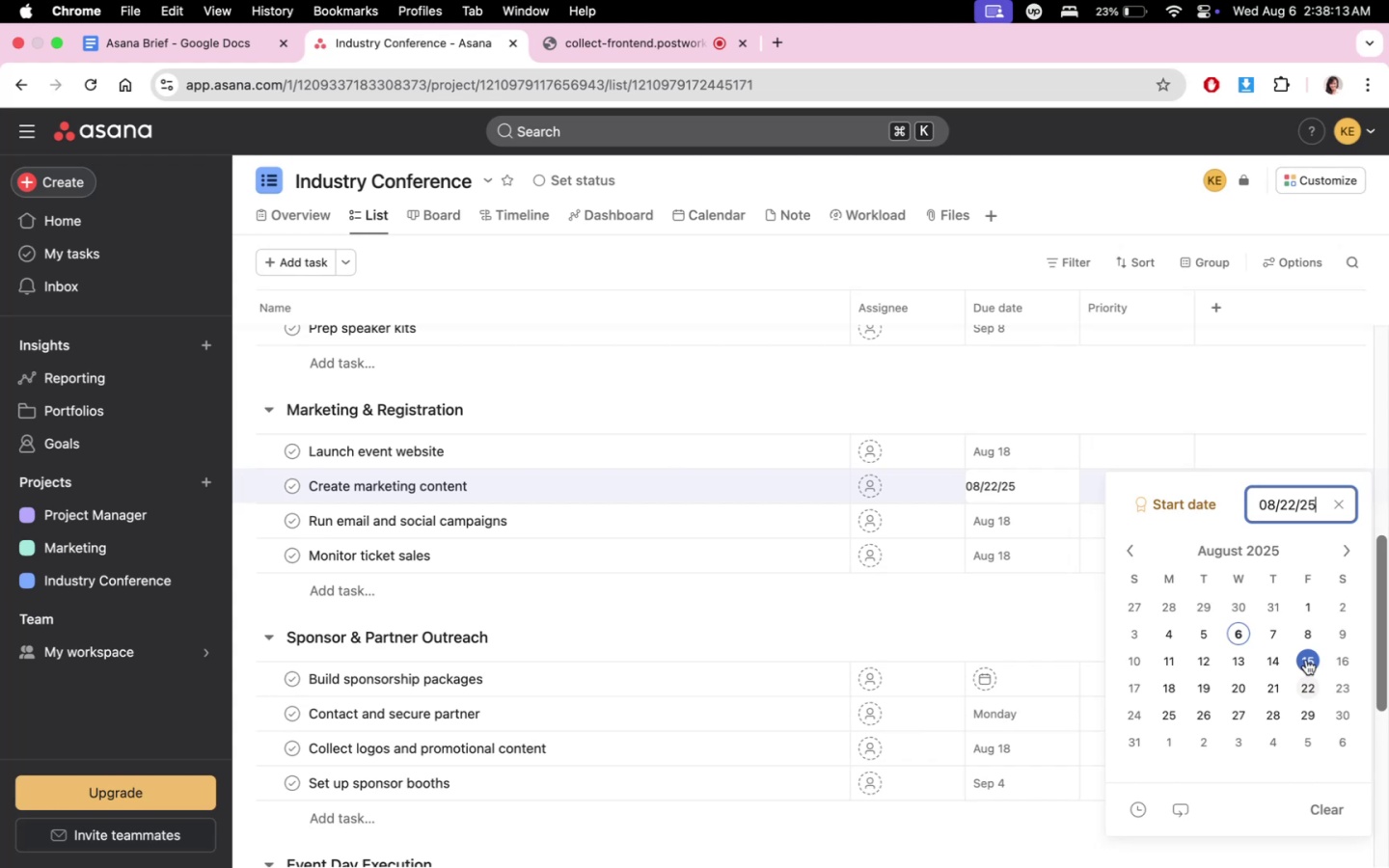 
double_click([1008, 622])
 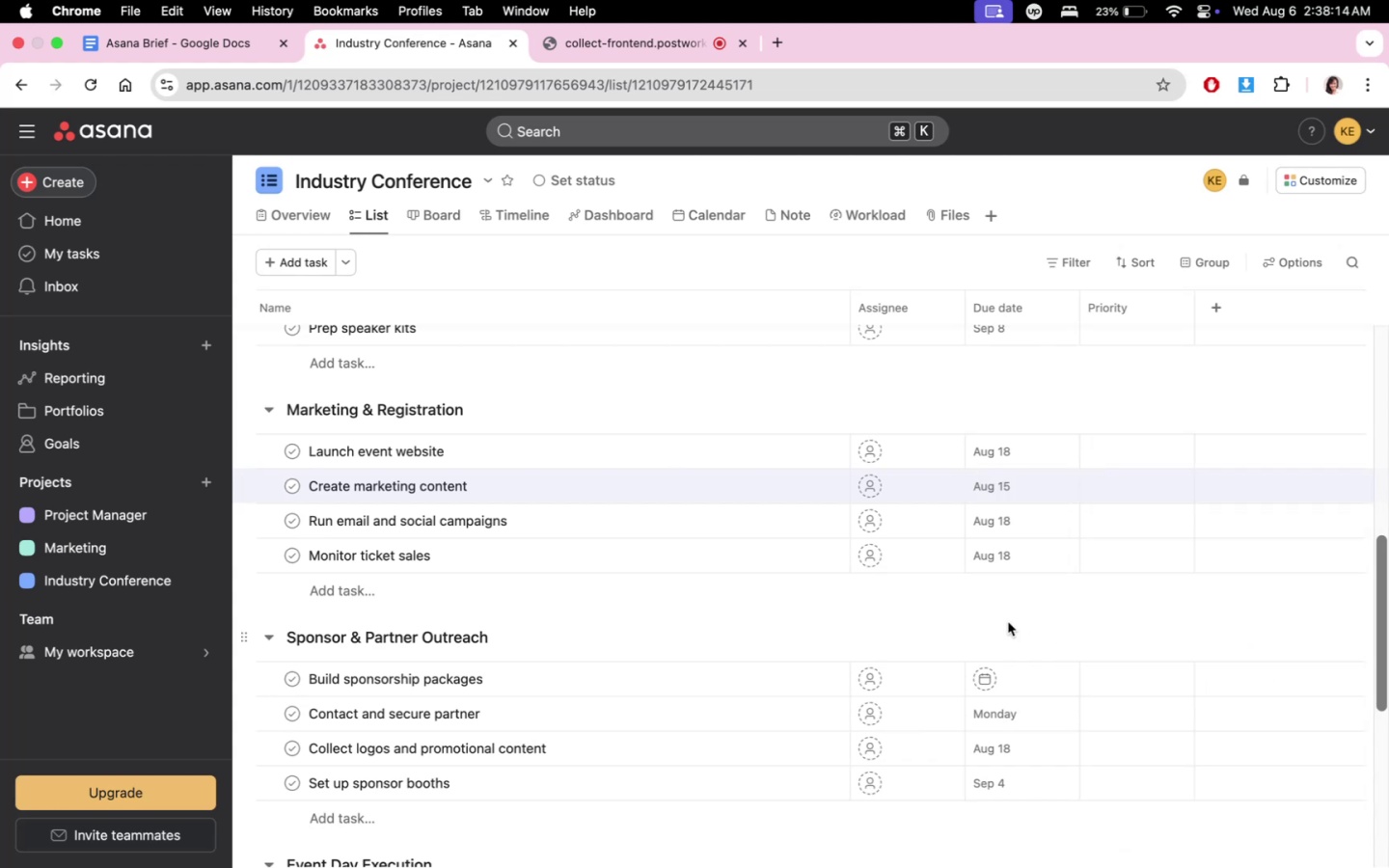 
scroll: coordinate [1040, 663], scroll_direction: up, amount: 23.0
 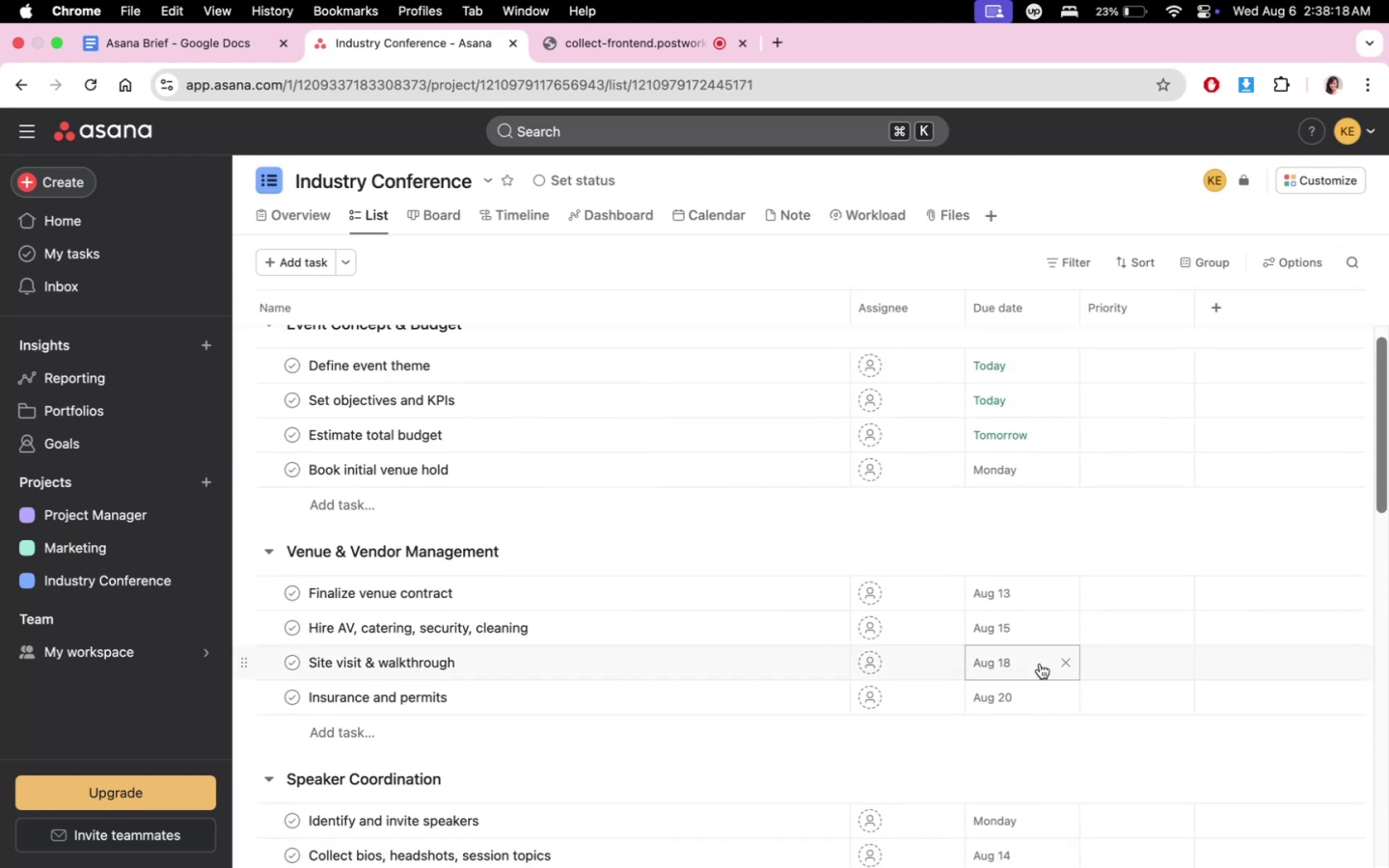 
scroll: coordinate [1043, 639], scroll_direction: down, amount: 16.0
 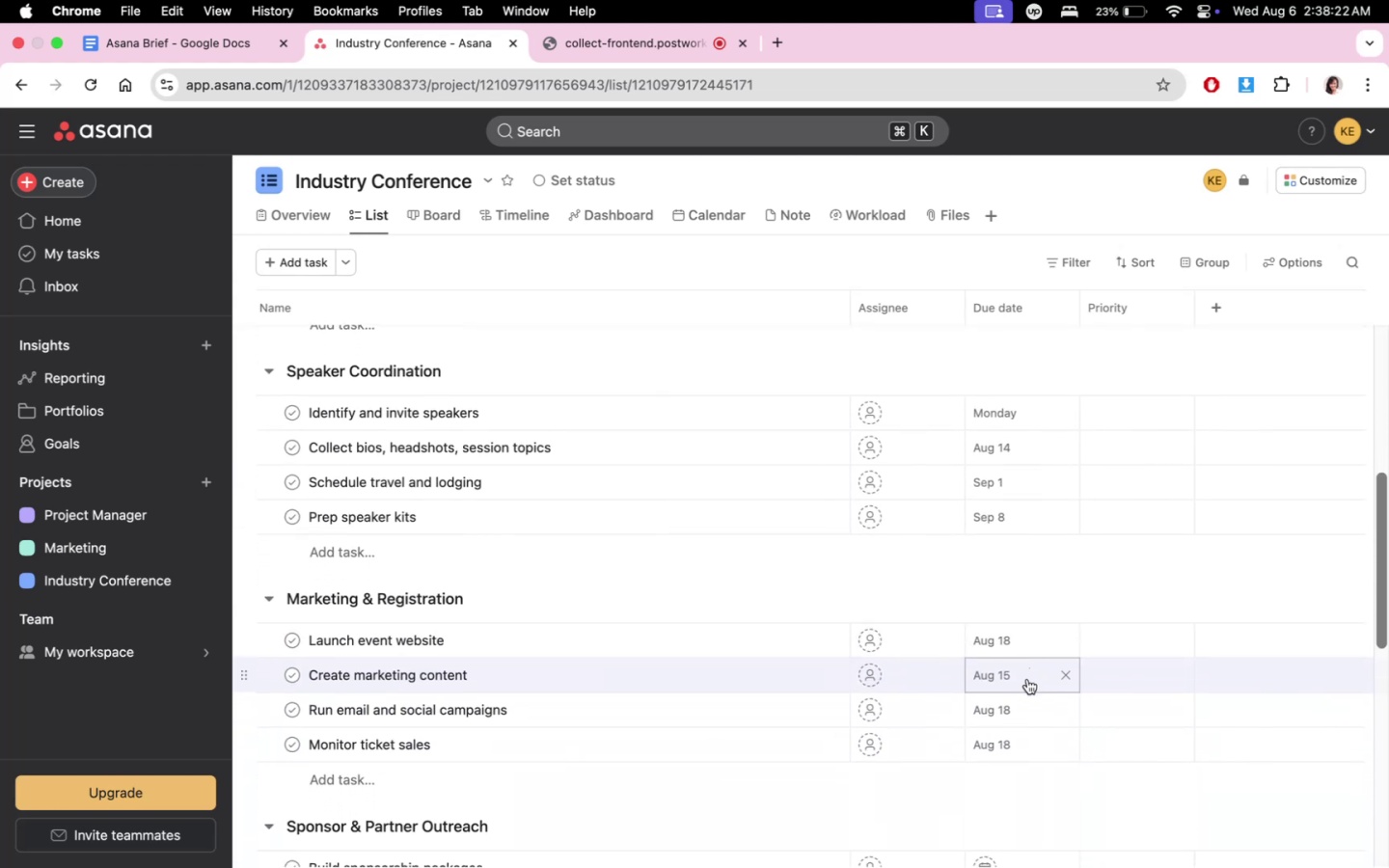 
left_click([1027, 679])
 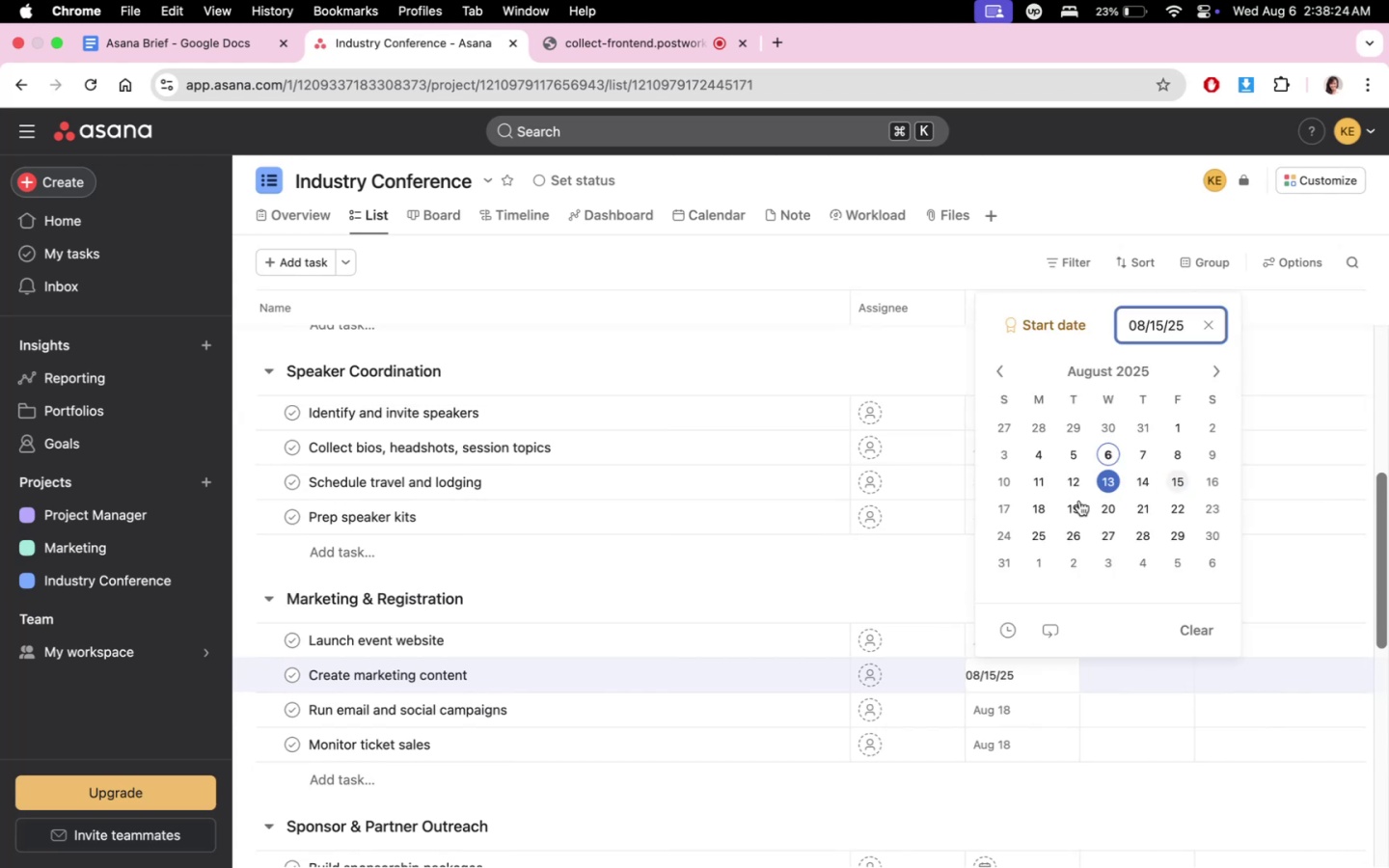 
left_click([1038, 508])
 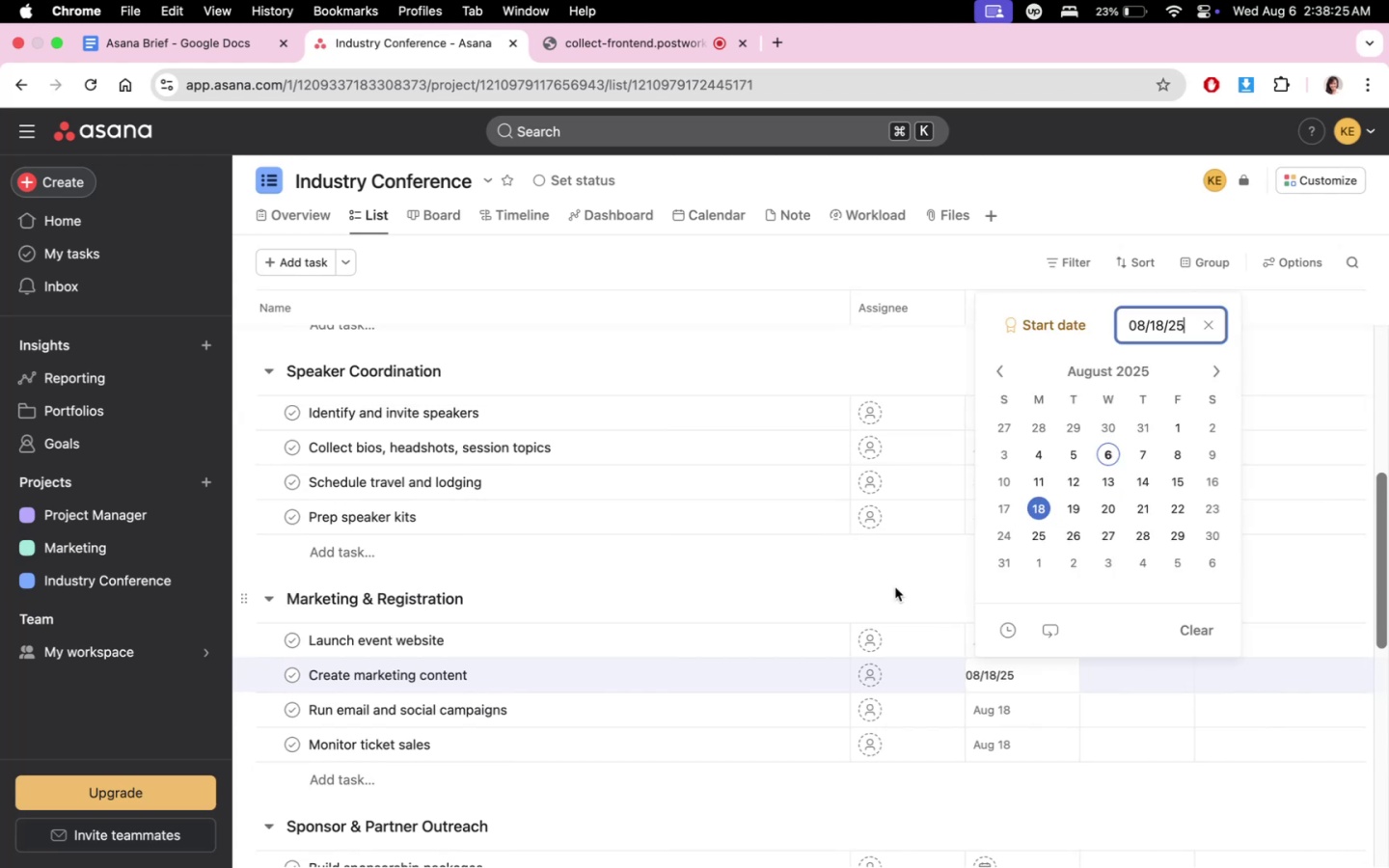 
double_click([895, 576])
 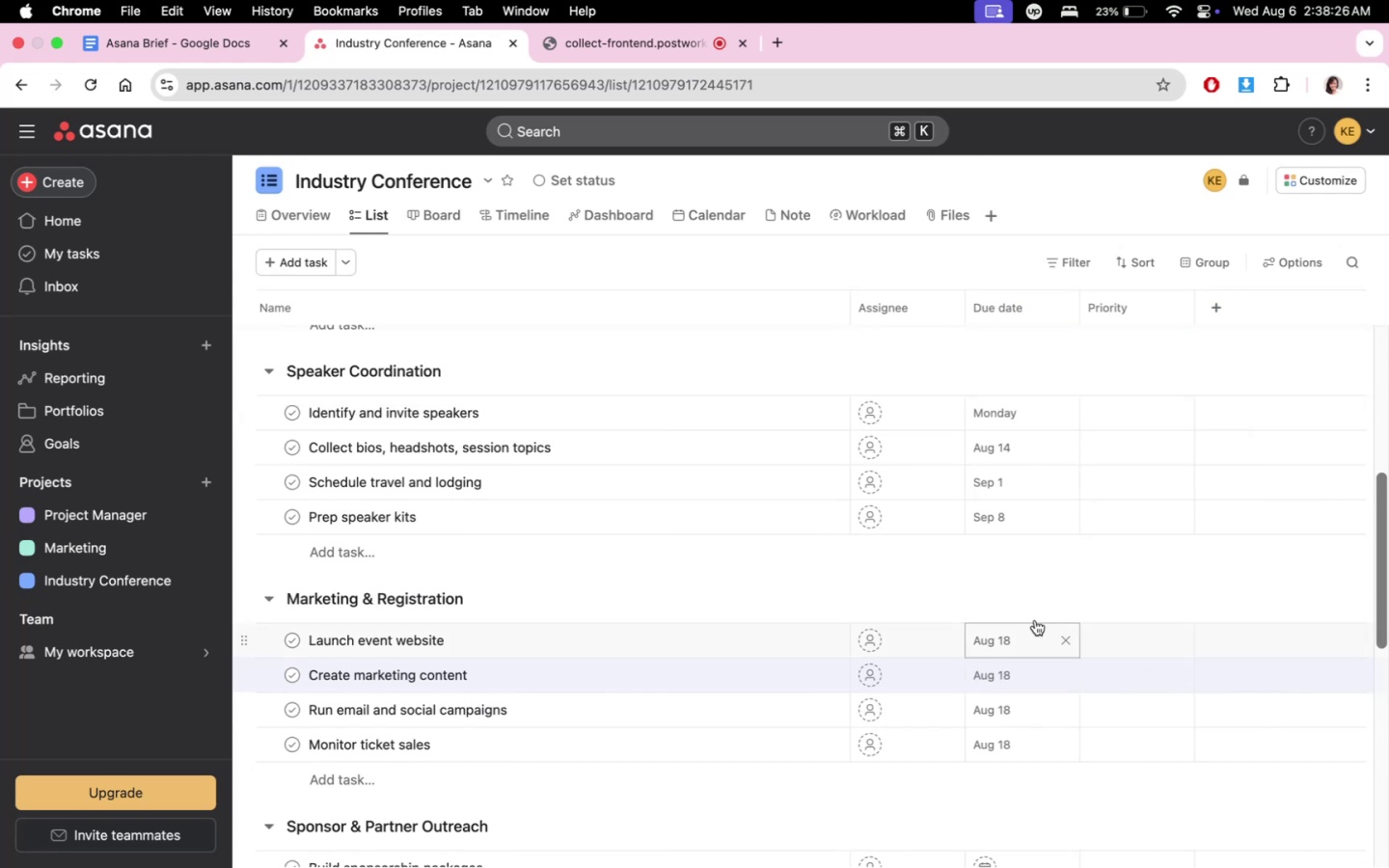 
scroll: coordinate [1018, 544], scroll_direction: down, amount: 3.0
 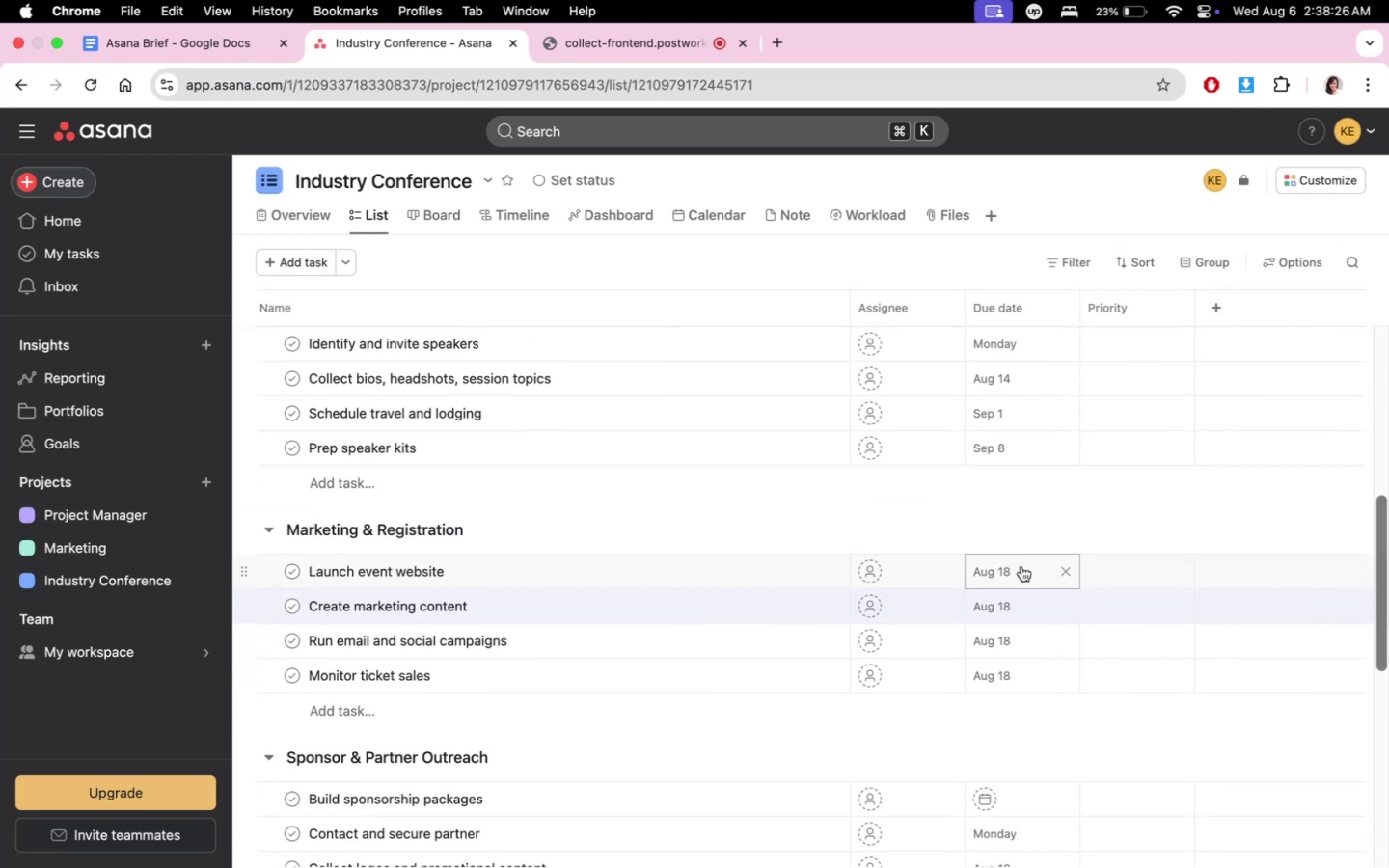 
left_click([1021, 567])
 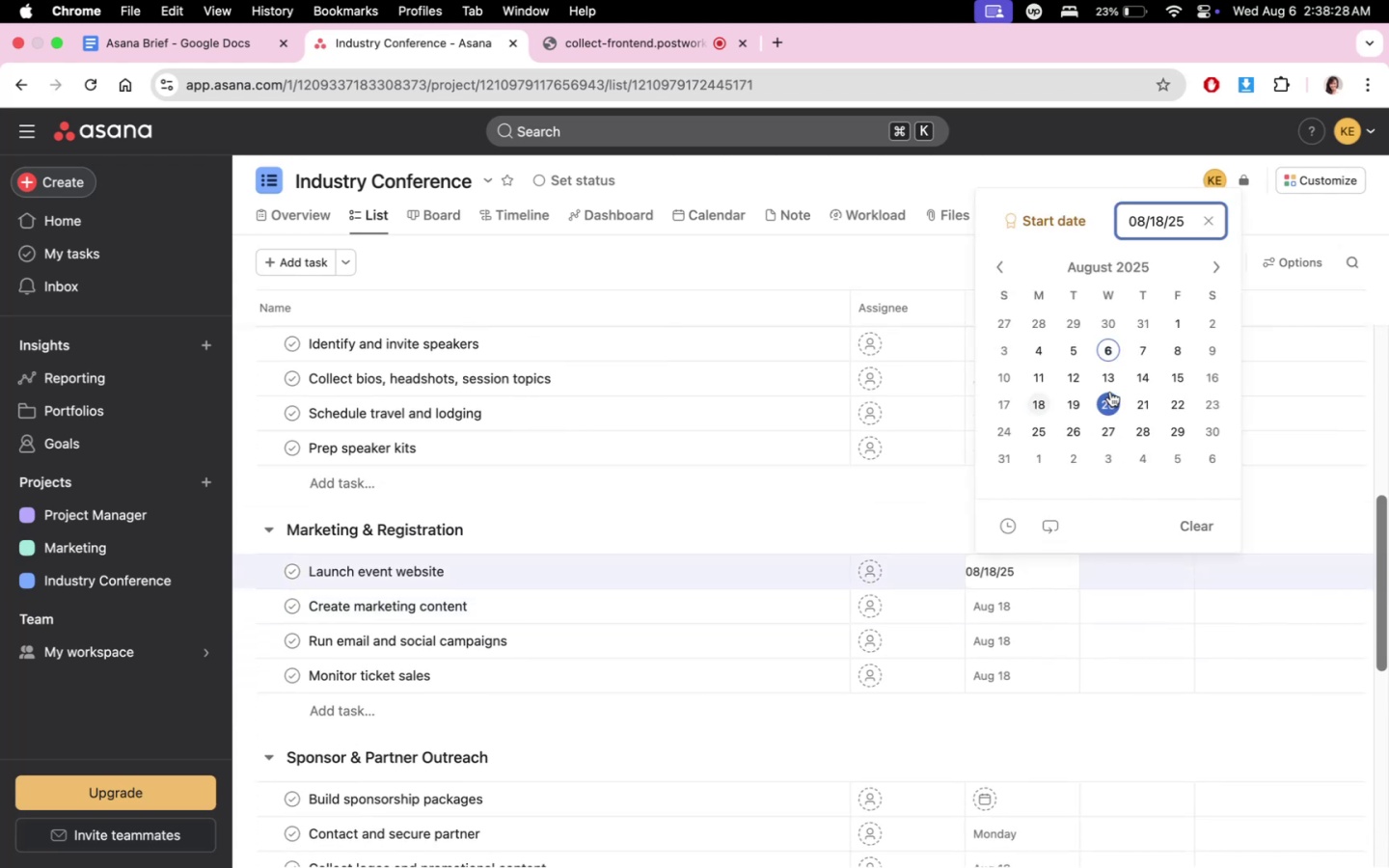 
left_click([1110, 392])
 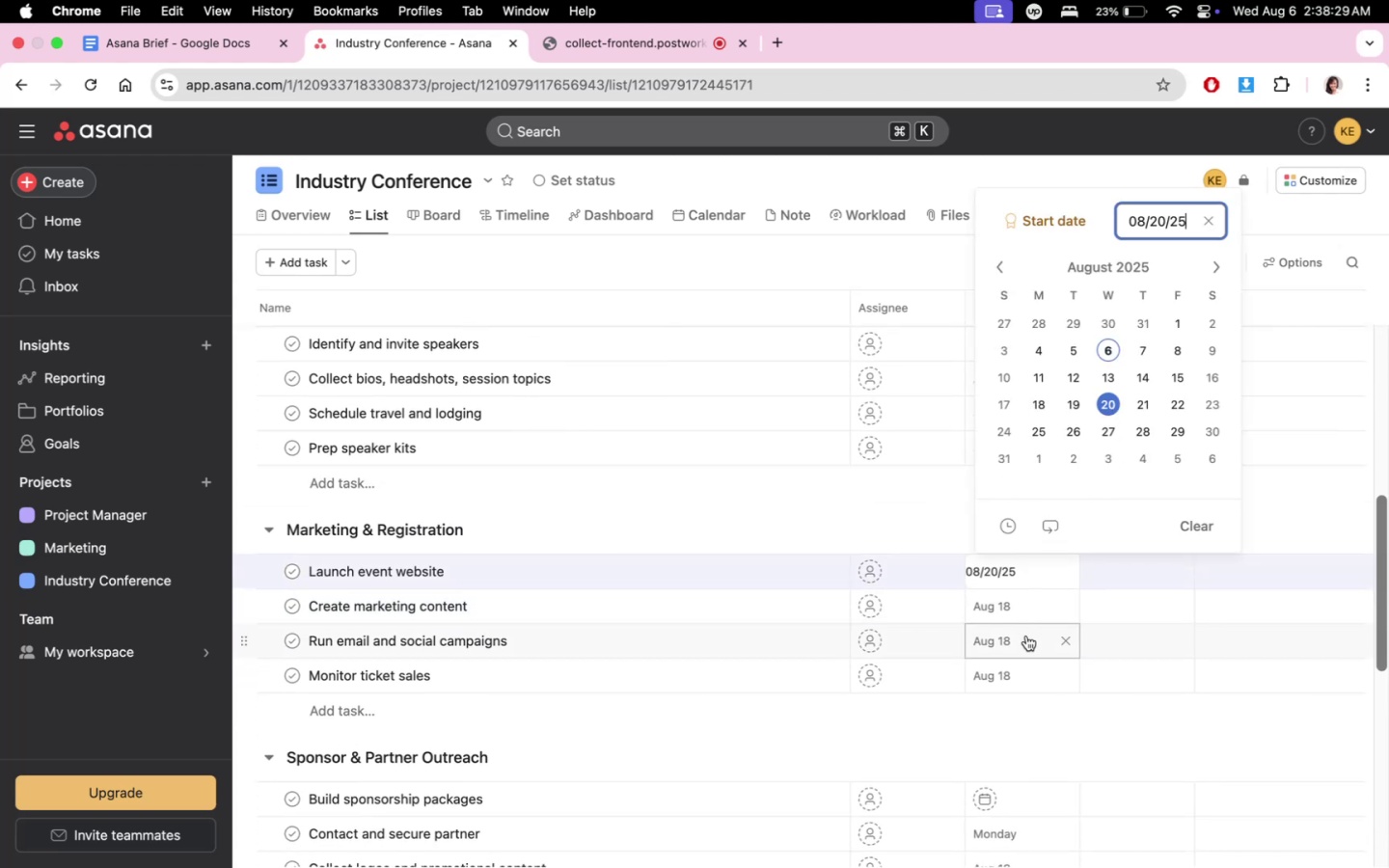 
left_click([1026, 636])
 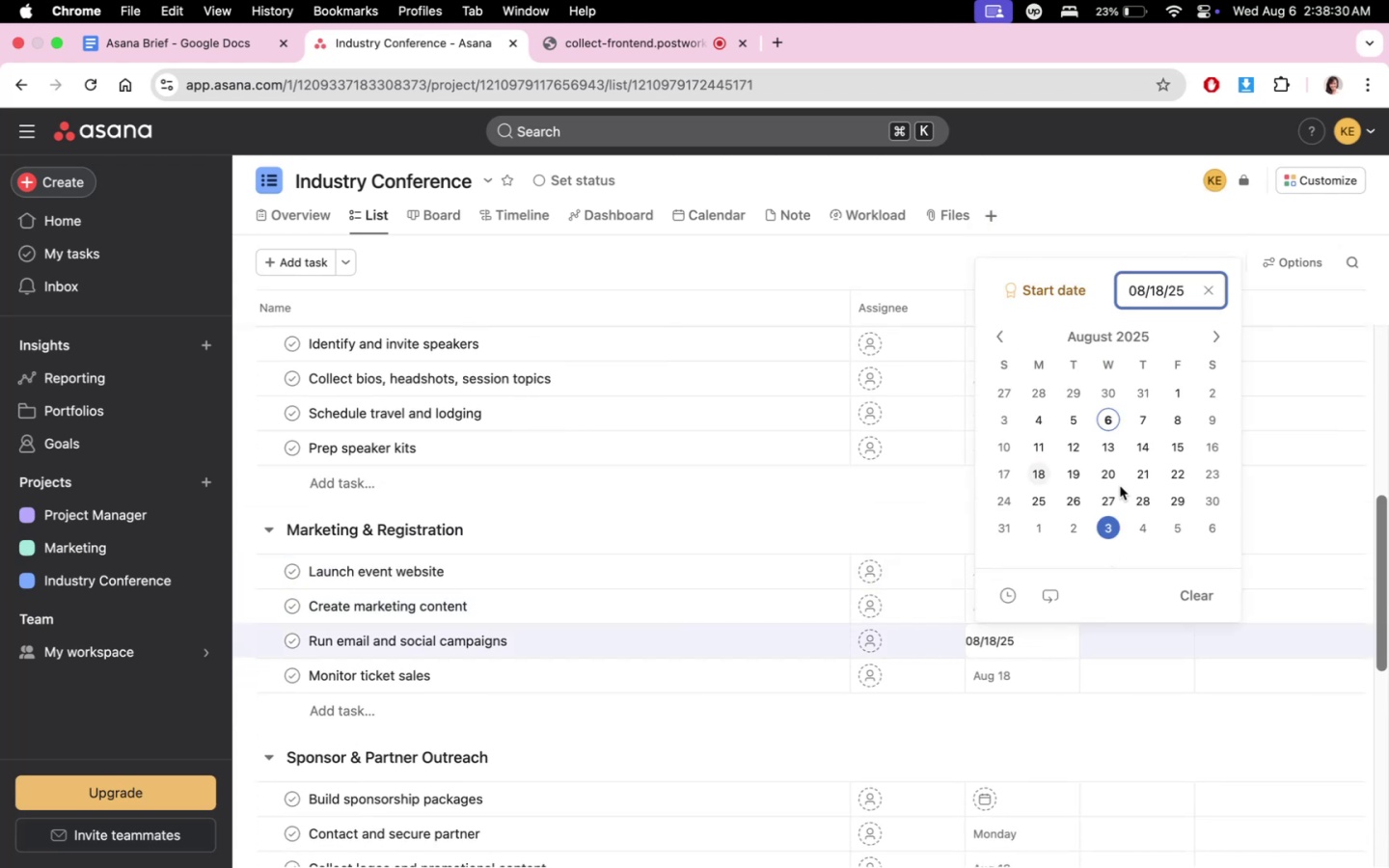 
left_click([1110, 478])
 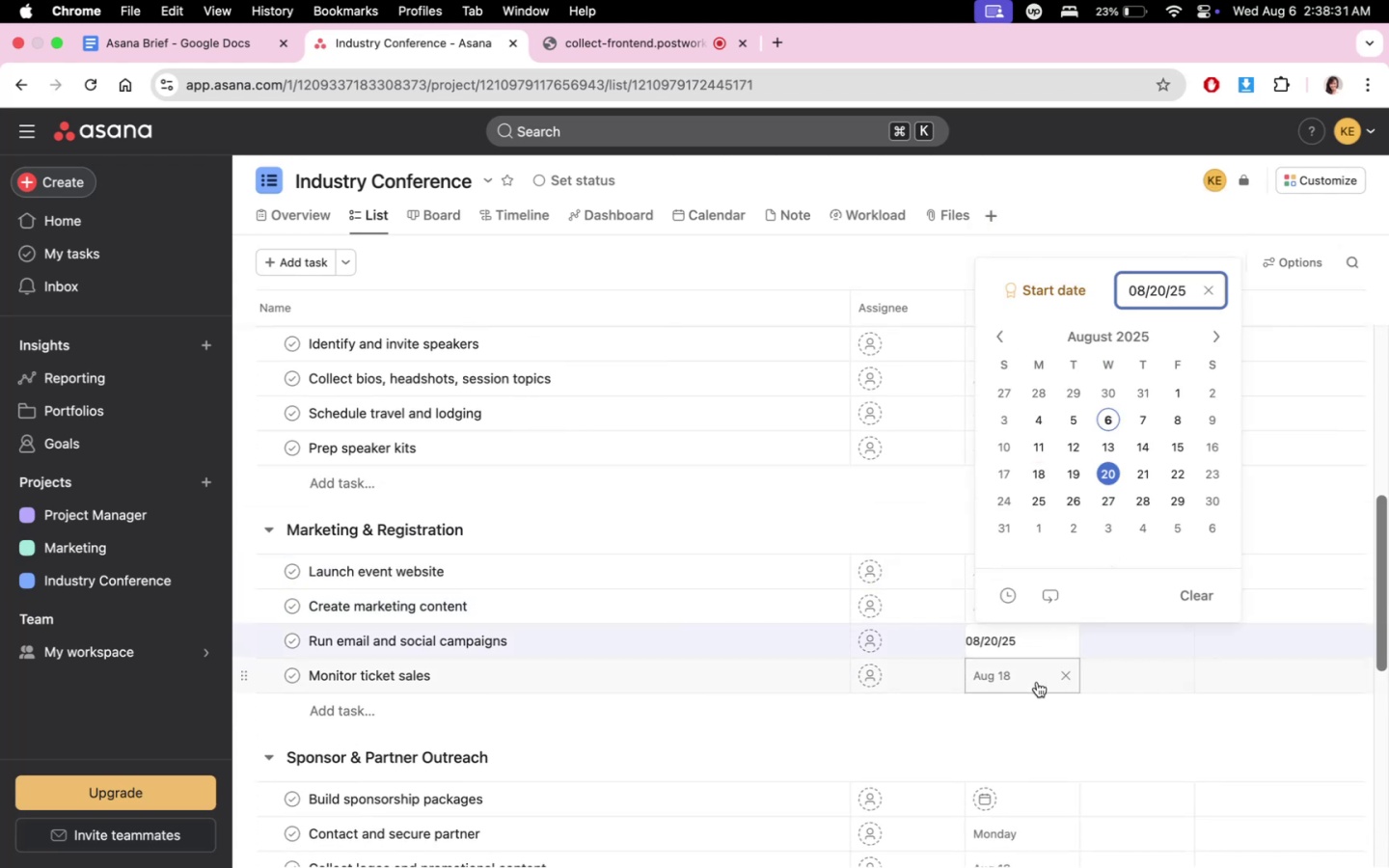 
left_click([1037, 682])
 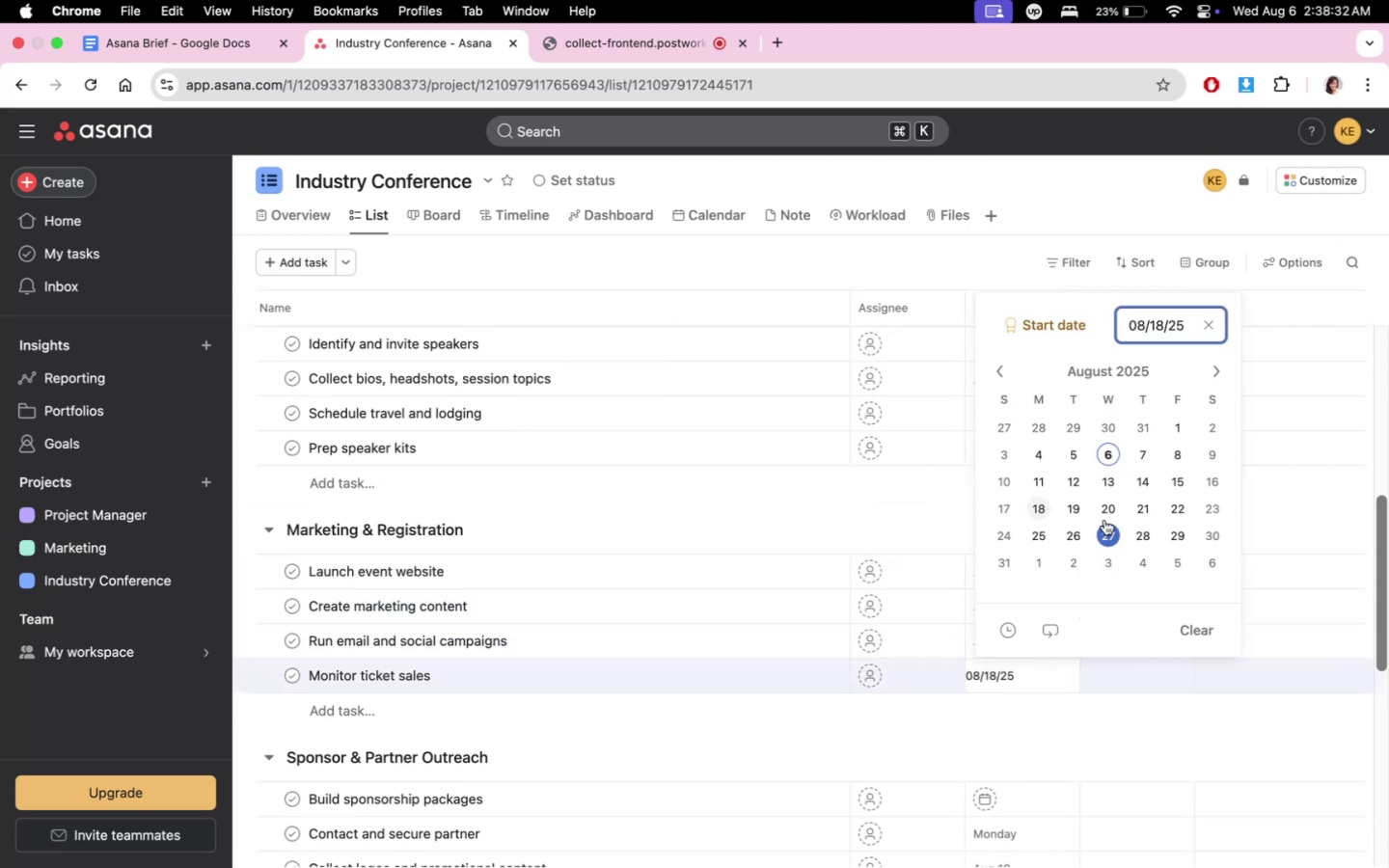 
left_click([1104, 517])
 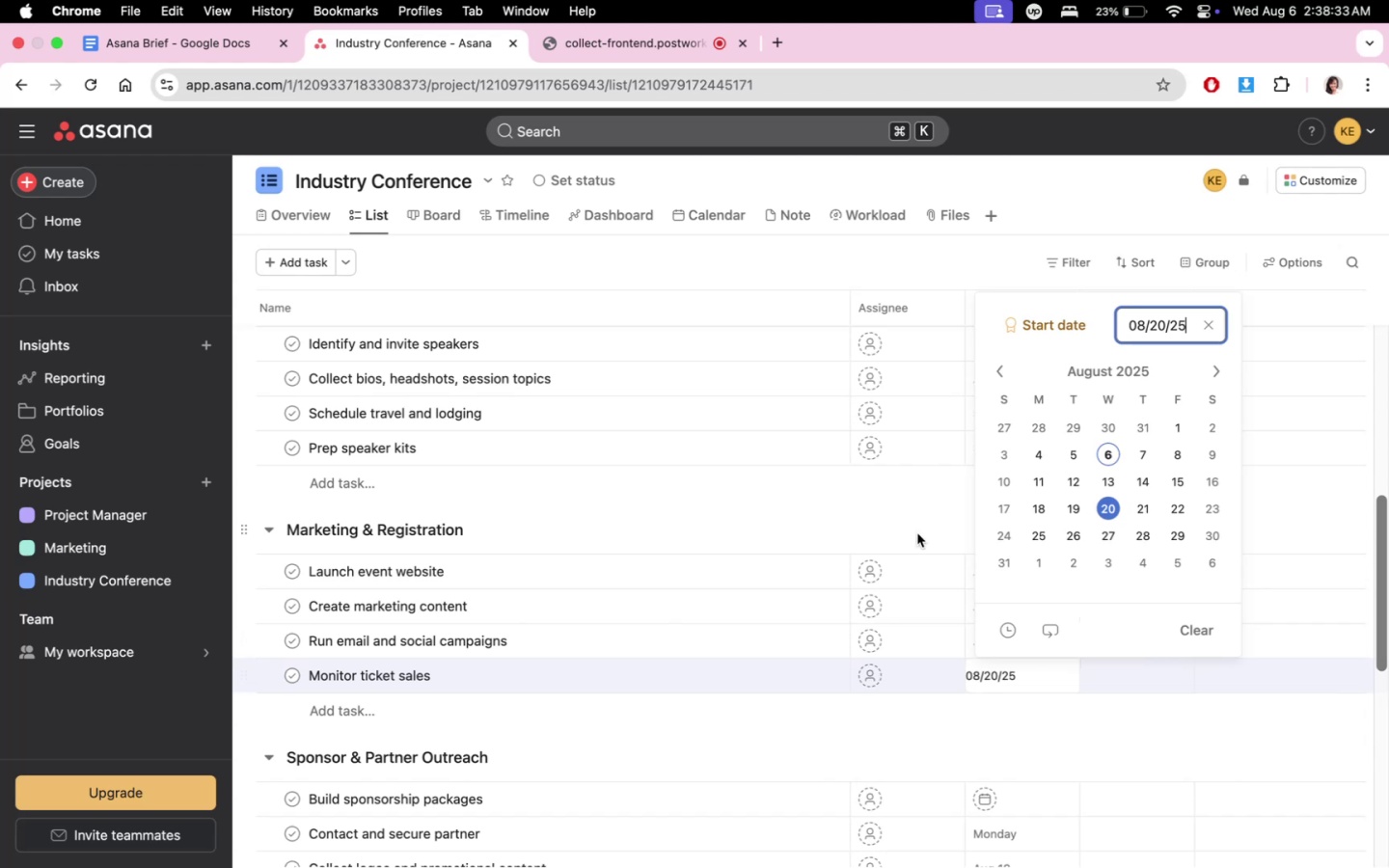 
double_click([917, 533])
 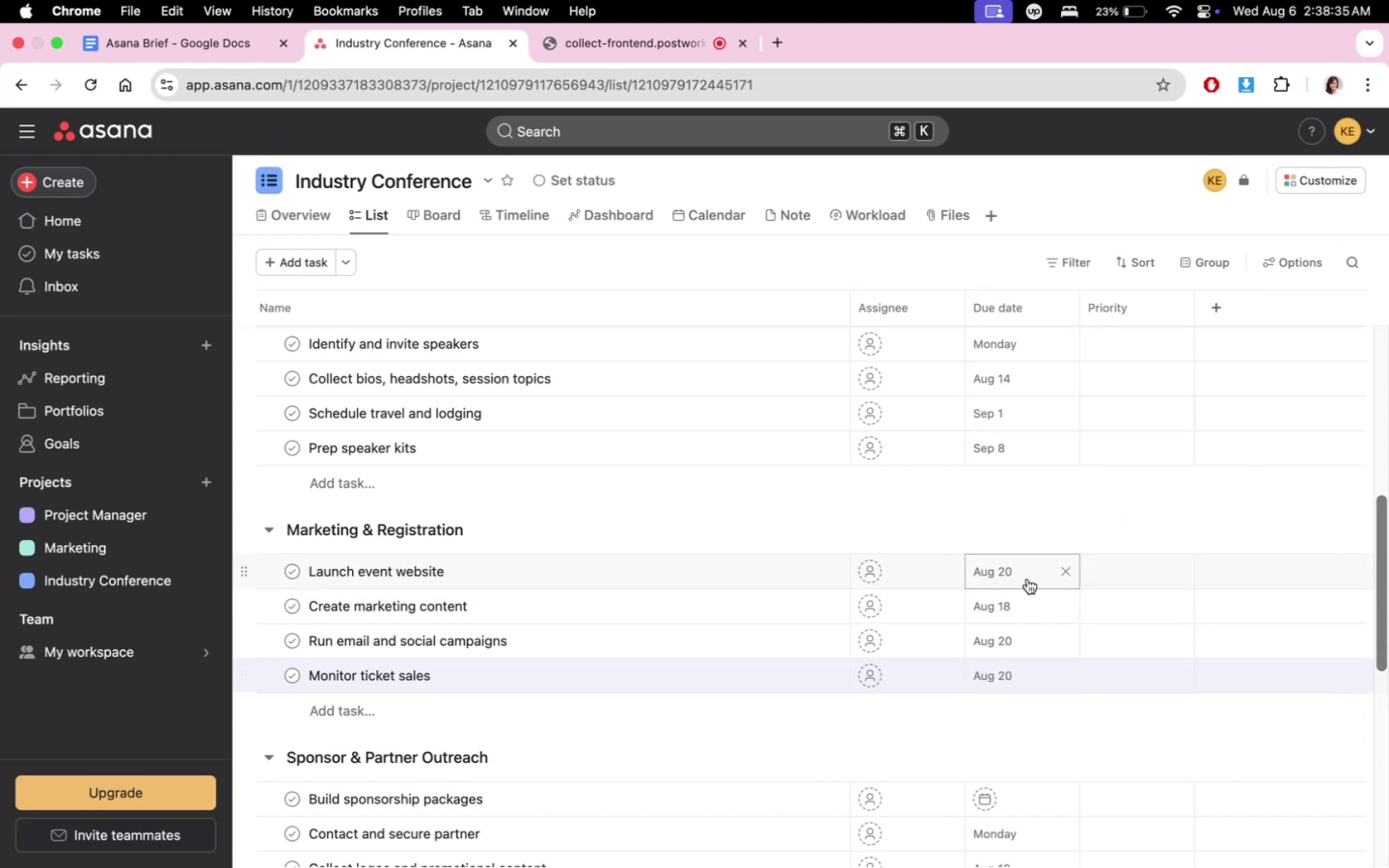 
left_click([1028, 578])
 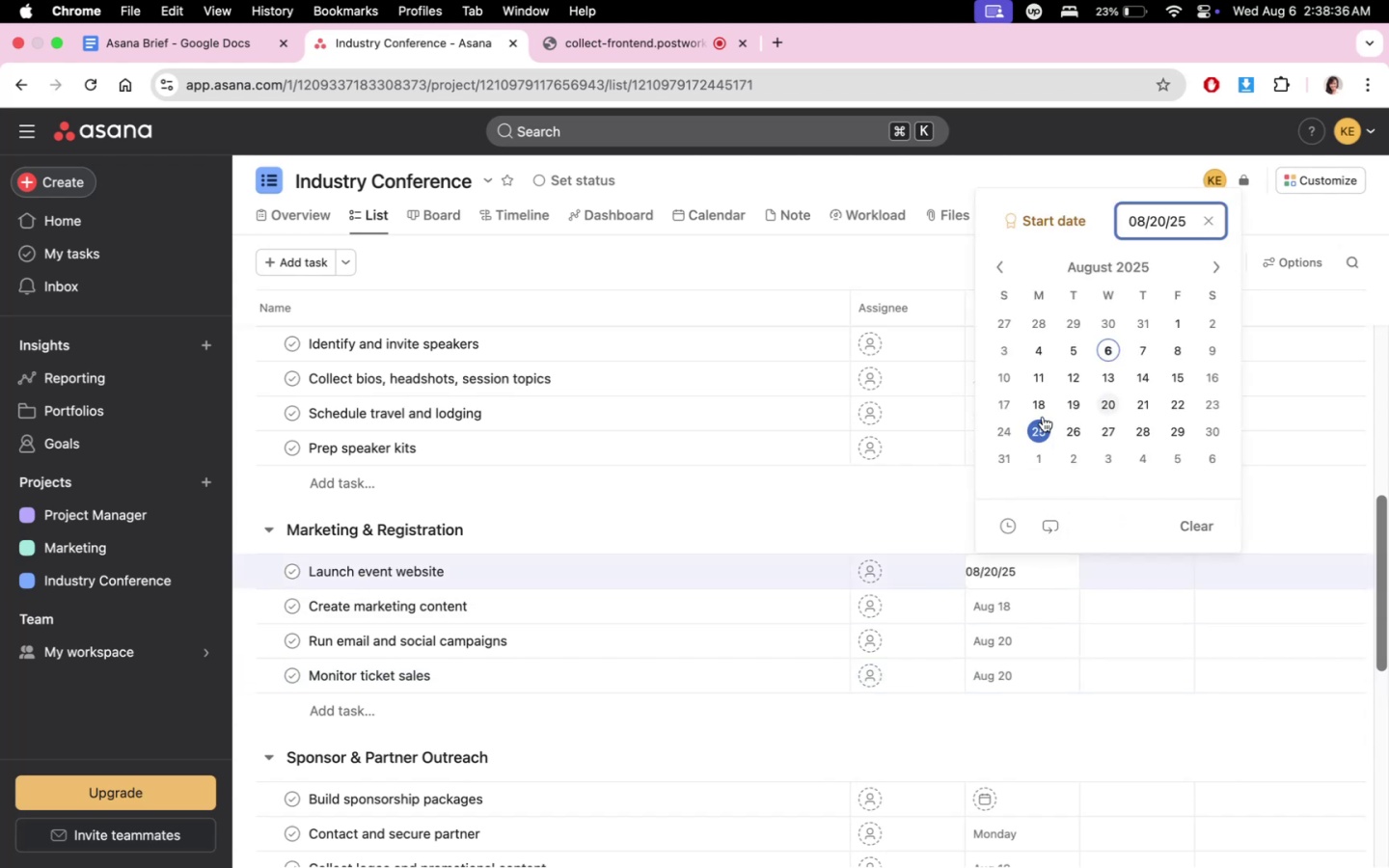 
left_click([1043, 414])
 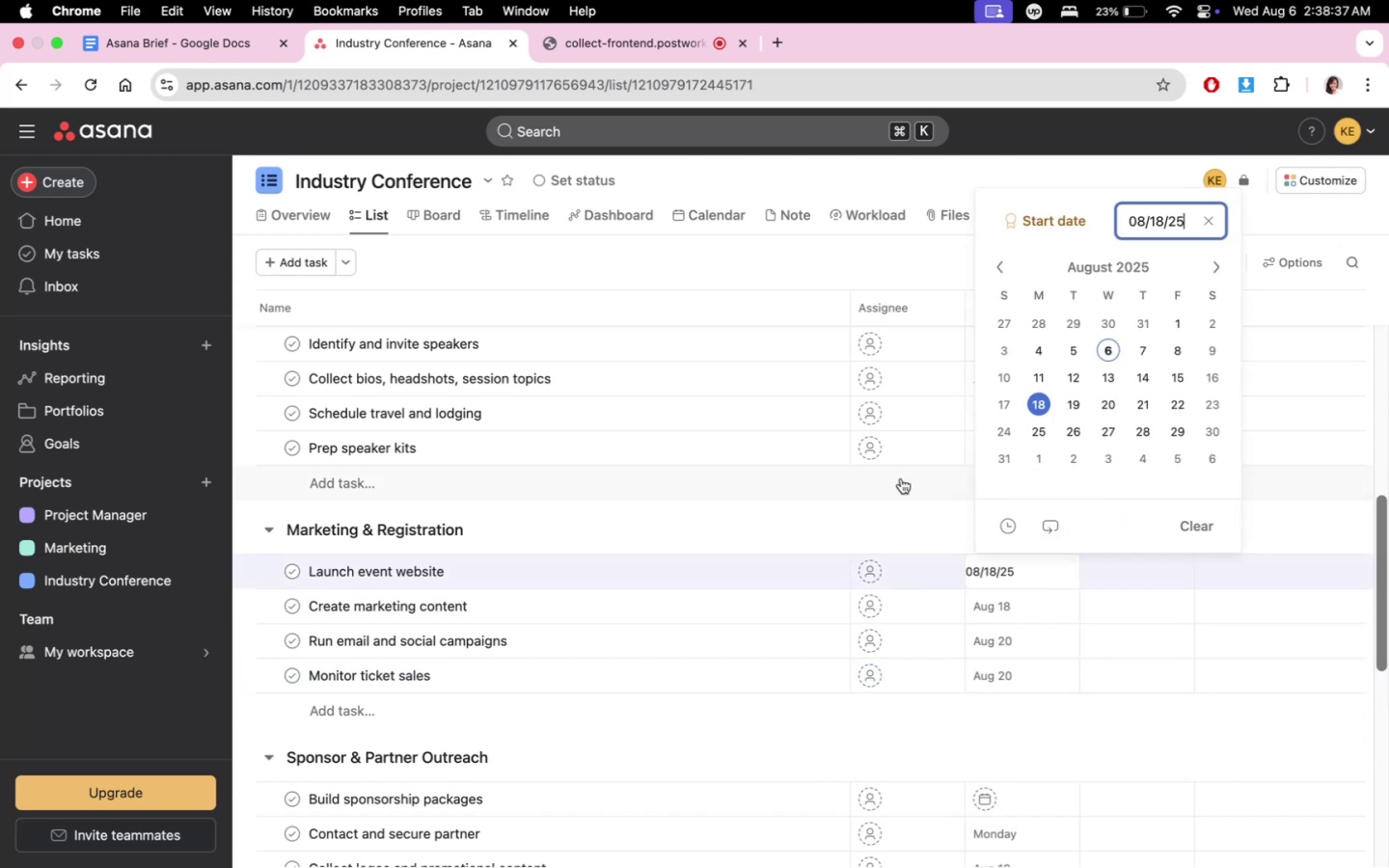 
double_click([875, 485])
 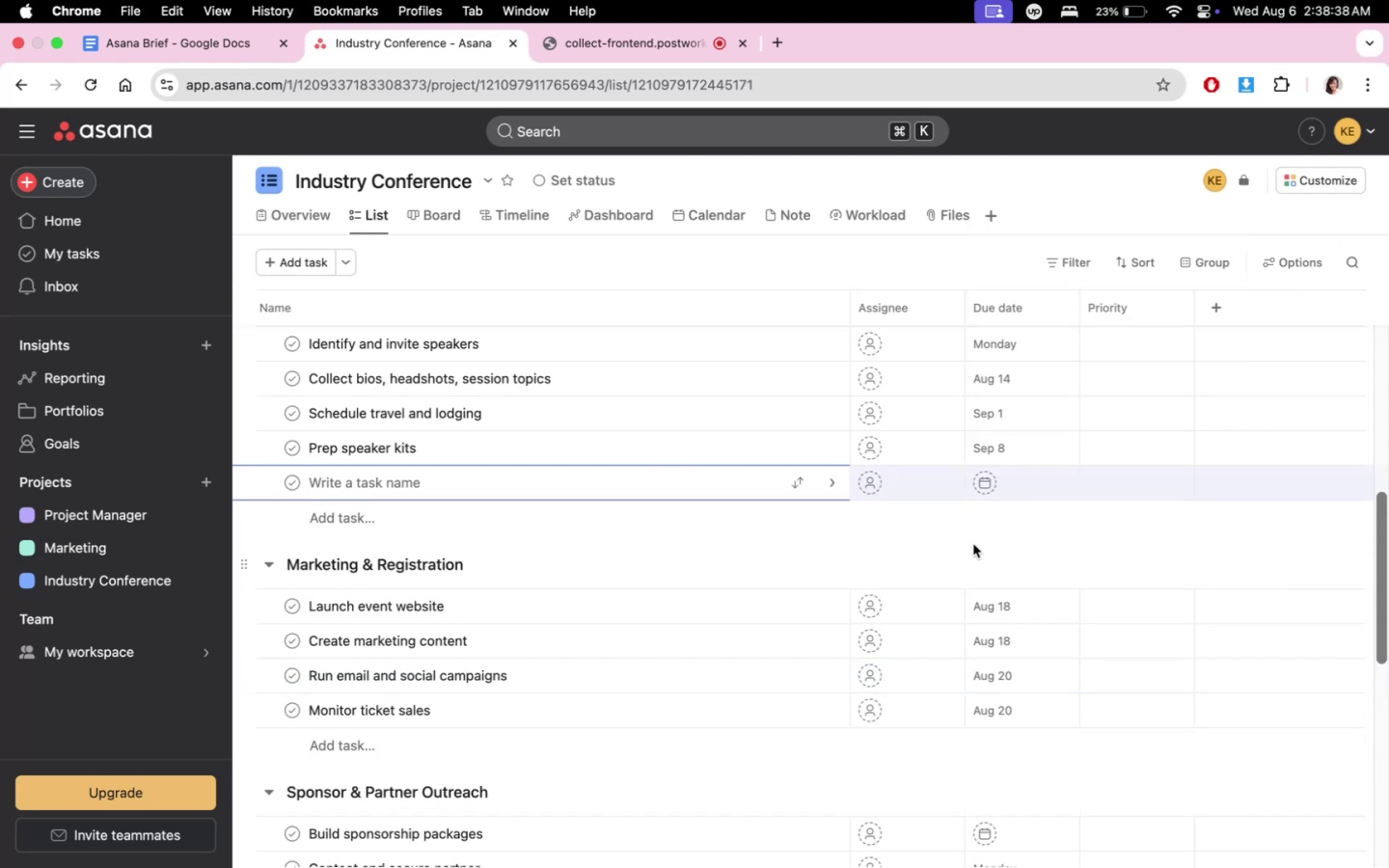 
left_click([1023, 542])
 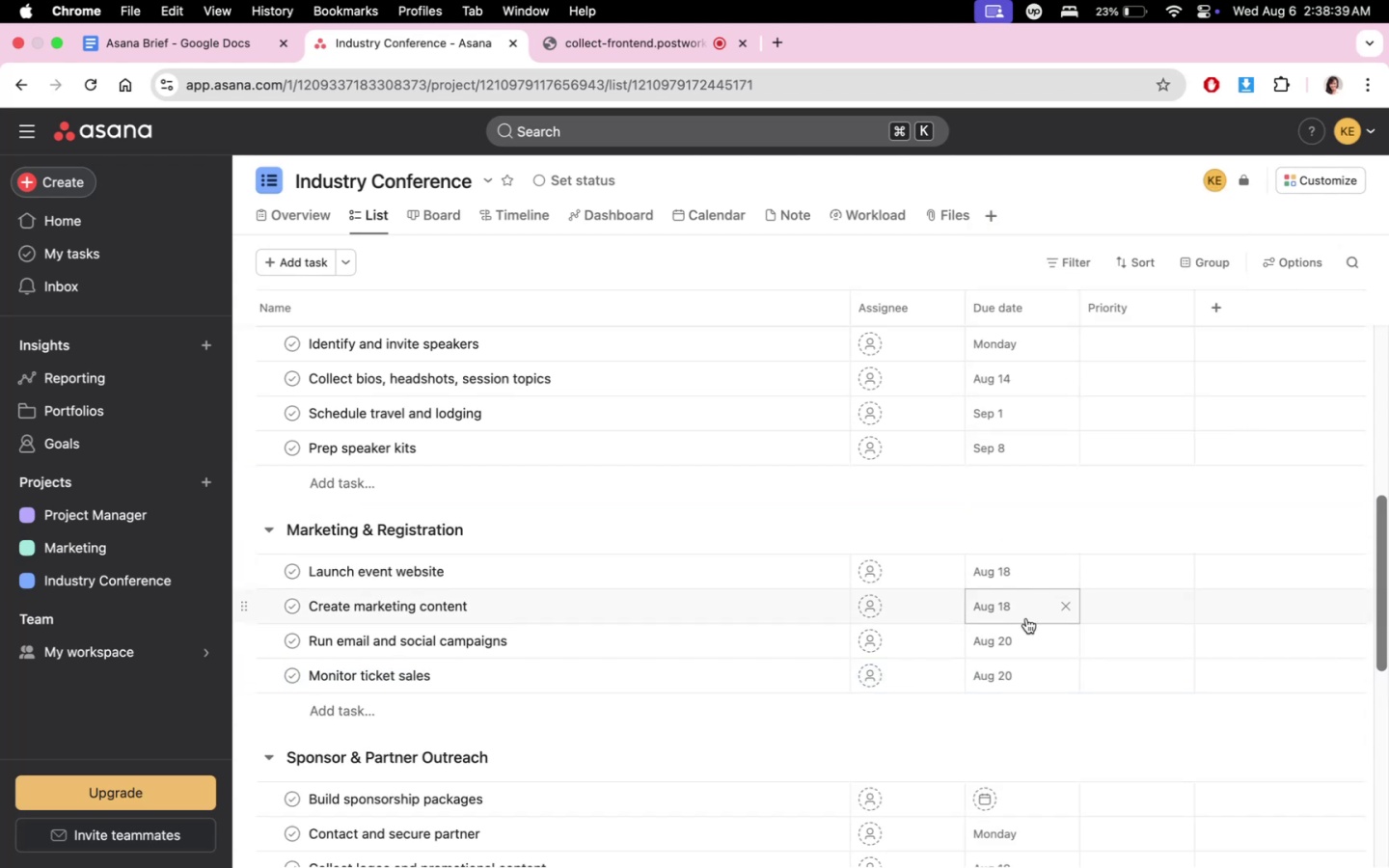 
scroll: coordinate [1059, 666], scroll_direction: up, amount: 6.0
 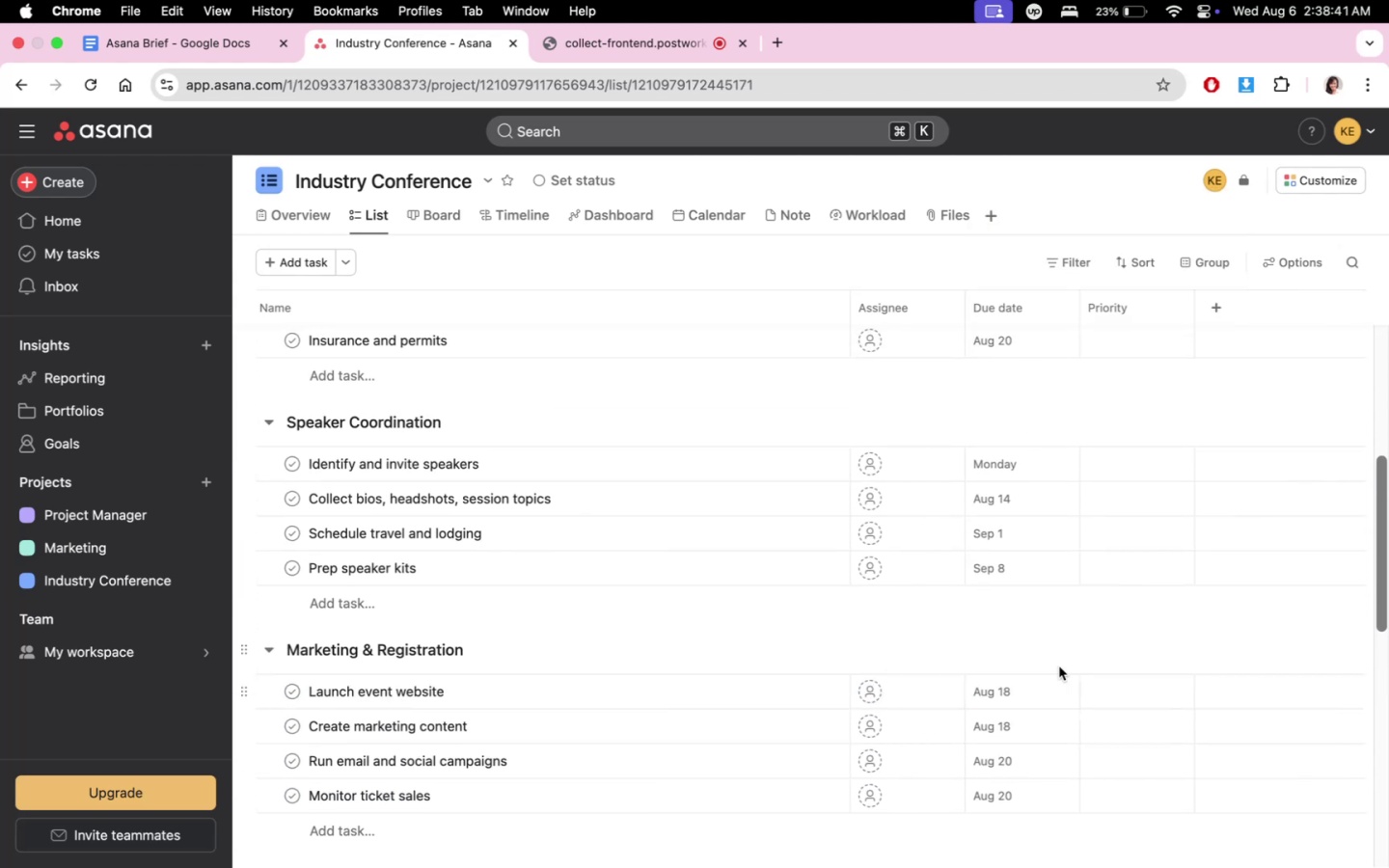 
scroll: coordinate [1059, 666], scroll_direction: down, amount: 1.0
 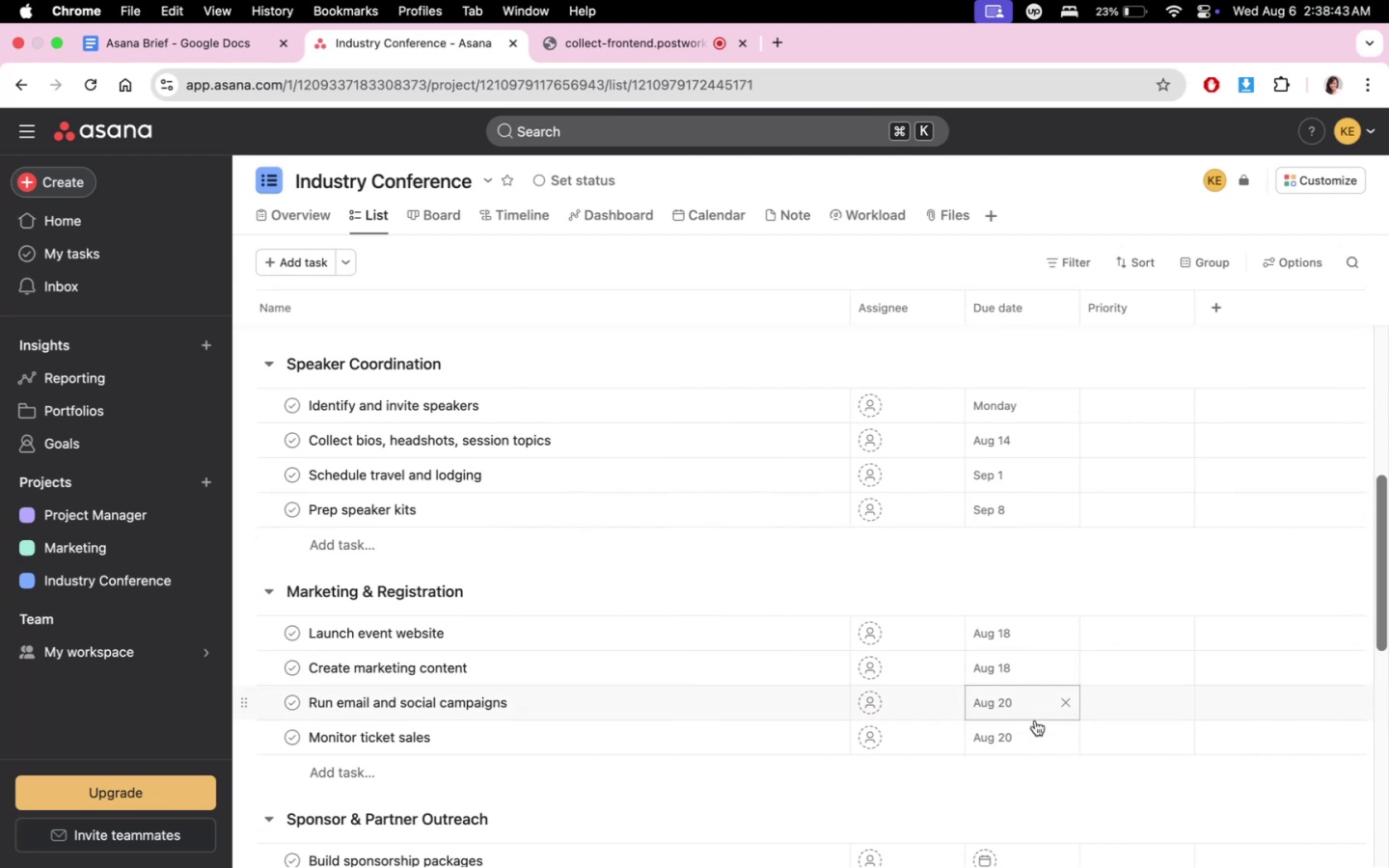 
left_click([1034, 733])
 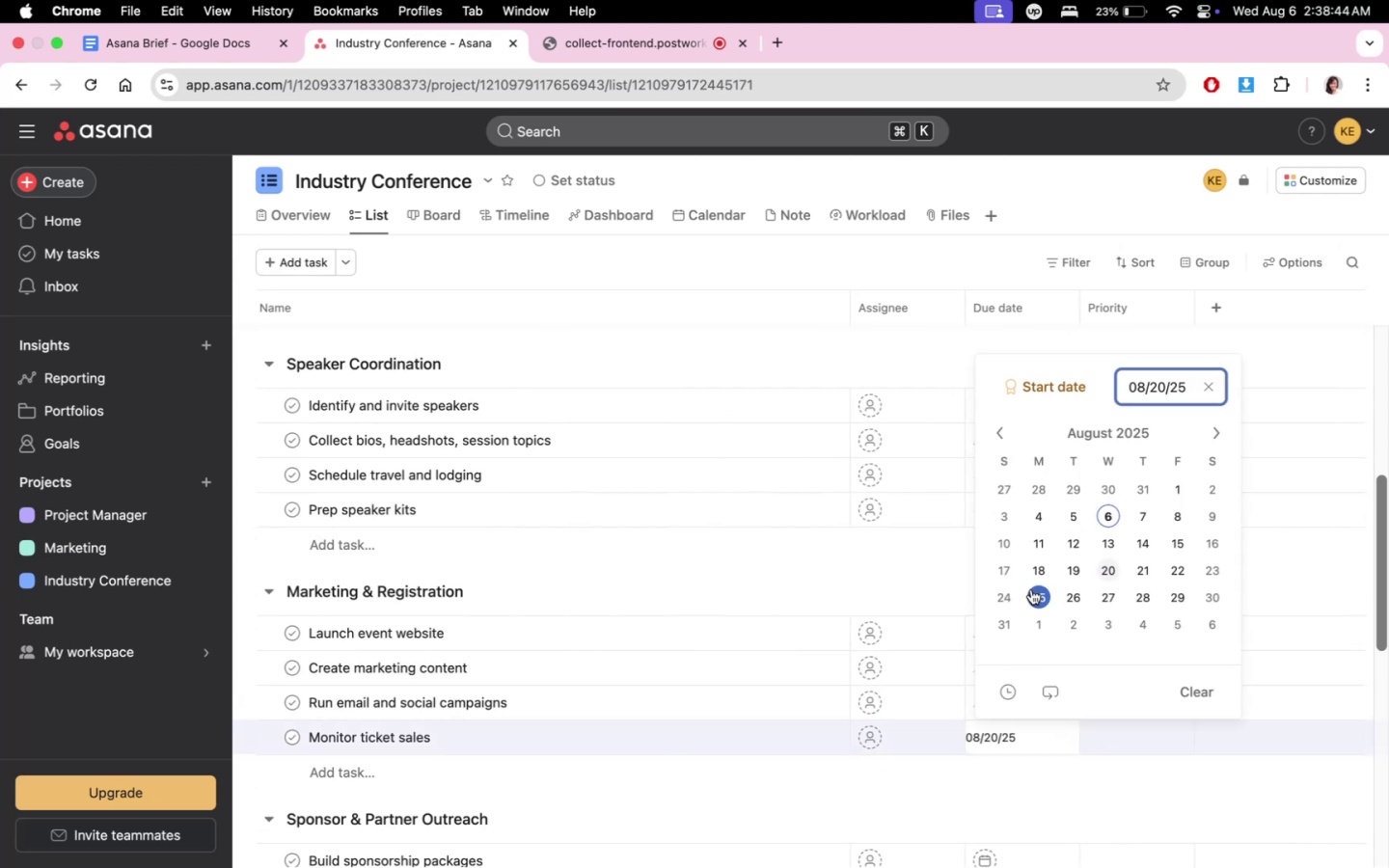 
left_click([1036, 577])
 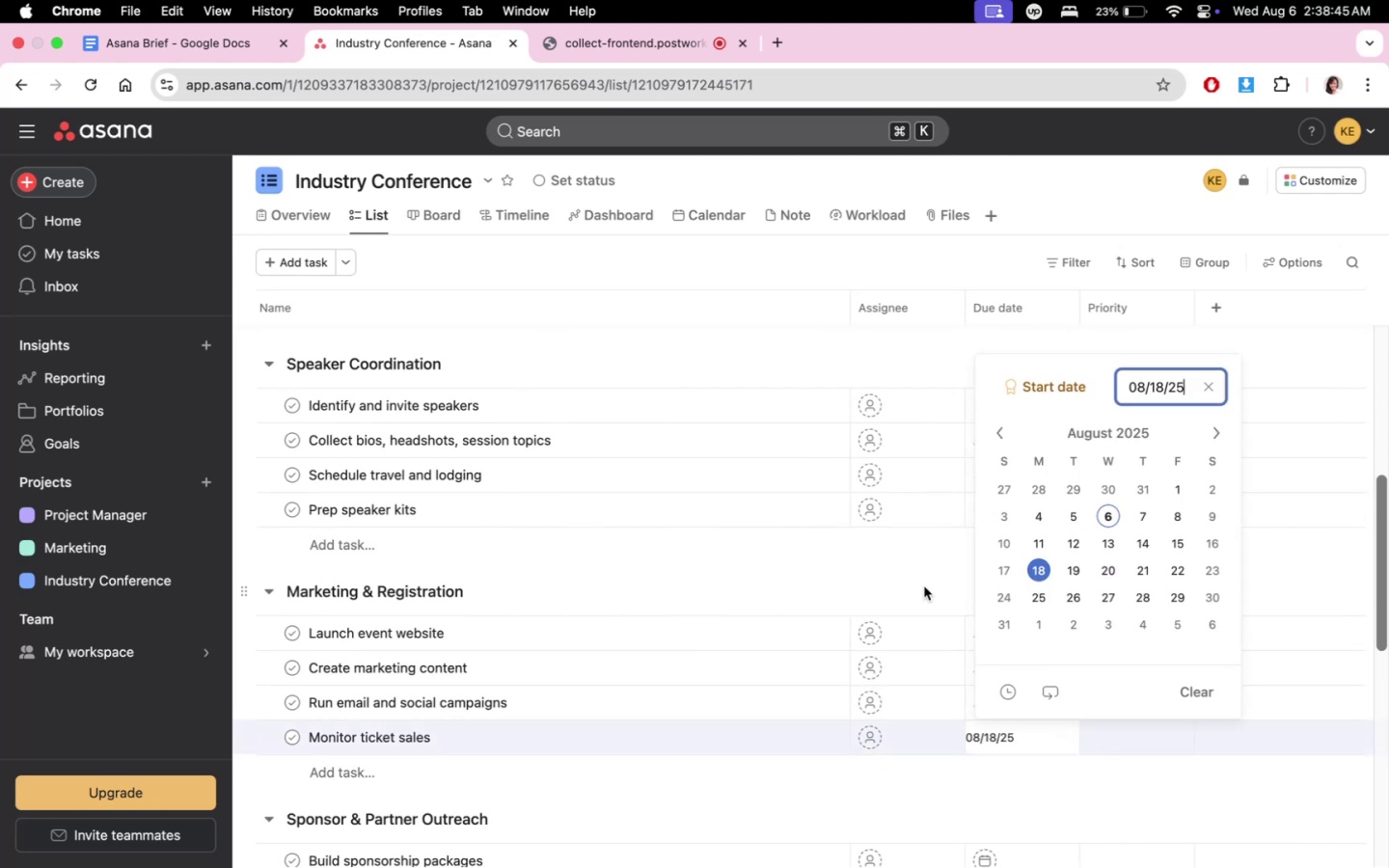 
double_click([924, 586])
 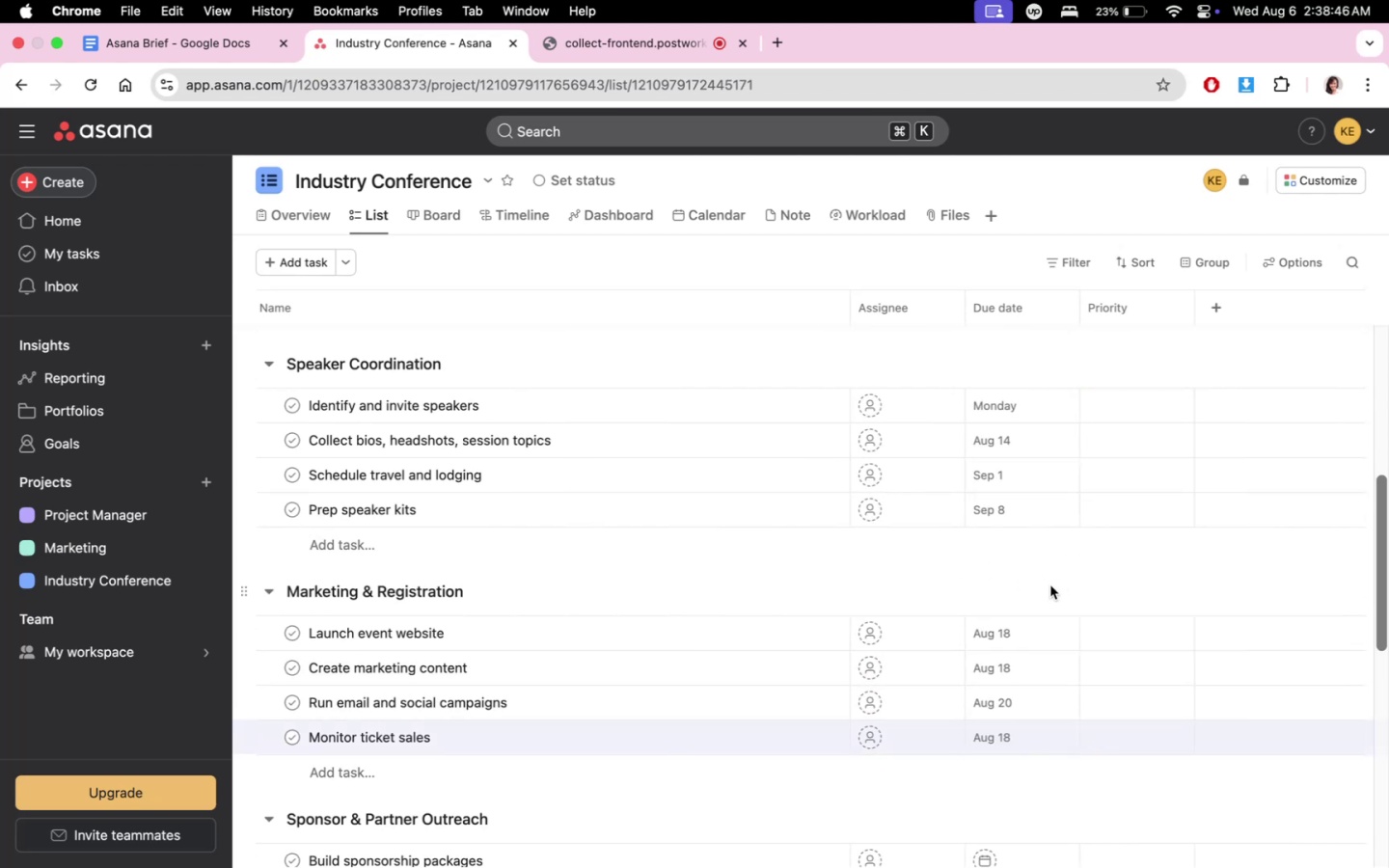 
scroll: coordinate [1048, 590], scroll_direction: up, amount: 21.0
 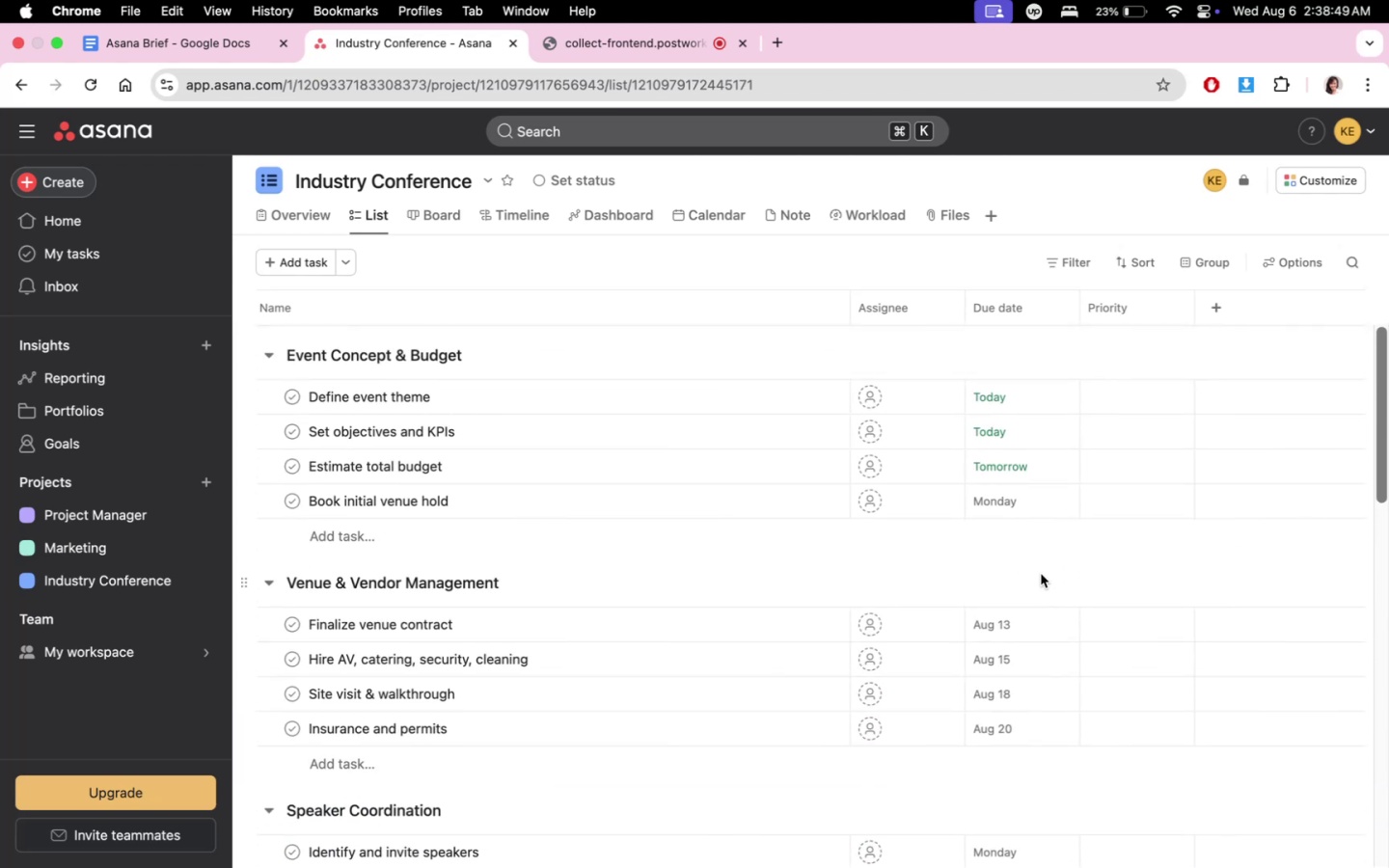 
scroll: coordinate [1041, 577], scroll_direction: down, amount: 6.0
 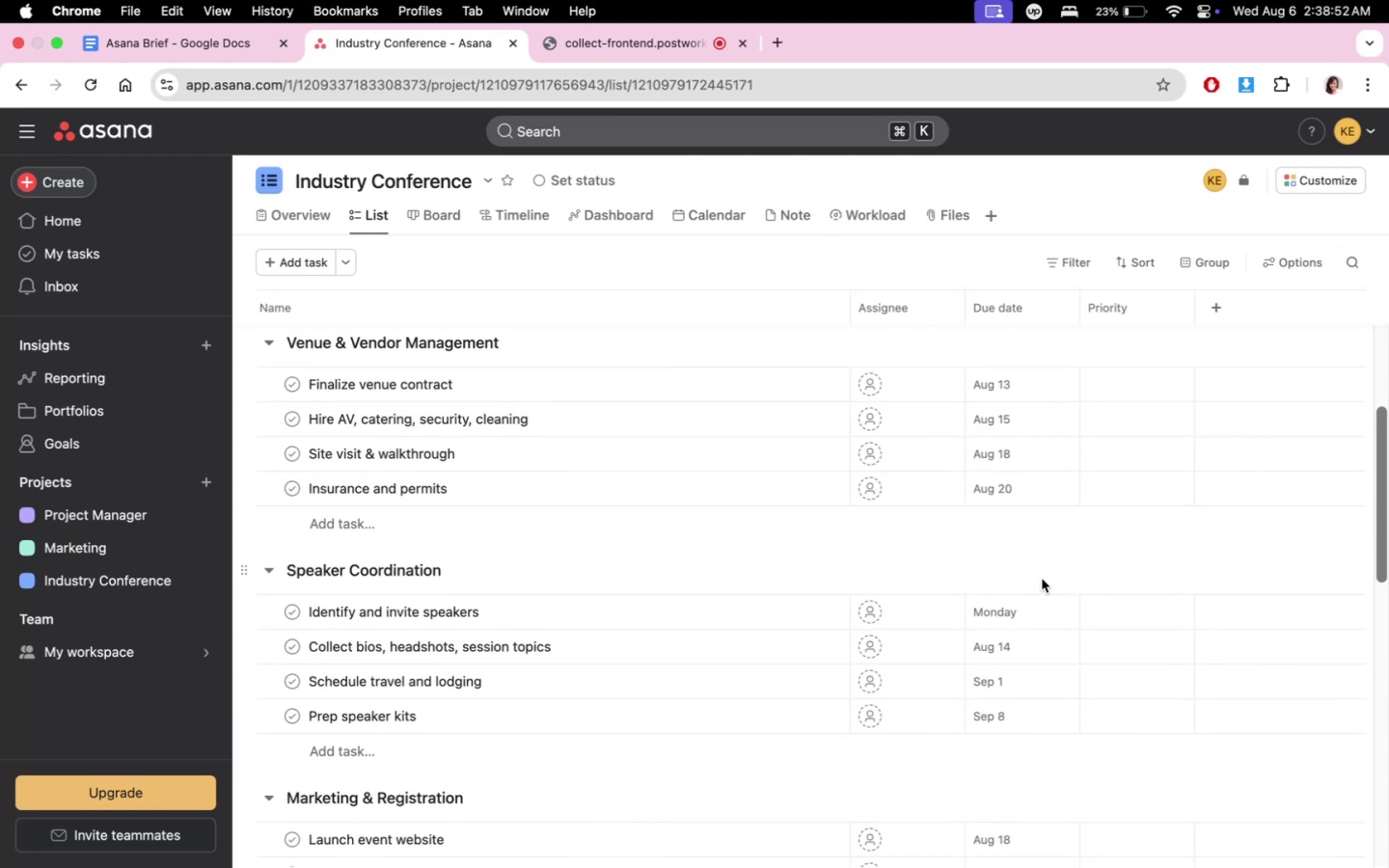 
scroll: coordinate [1057, 560], scroll_direction: up, amount: 7.0
 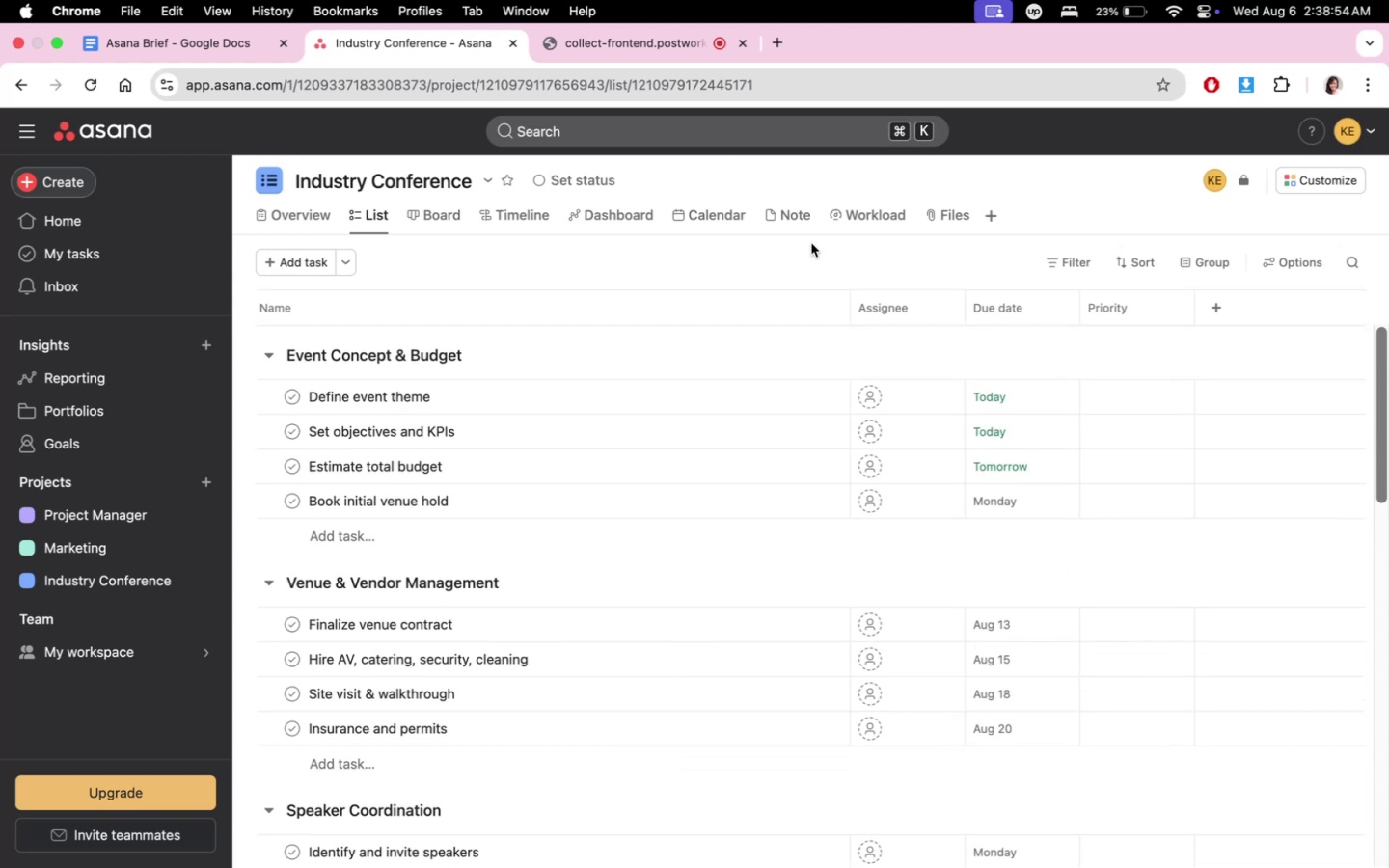 
left_click([665, 204])
 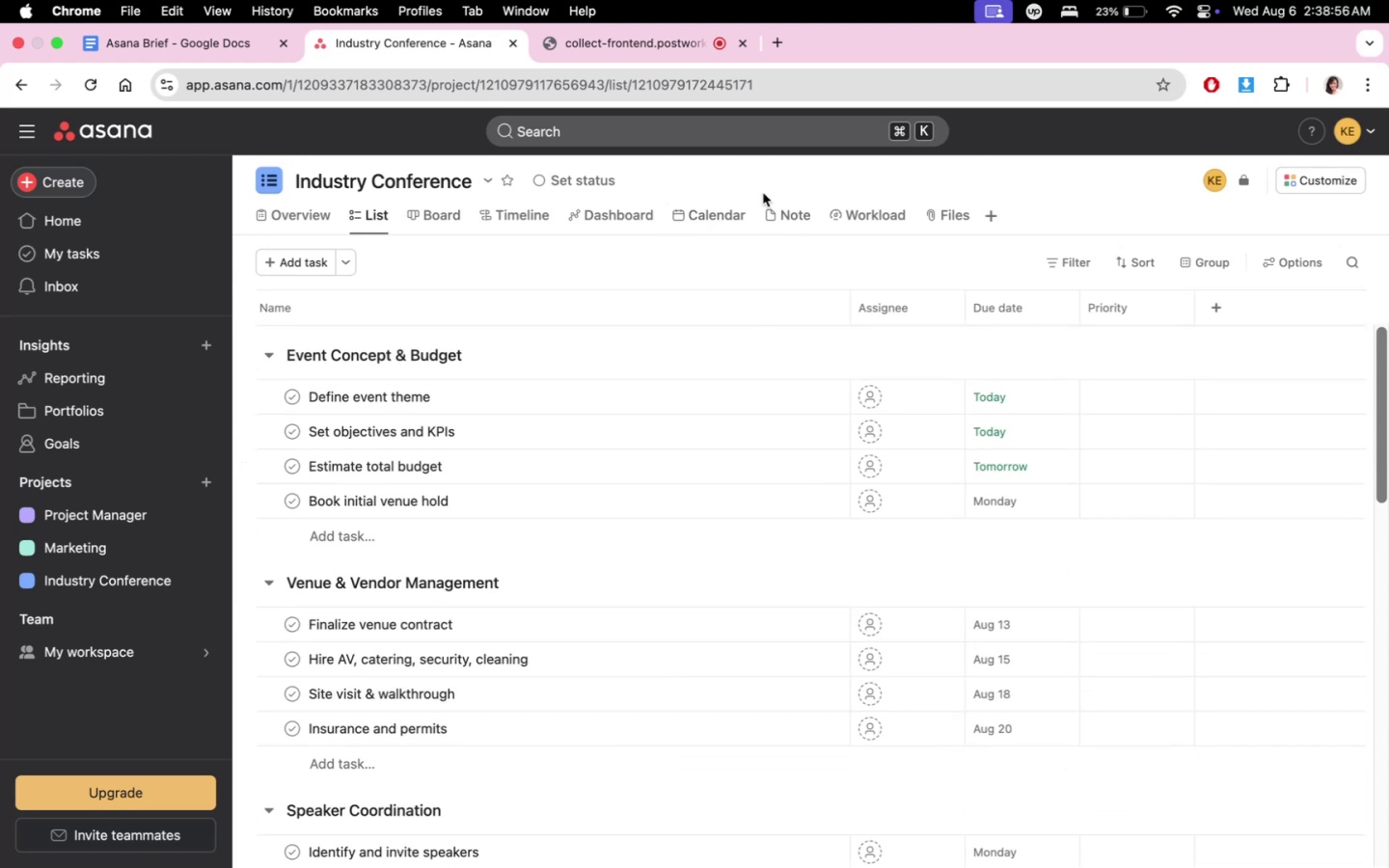 
left_click([717, 210])
 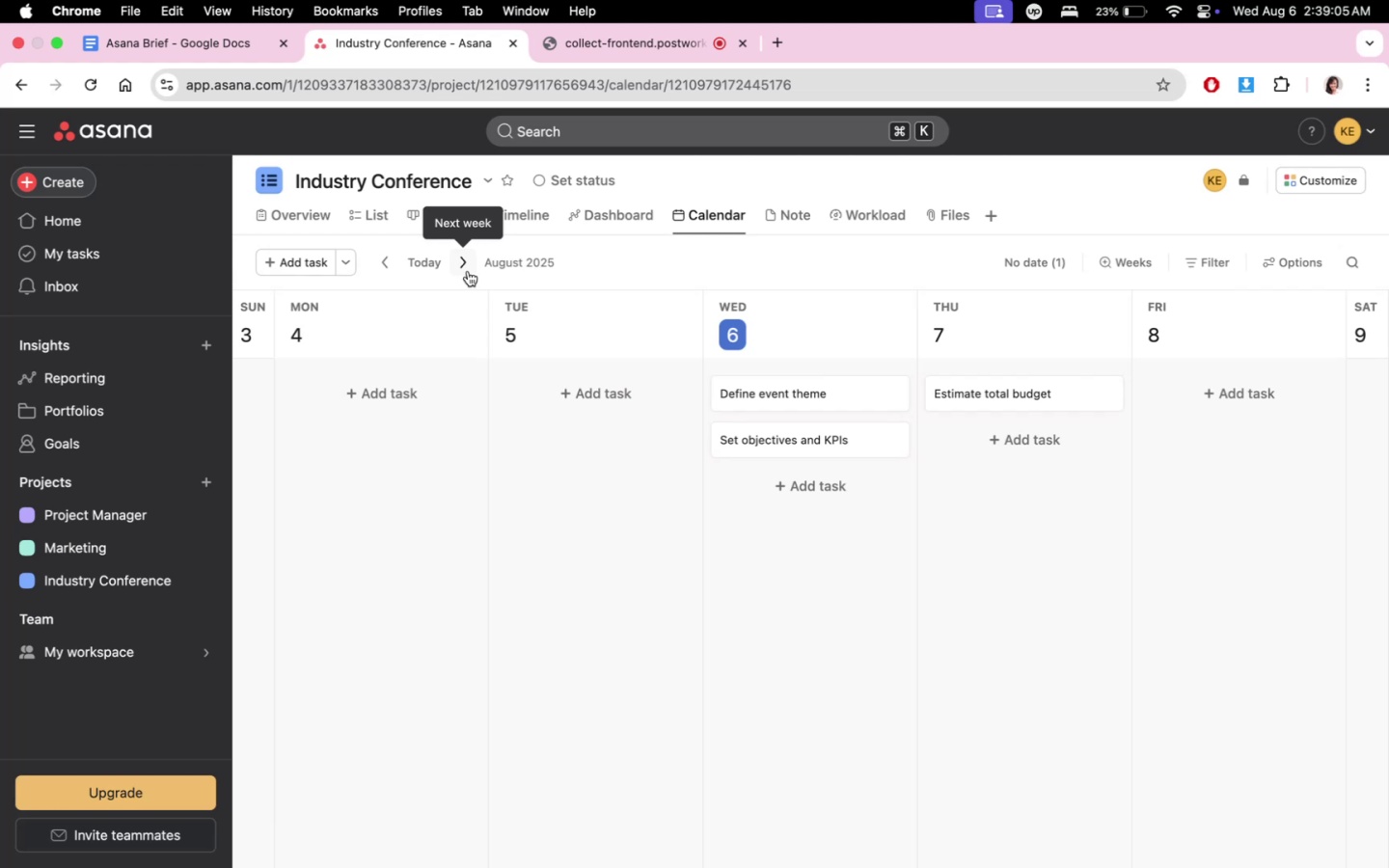 
wait(13.05)
 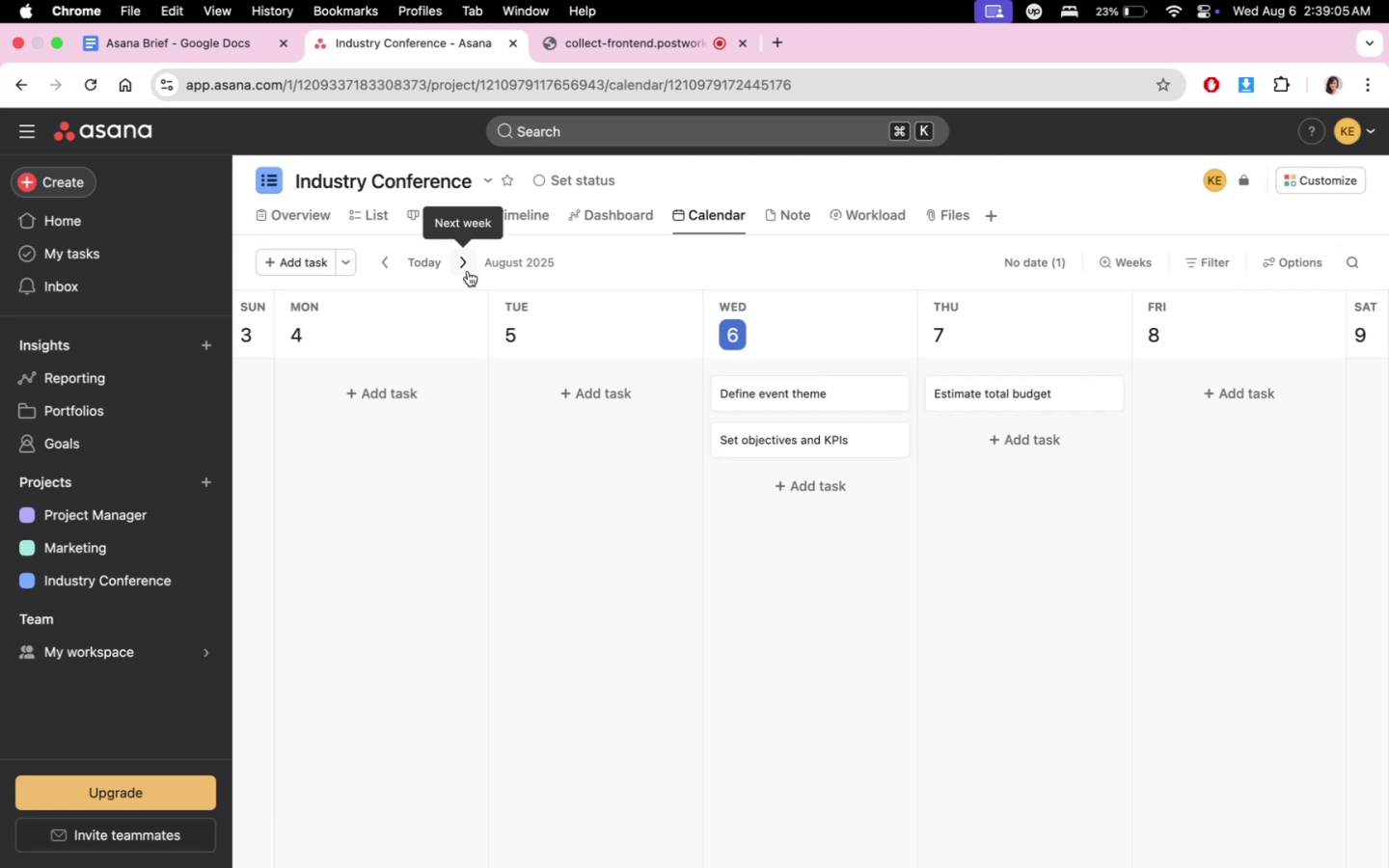 
left_click([468, 271])
 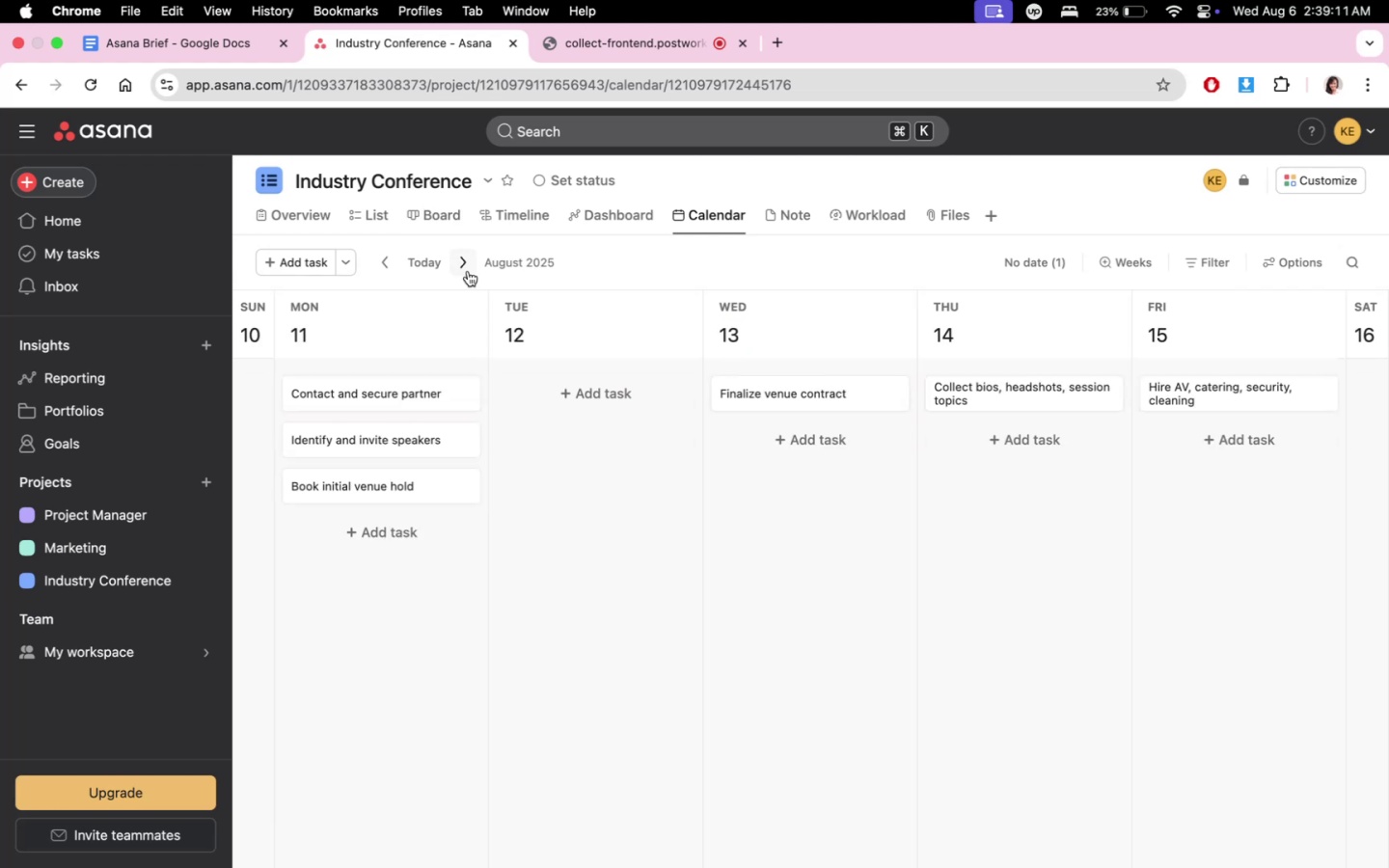 
mouse_move([385, 300])
 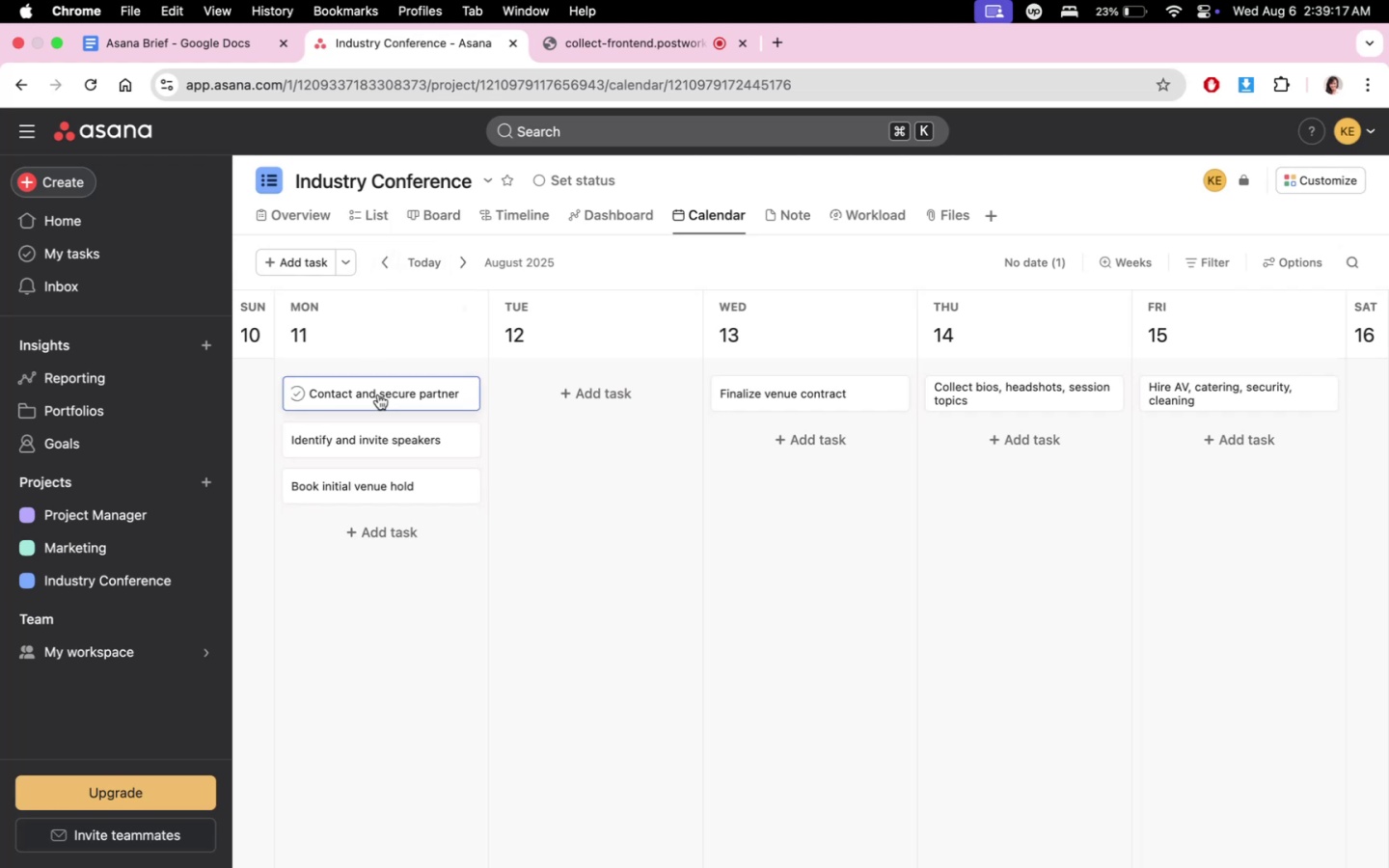 
left_click_drag(start_coordinate=[379, 397], to_coordinate=[580, 397])
 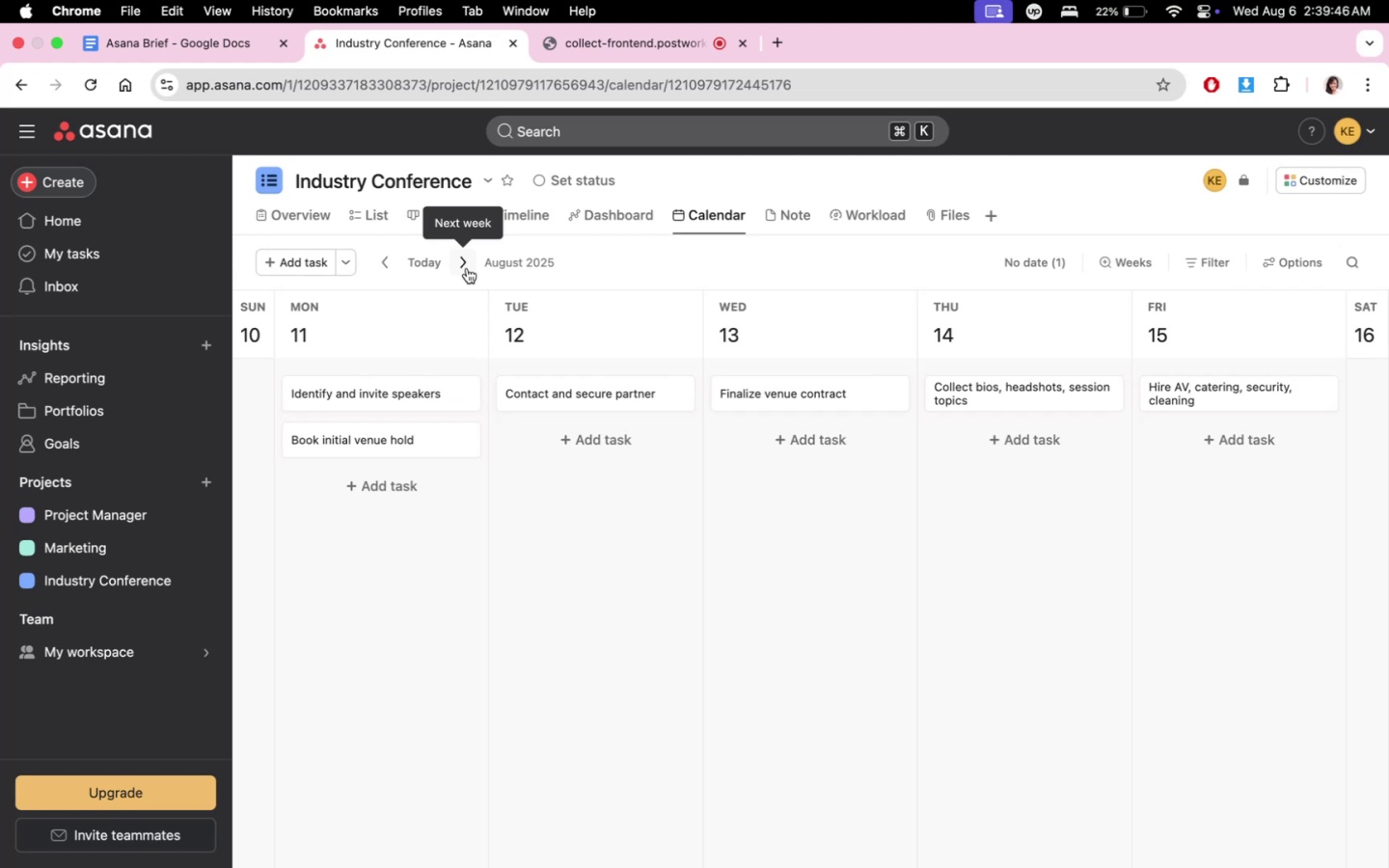 
wait(32.68)
 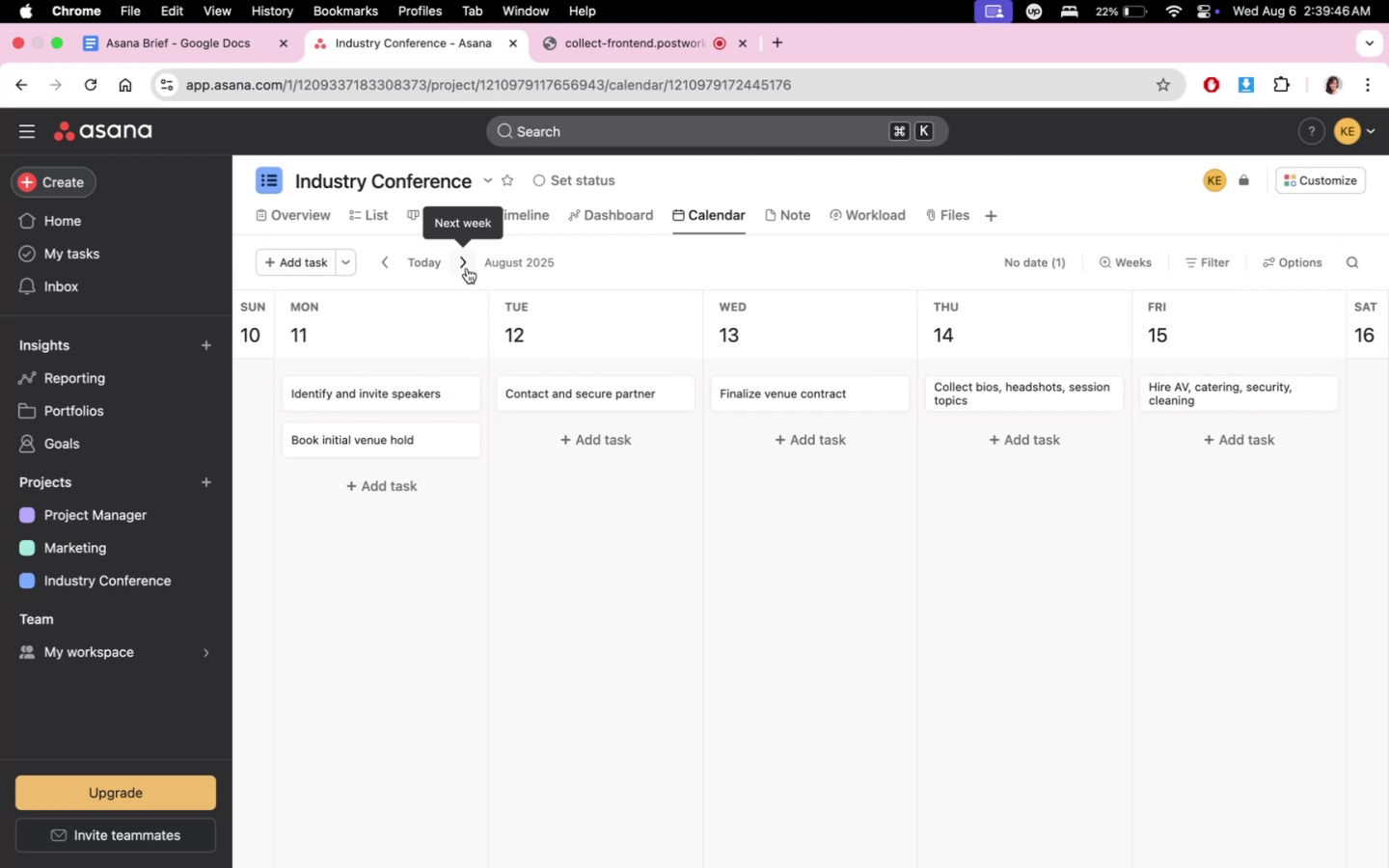 
left_click([398, 270])
 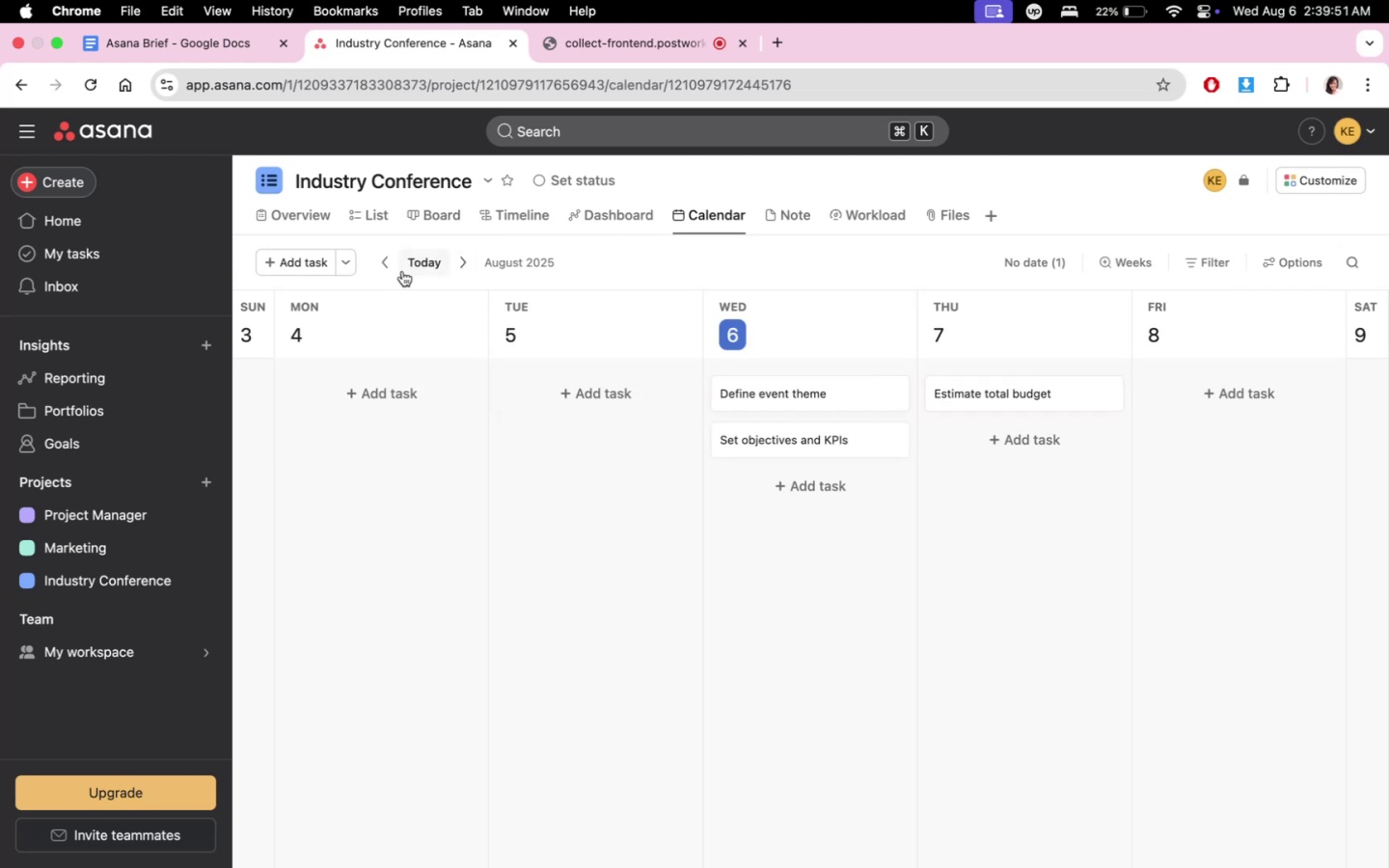 
mouse_move([416, 267])
 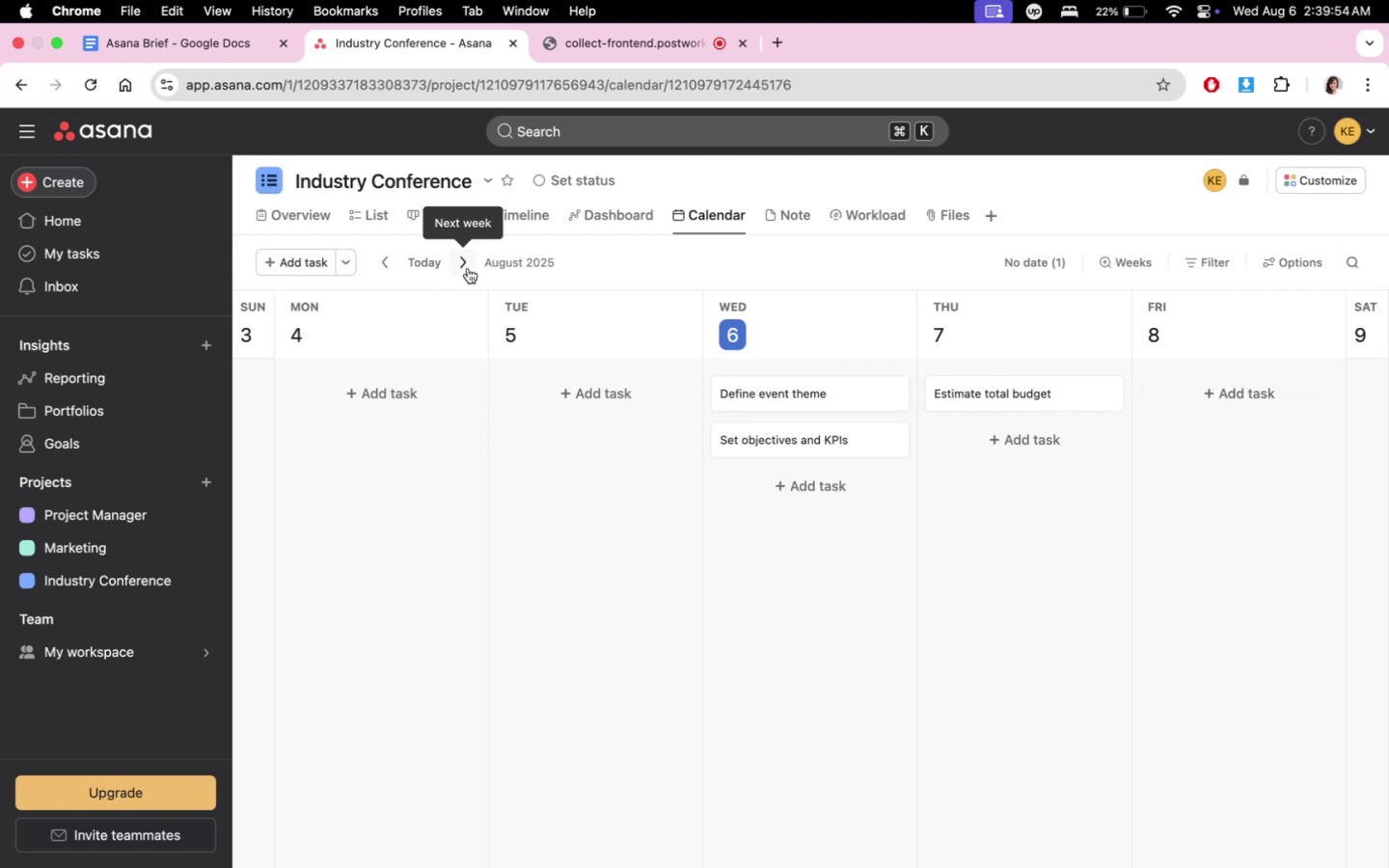 
left_click([465, 267])
 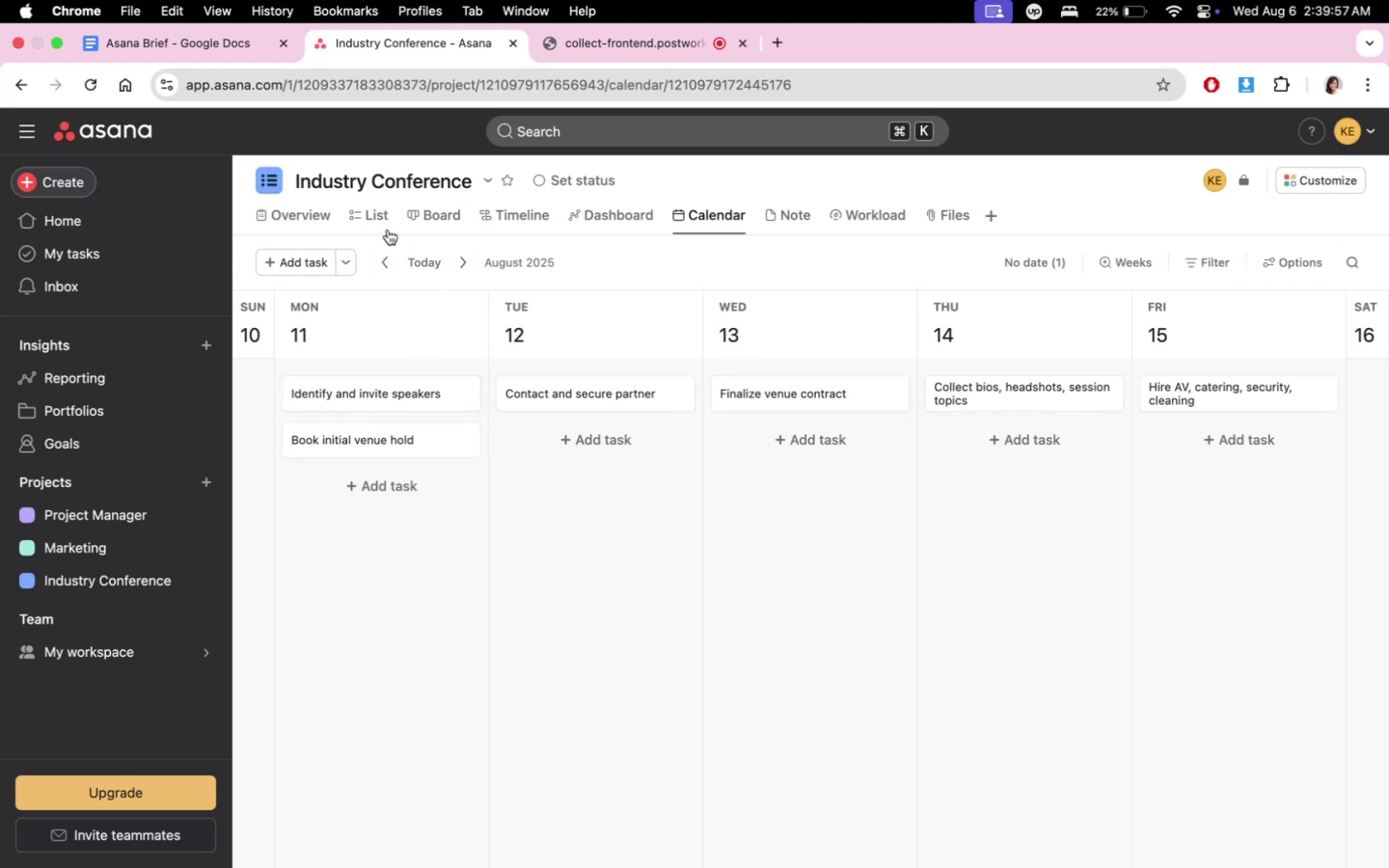 
scroll: coordinate [789, 541], scroll_direction: up, amount: 2.0
 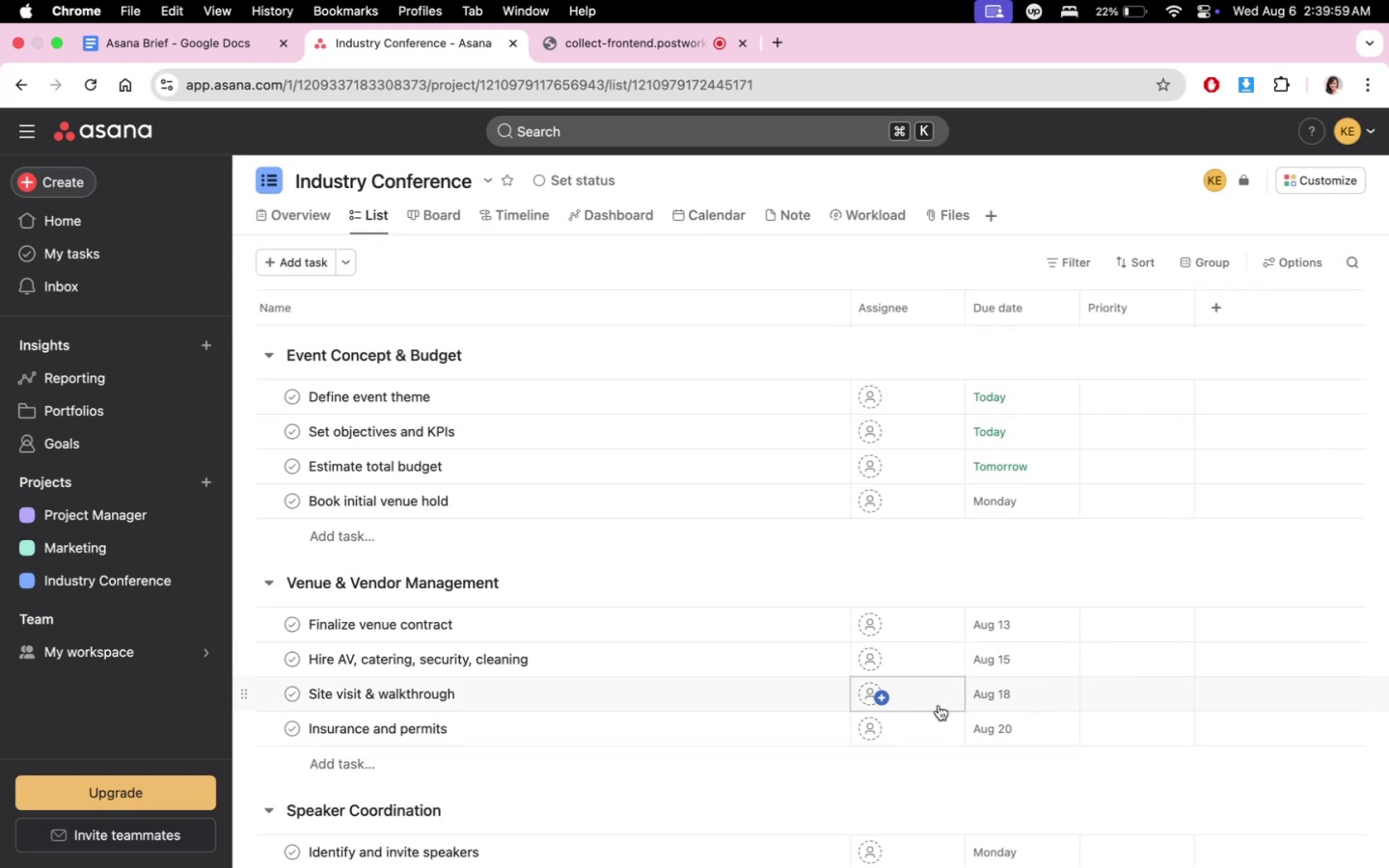 
scroll: coordinate [922, 693], scroll_direction: down, amount: 3.0
 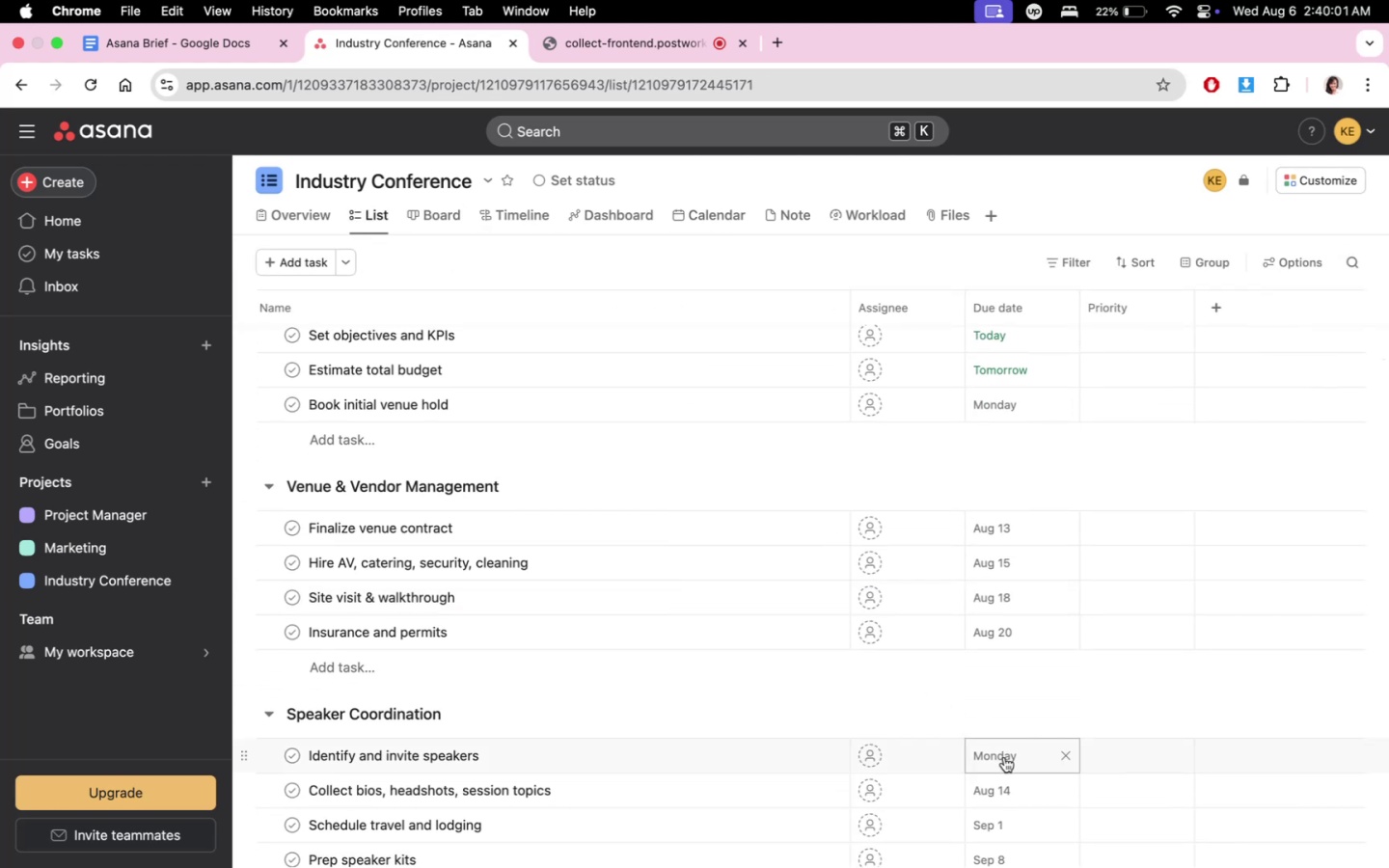 
left_click([1004, 757])
 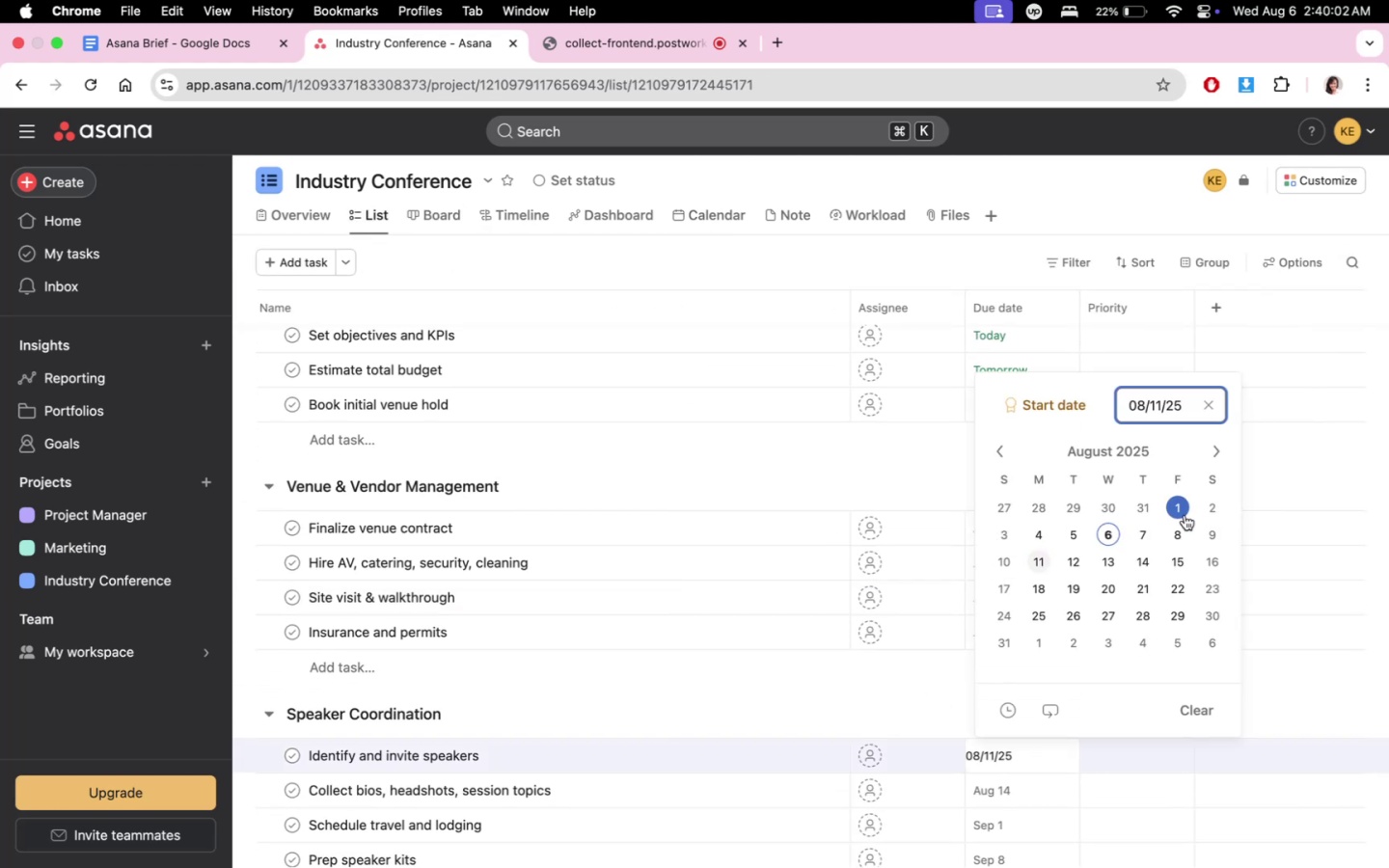 
left_click([1179, 543])
 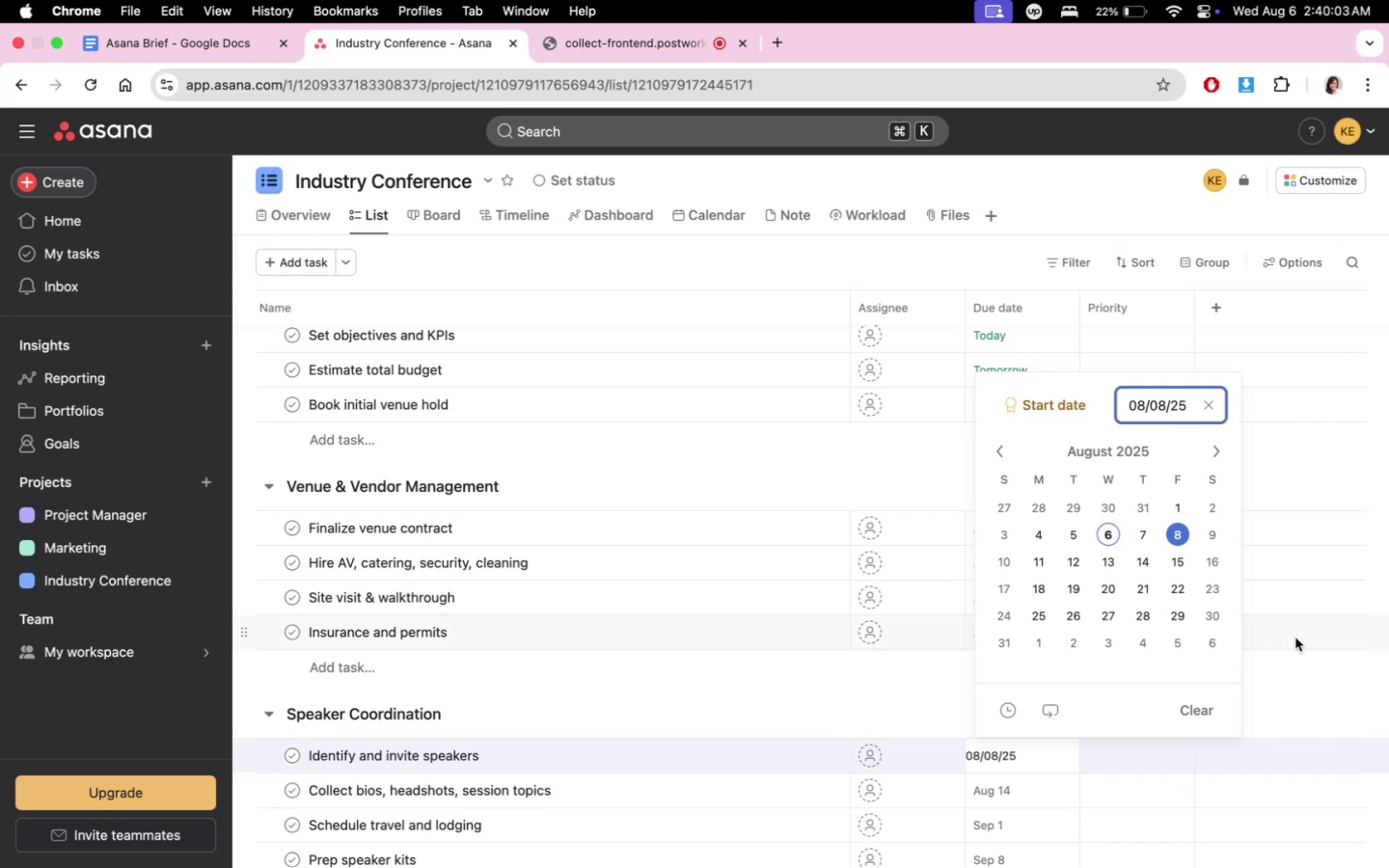 
left_click([1284, 654])
 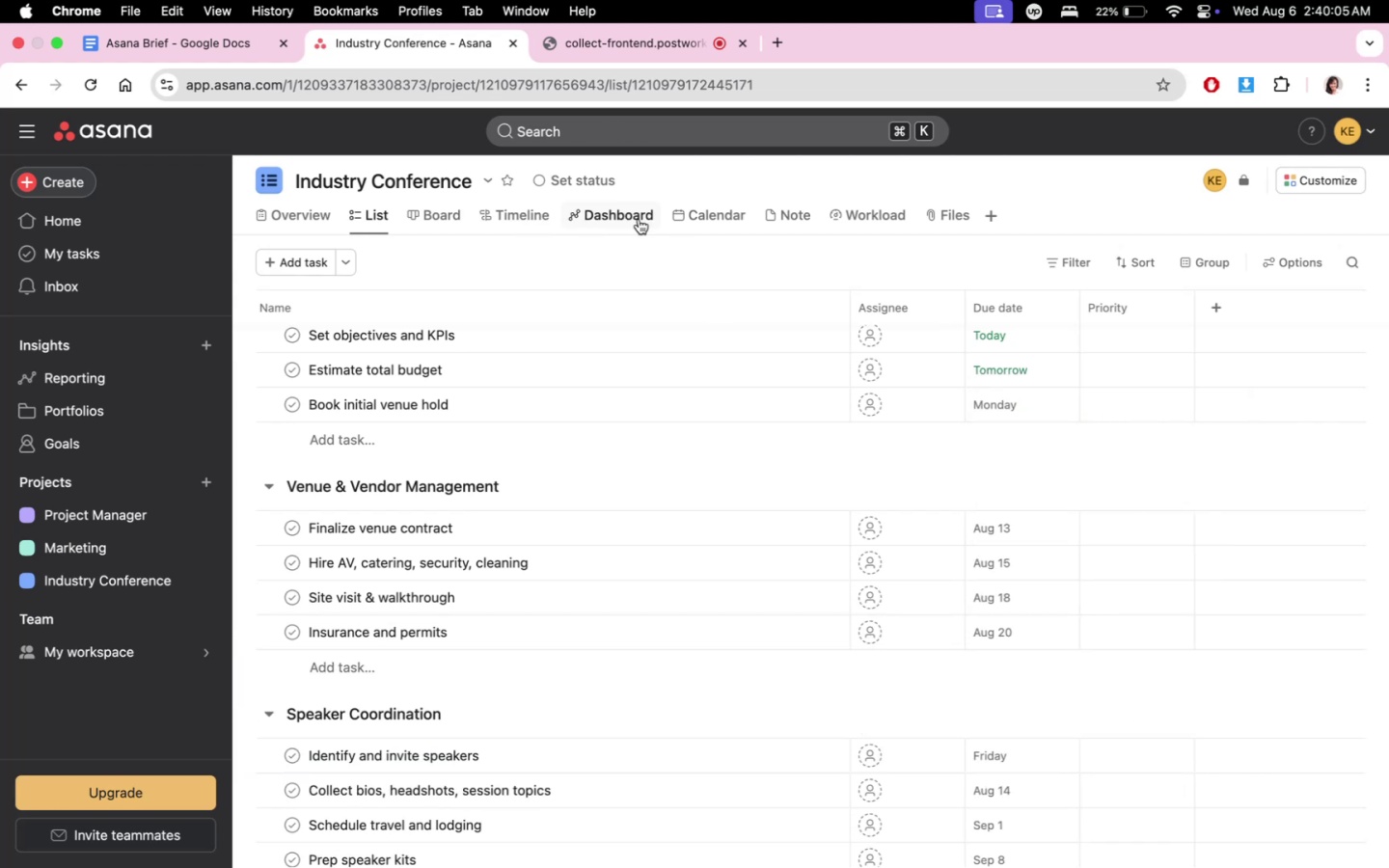 
left_click([726, 214])
 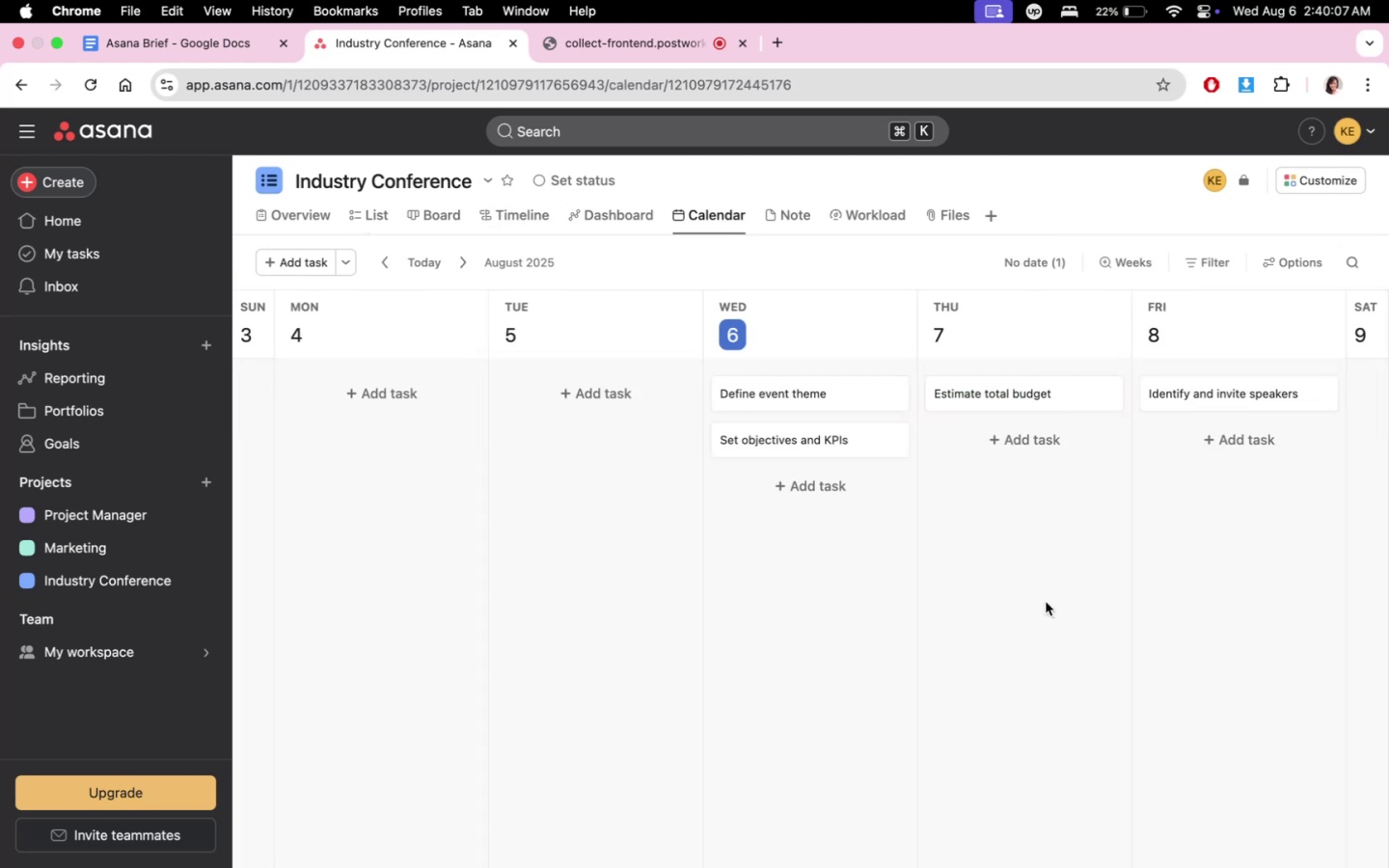 
scroll: coordinate [1042, 600], scroll_direction: down, amount: 2.0
 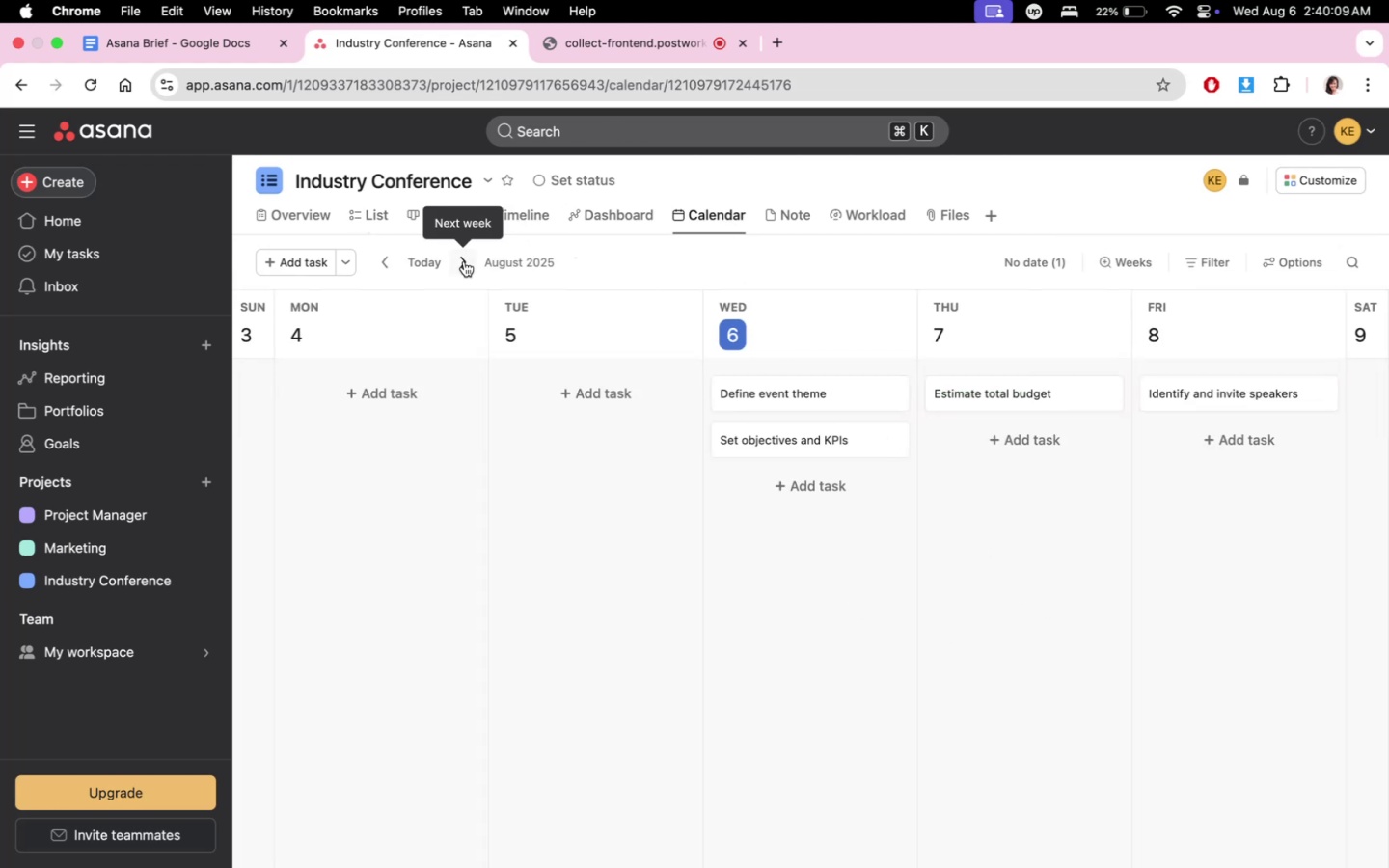 
left_click([464, 261])
 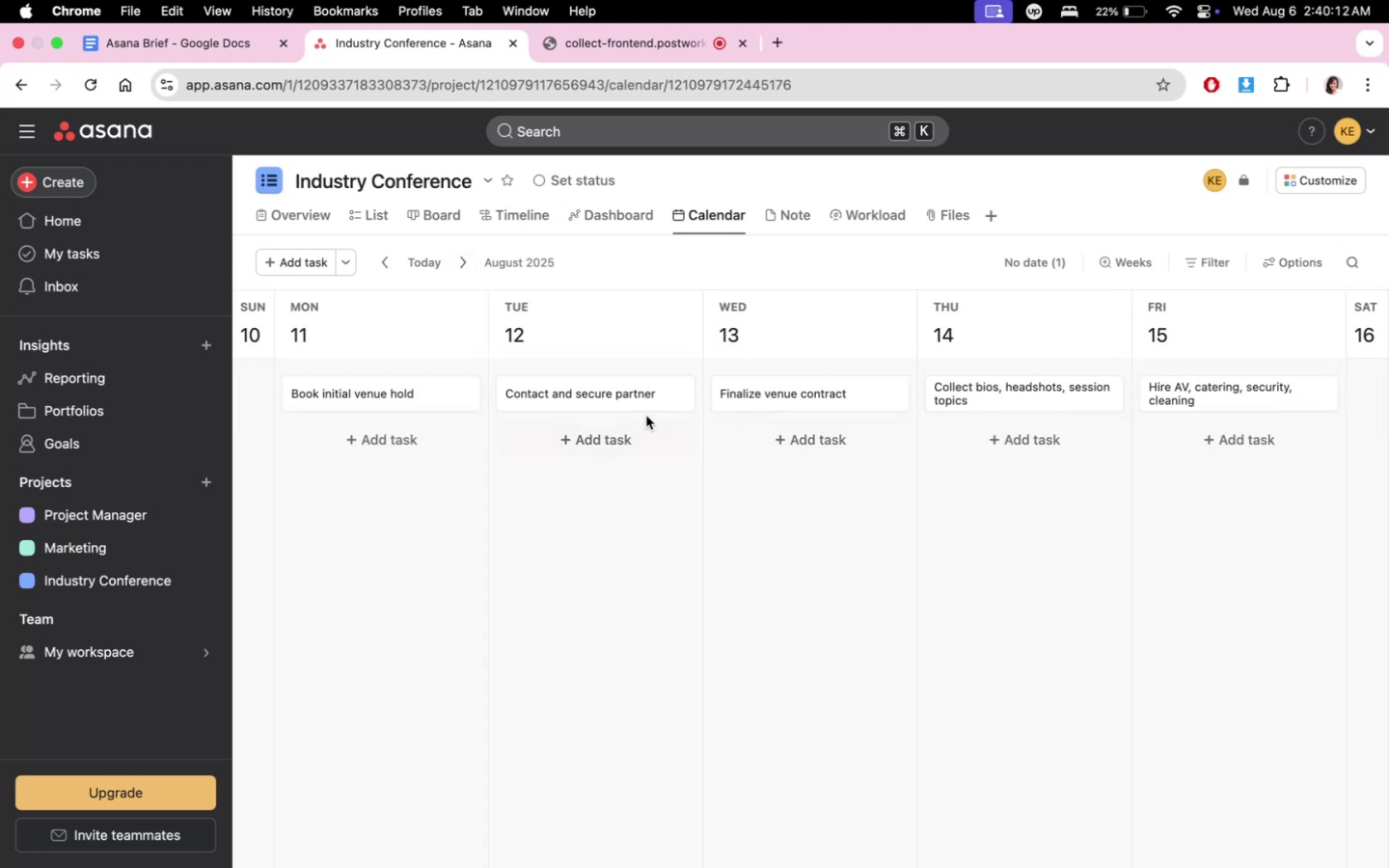 
left_click_drag(start_coordinate=[641, 400], to_coordinate=[413, 442])
 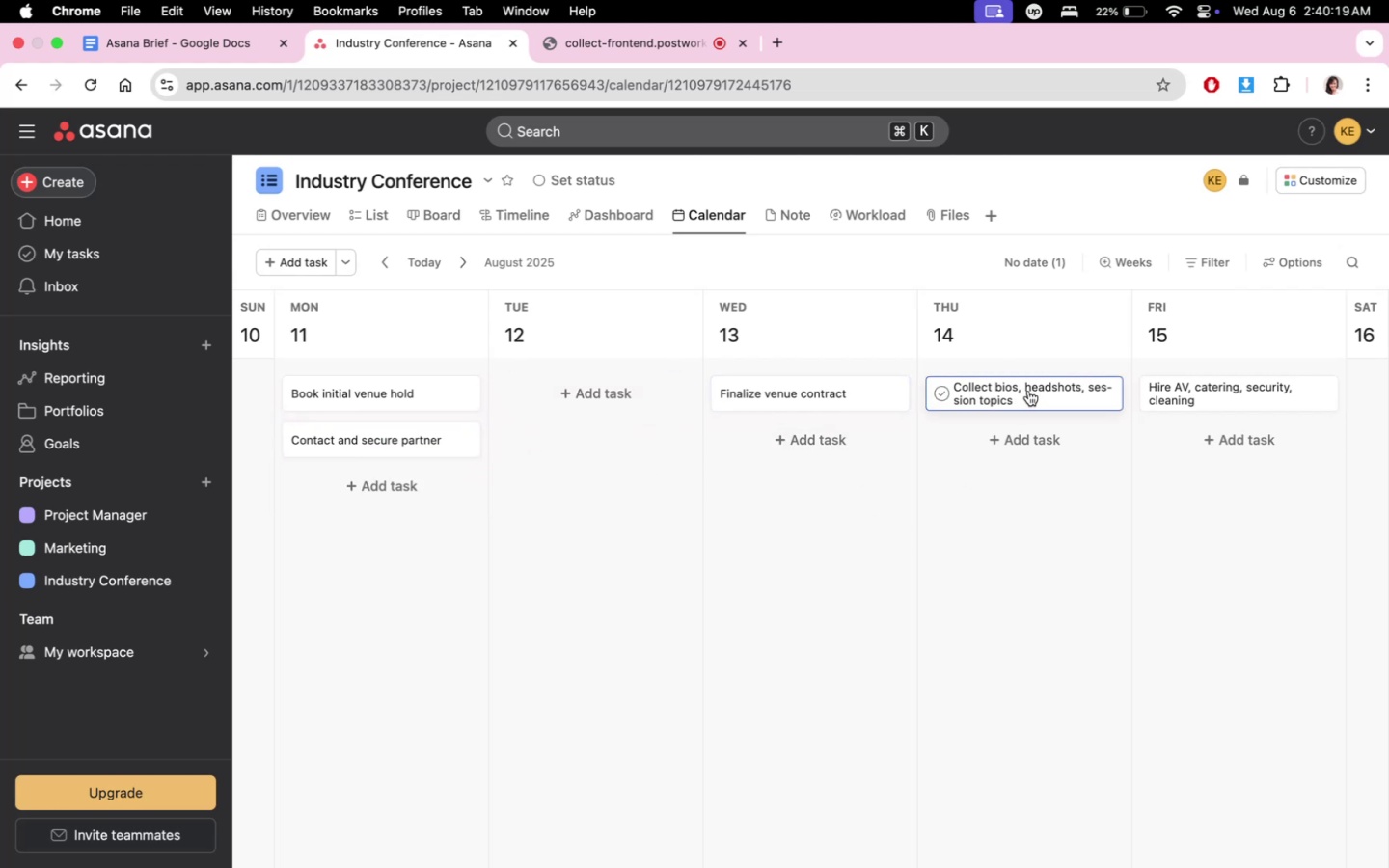 
wait(7.03)
 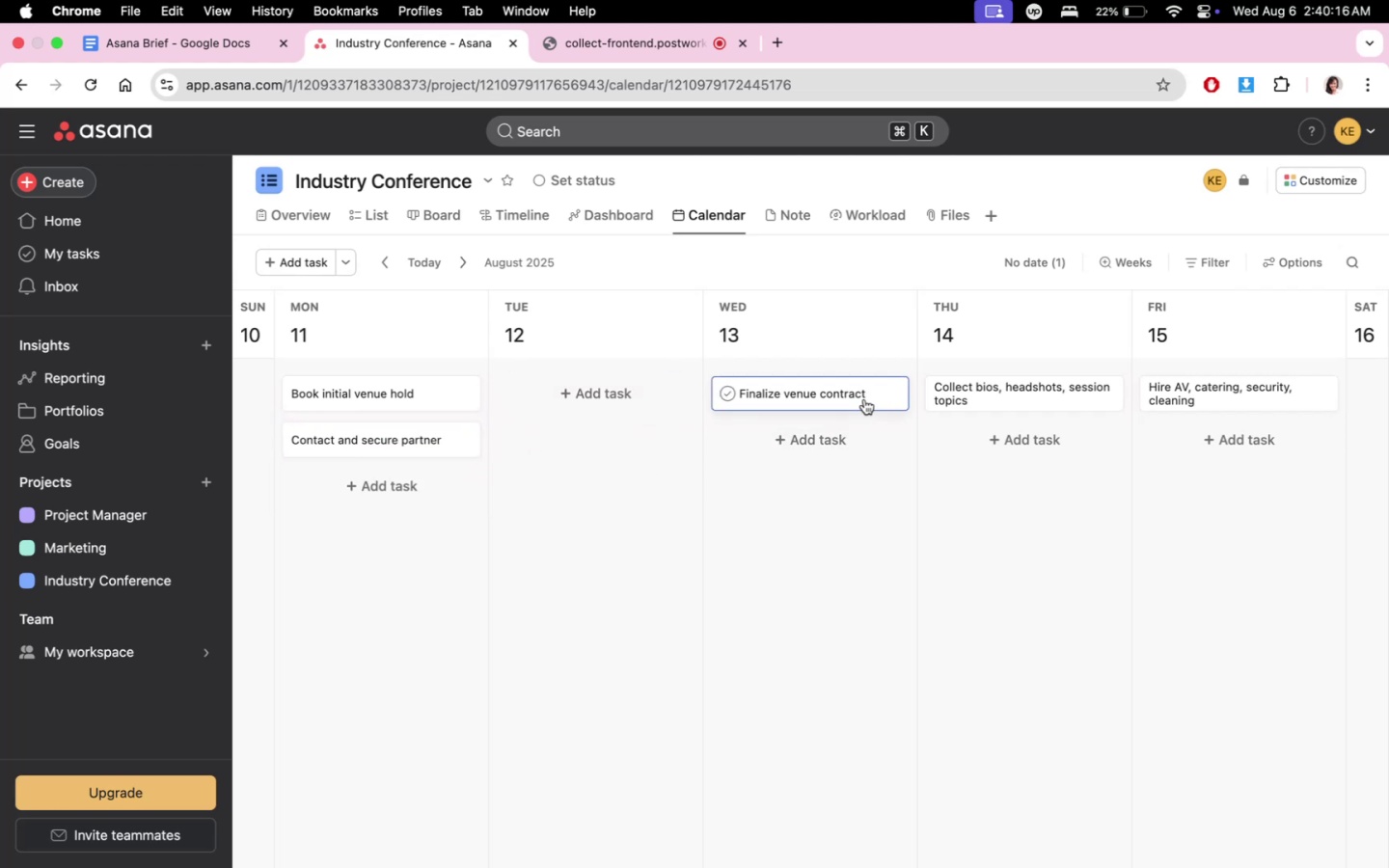 
left_click([396, 274])
 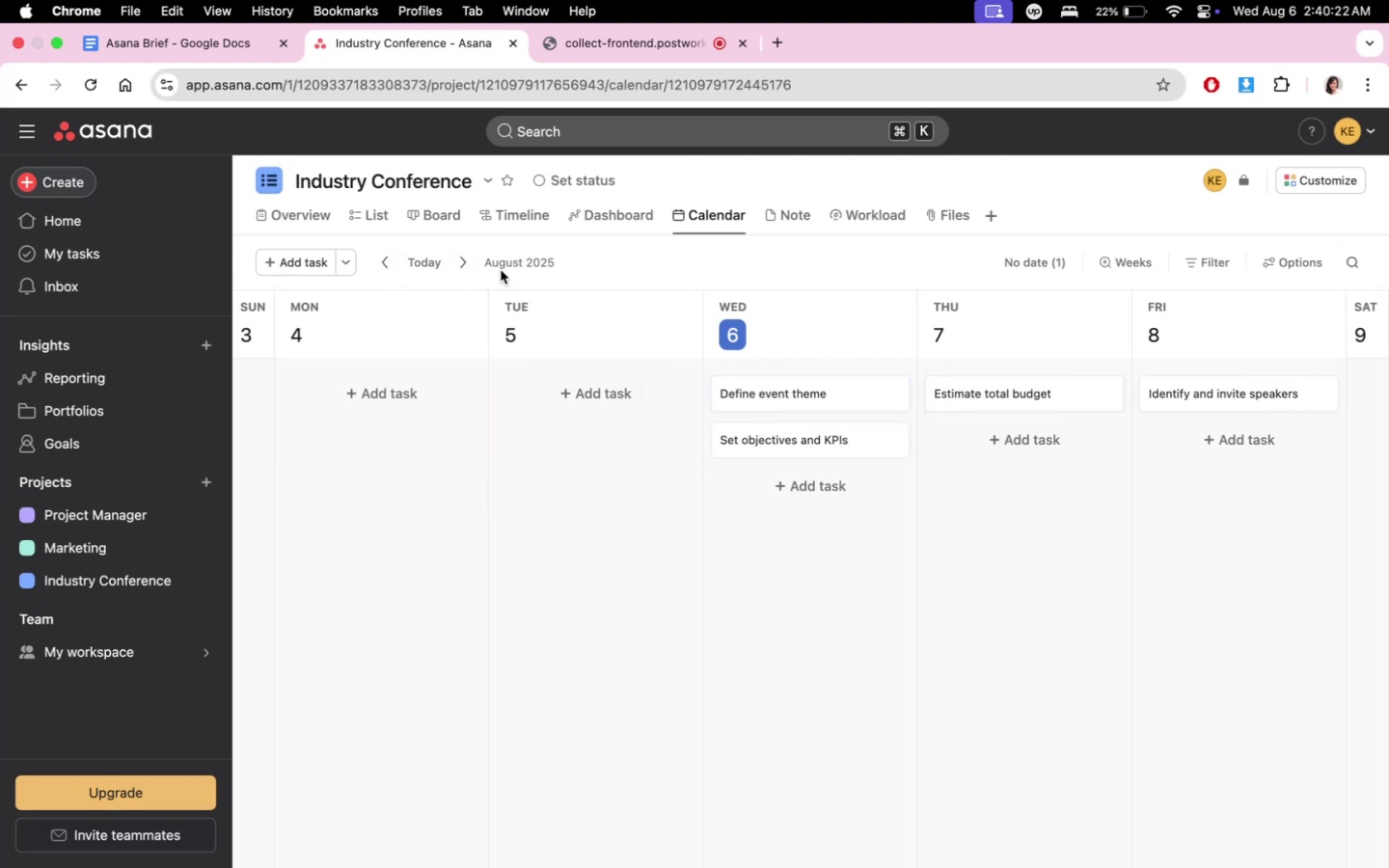 
left_click([462, 267])
 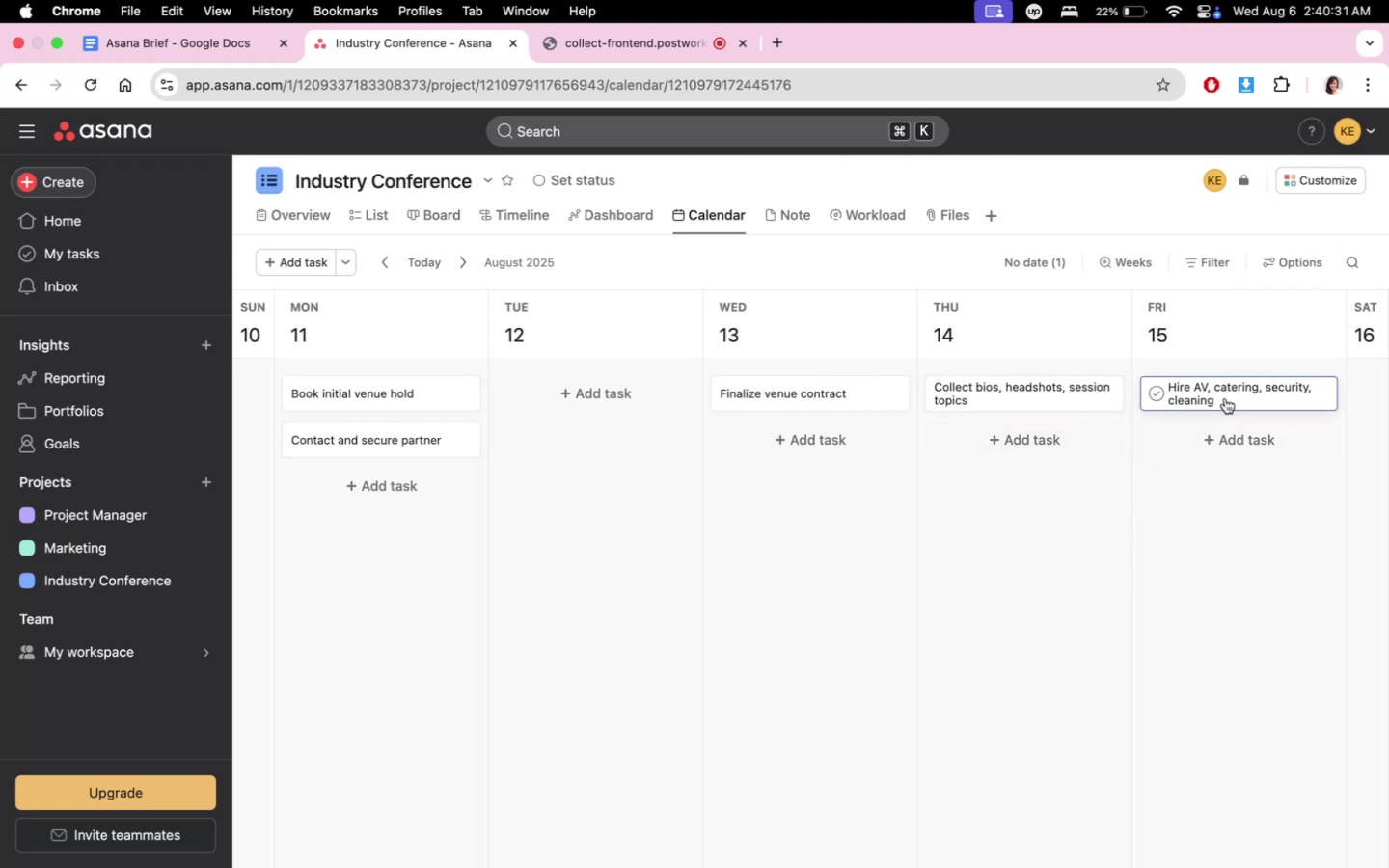 
wait(14.21)
 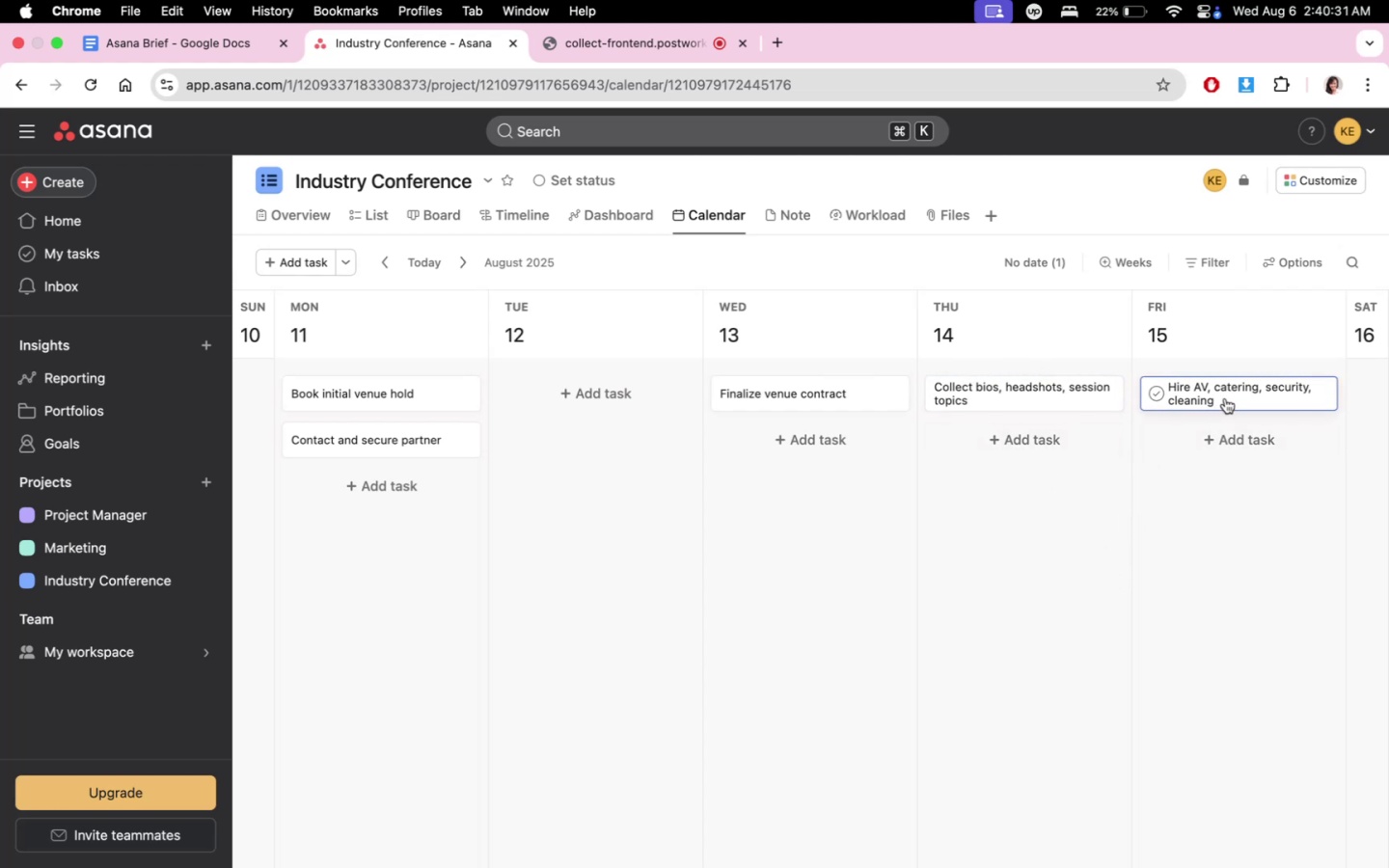 
left_click([465, 264])
 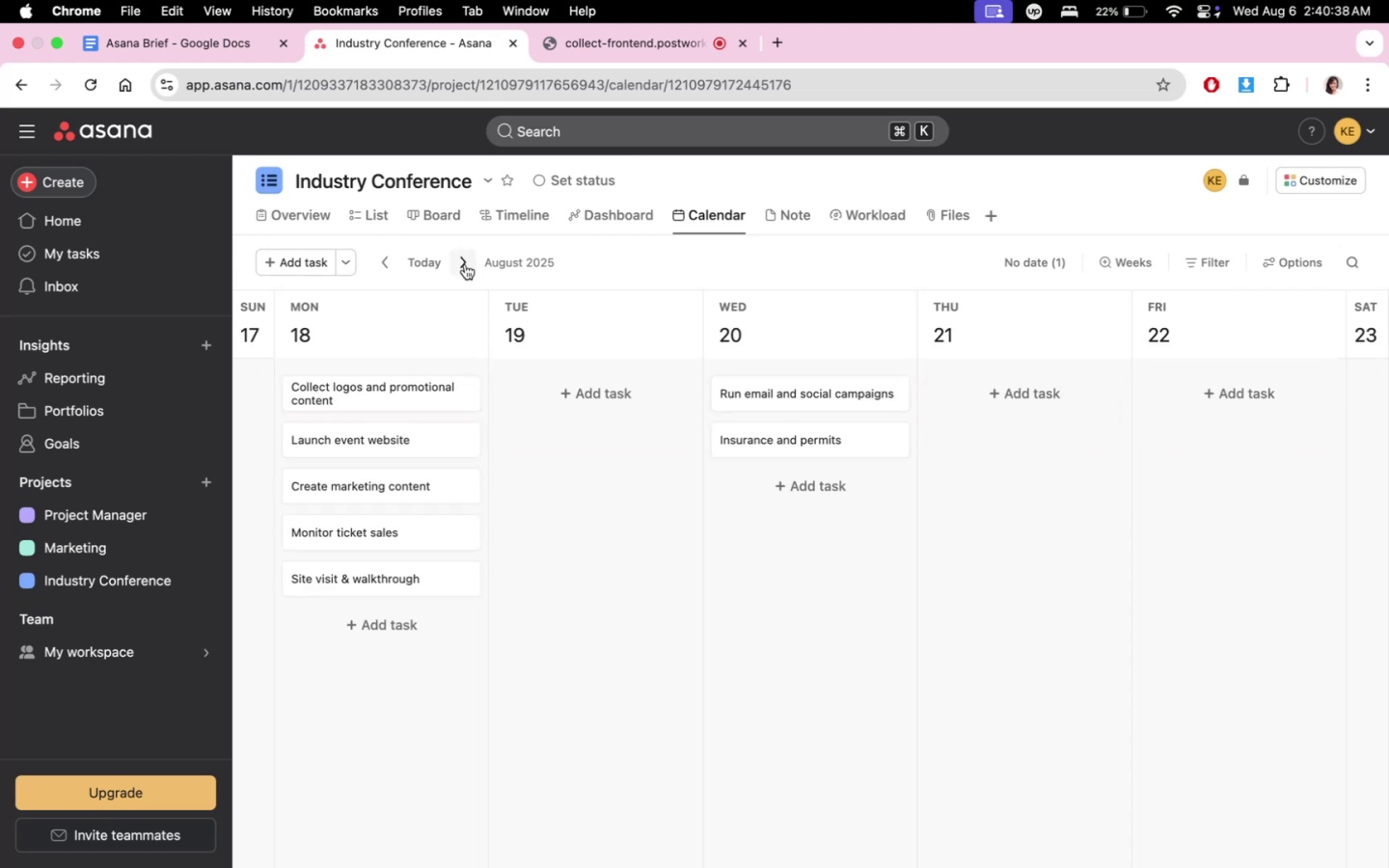 
left_click([385, 270])
 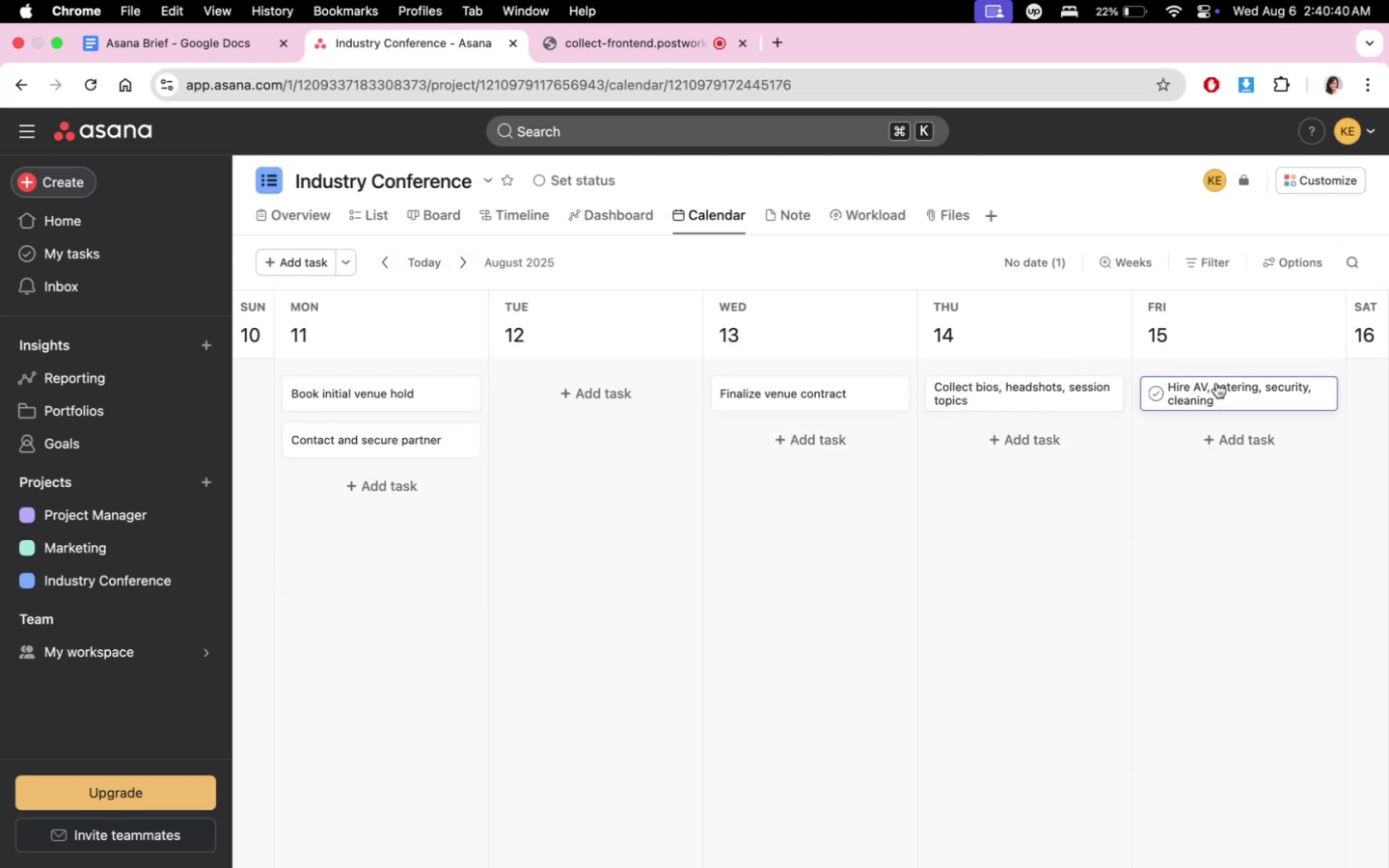 
left_click_drag(start_coordinate=[1222, 387], to_coordinate=[767, 442])
 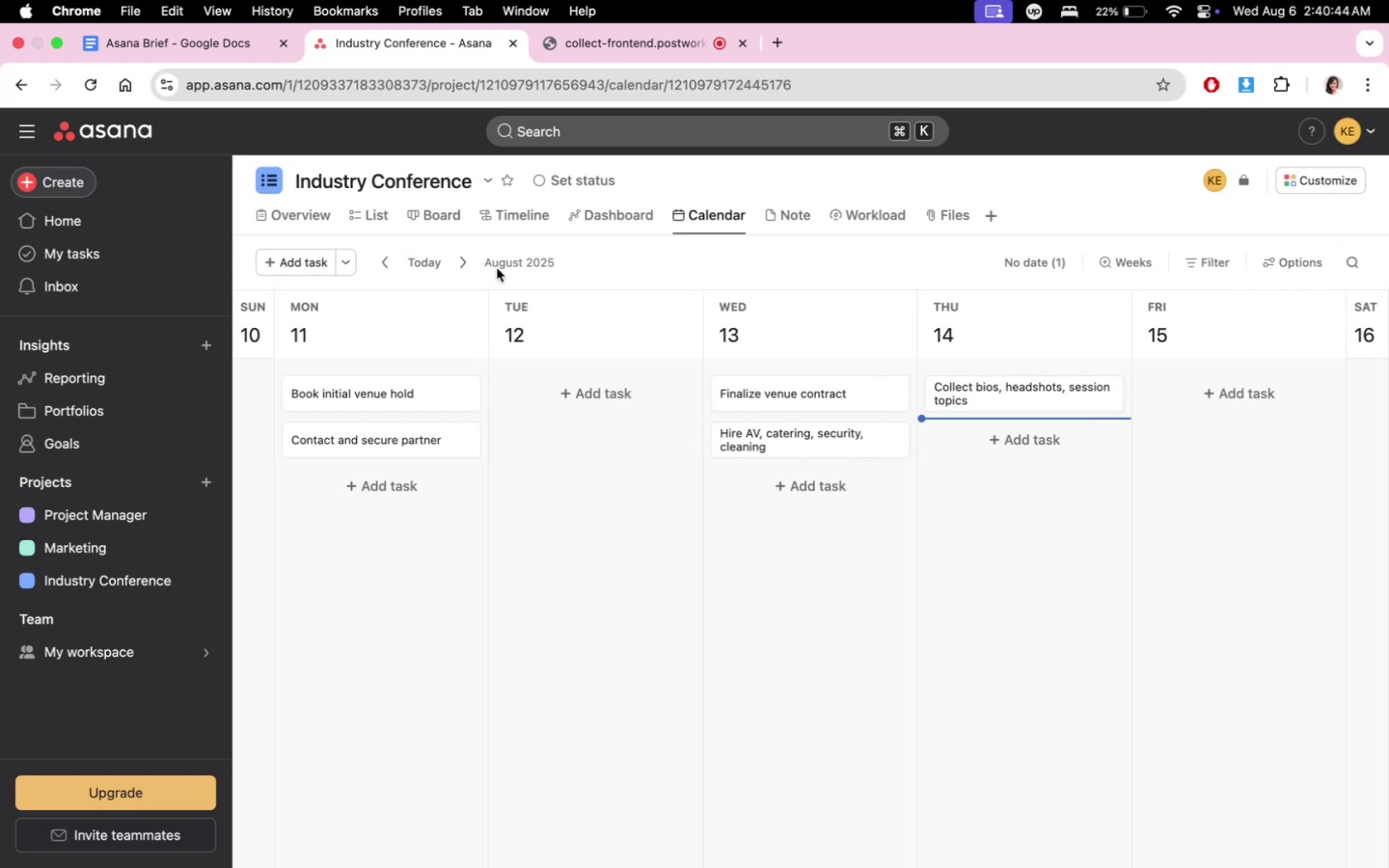 
double_click([462, 263])
 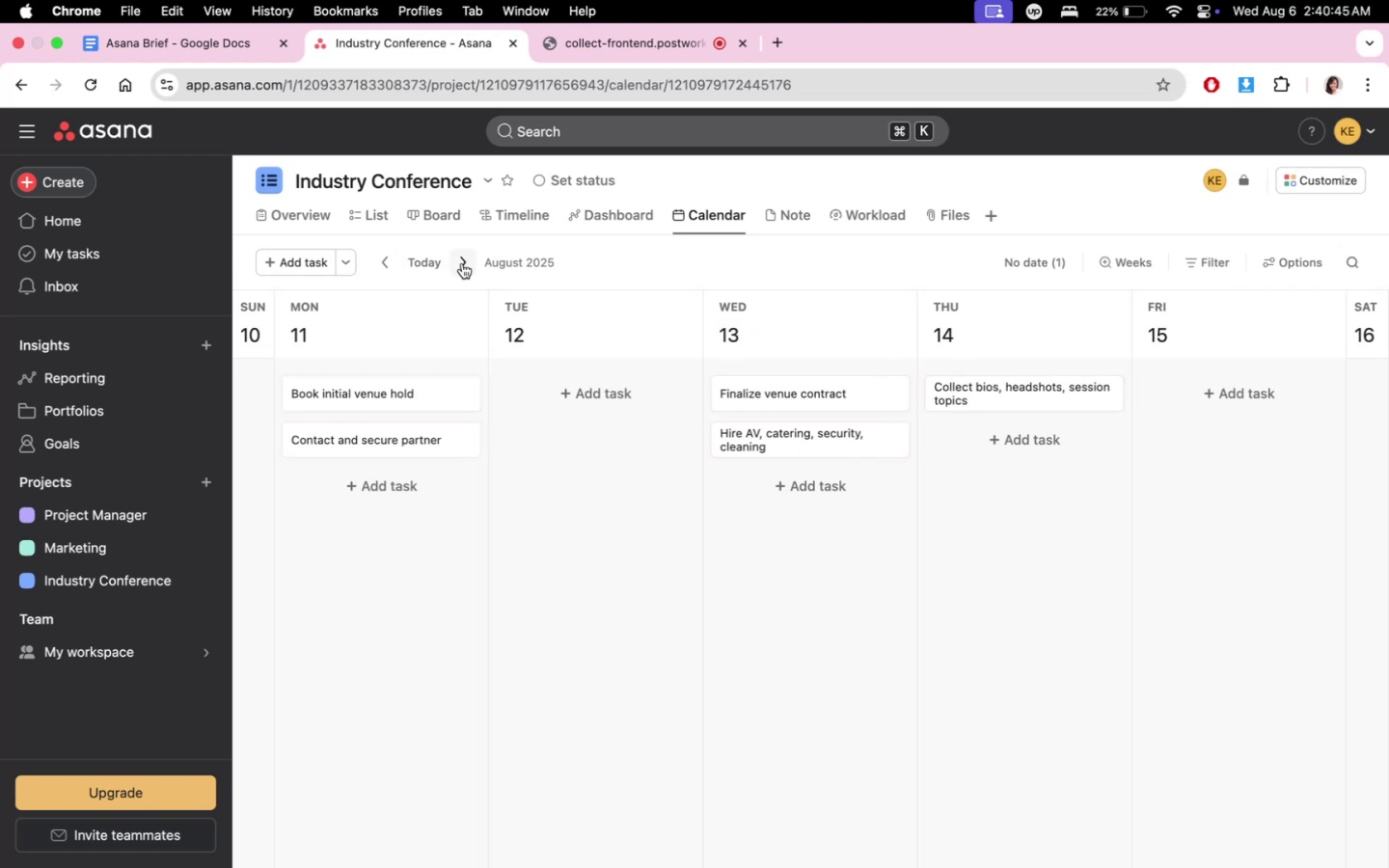 
triple_click([462, 263])
 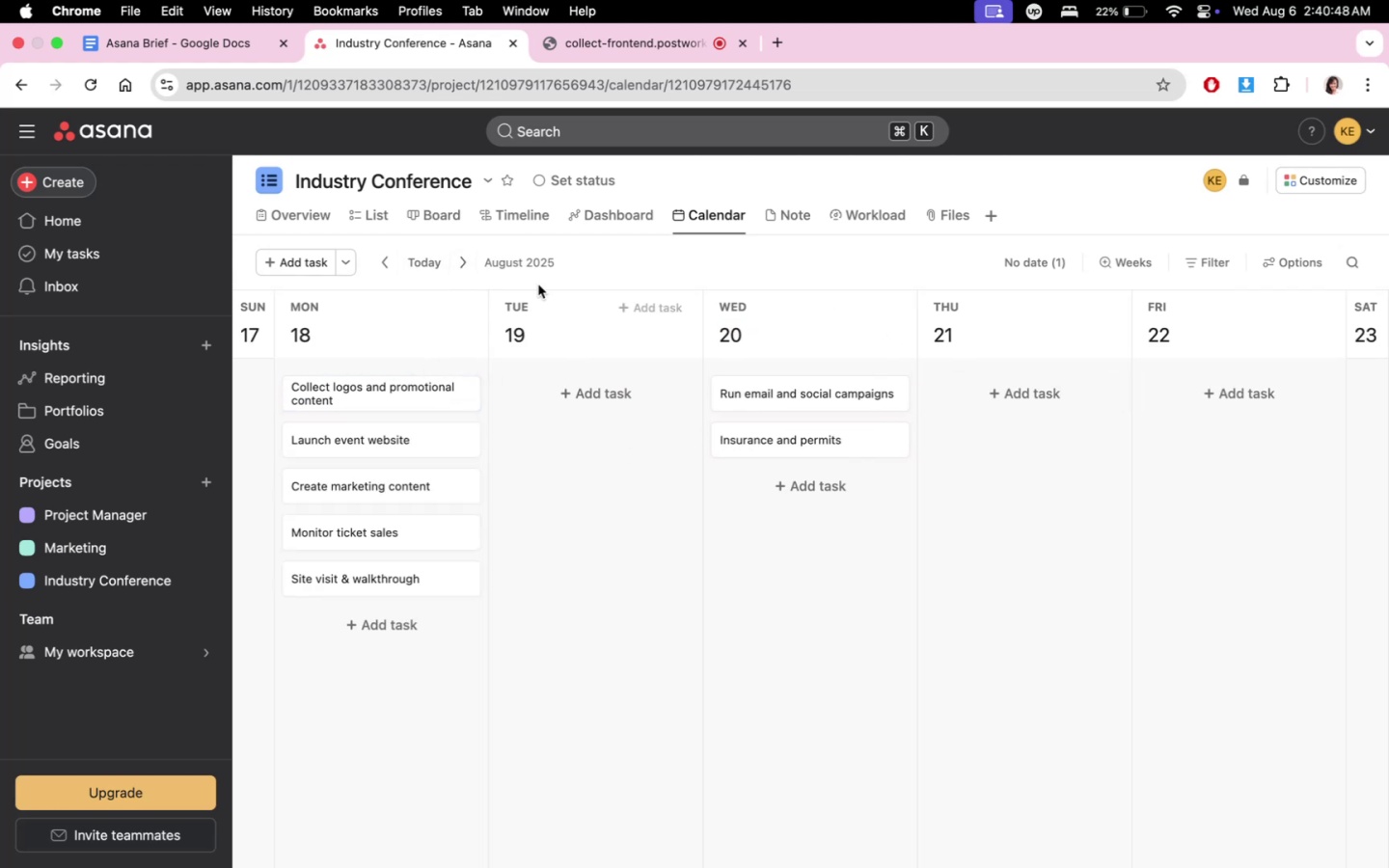 
mouse_move([395, 288])
 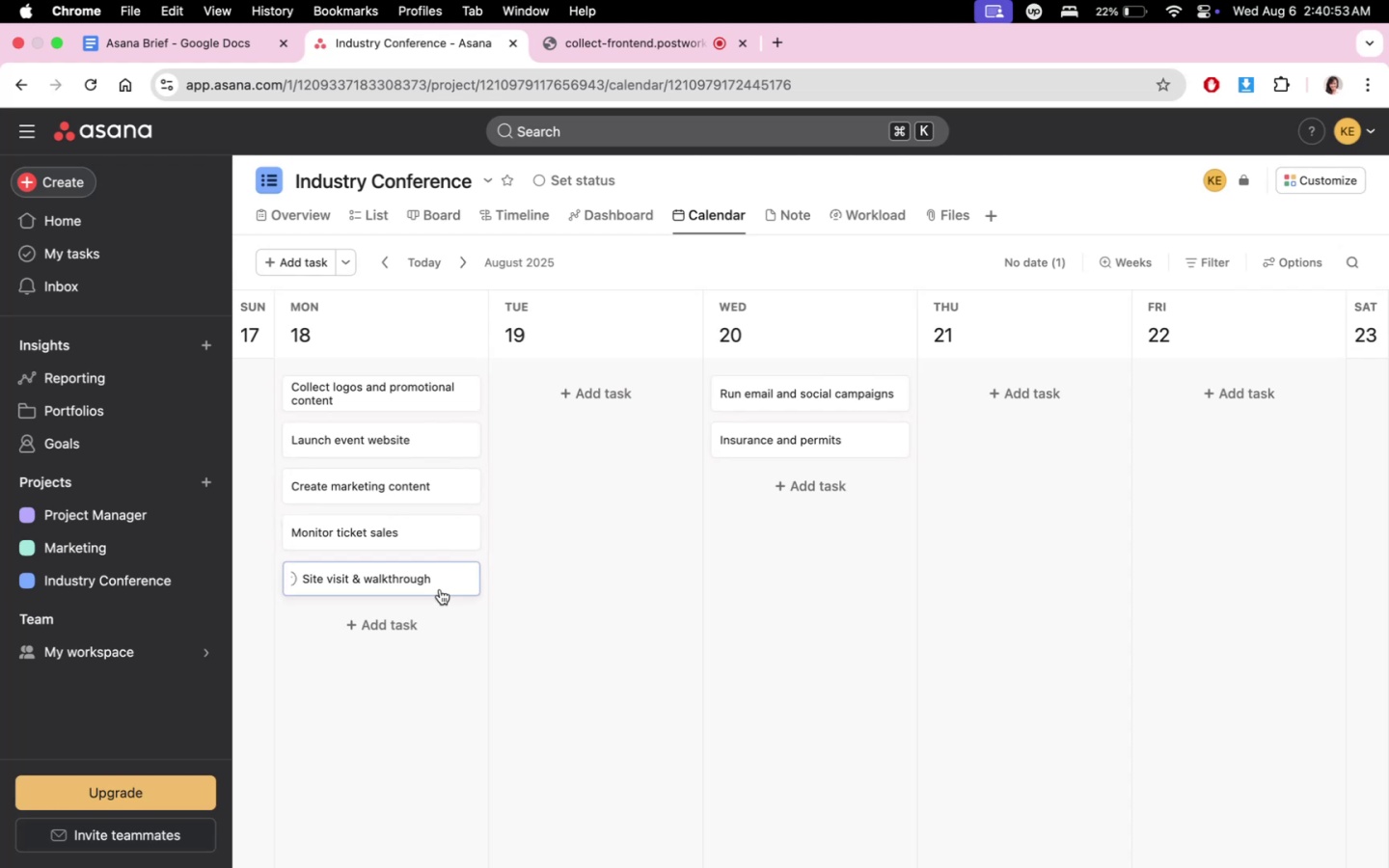 
left_click_drag(start_coordinate=[482, 574], to_coordinate=[643, 435])
 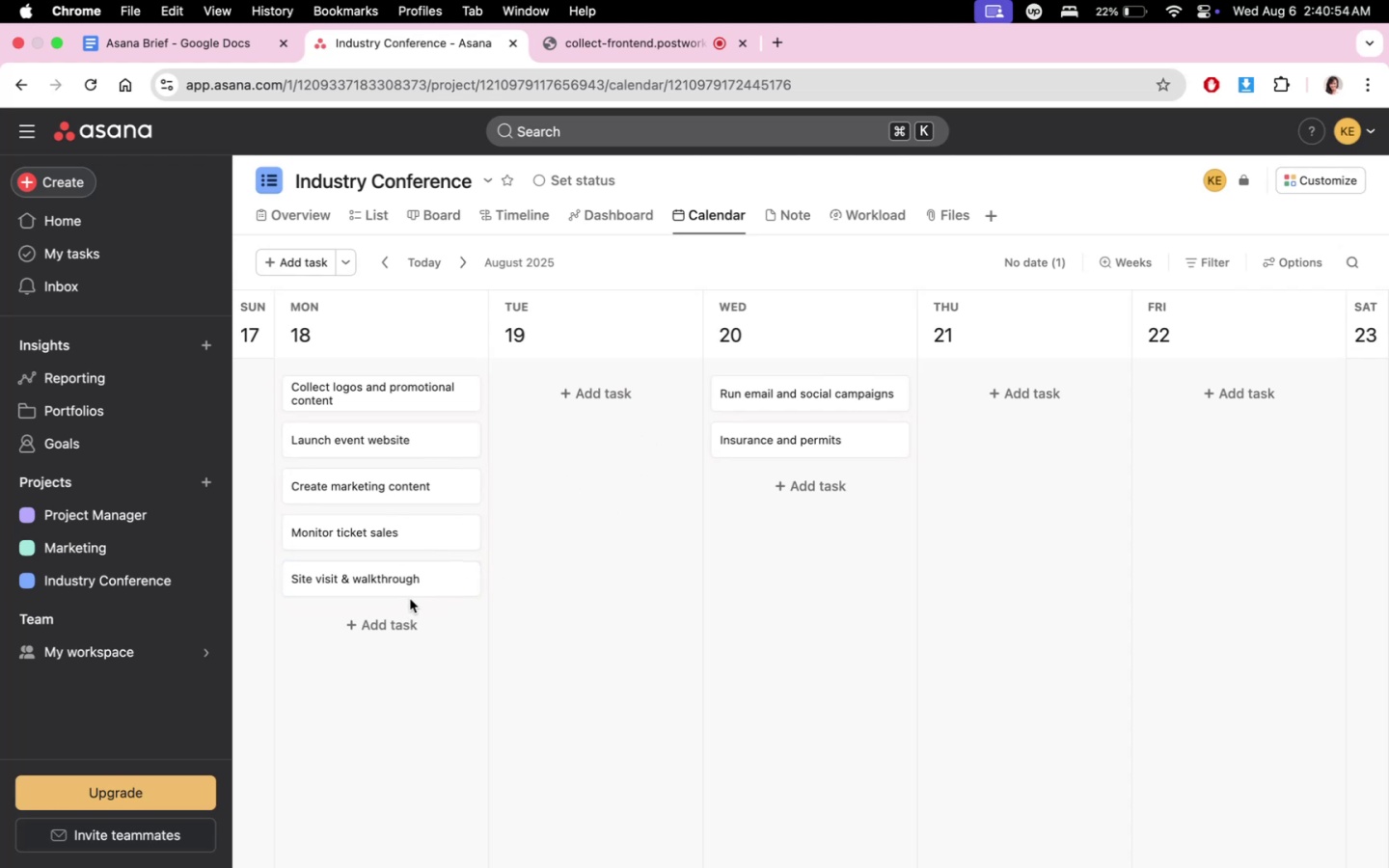 
left_click_drag(start_coordinate=[430, 576], to_coordinate=[654, 388])
 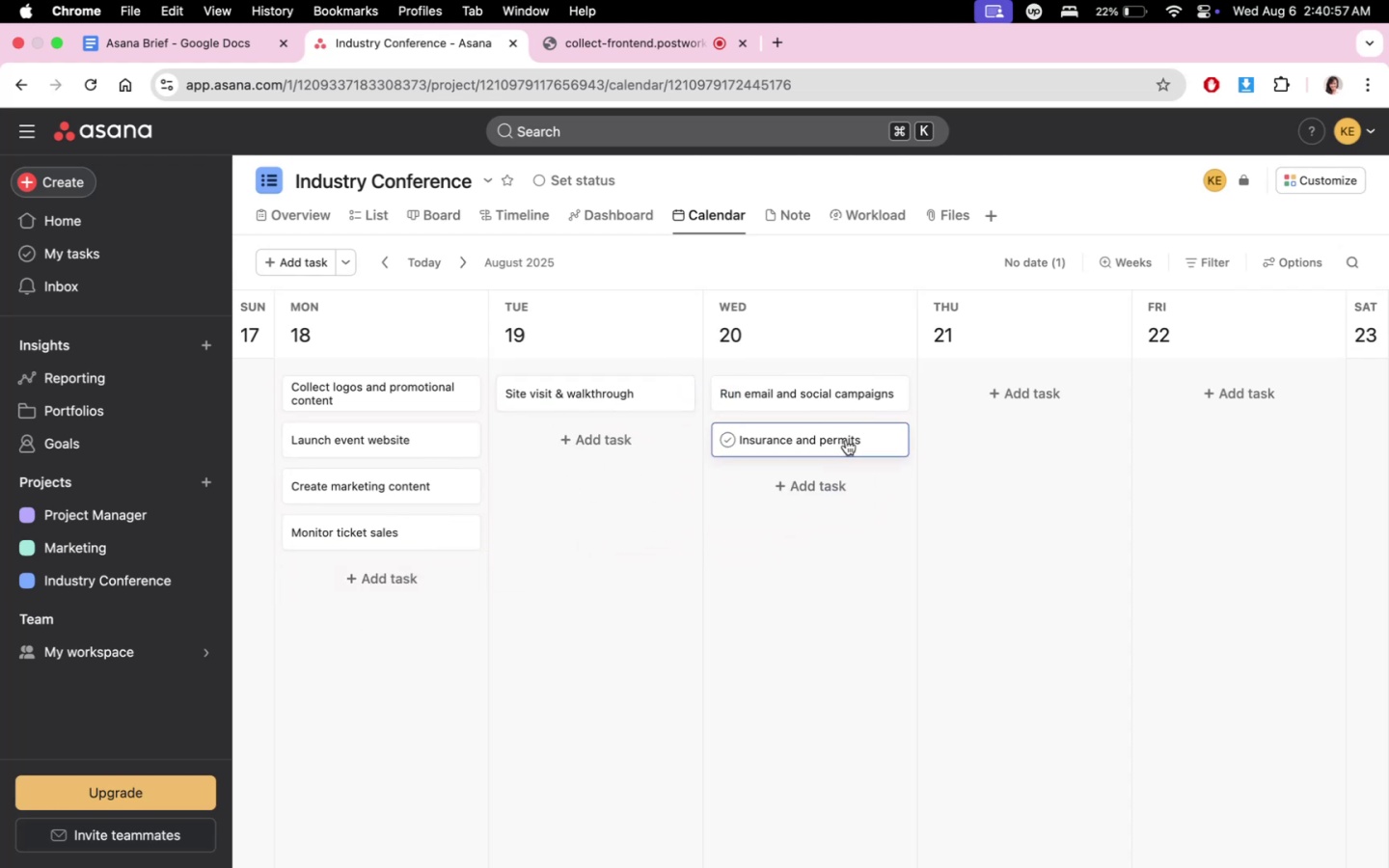 
left_click_drag(start_coordinate=[846, 440], to_coordinate=[1055, 392])
 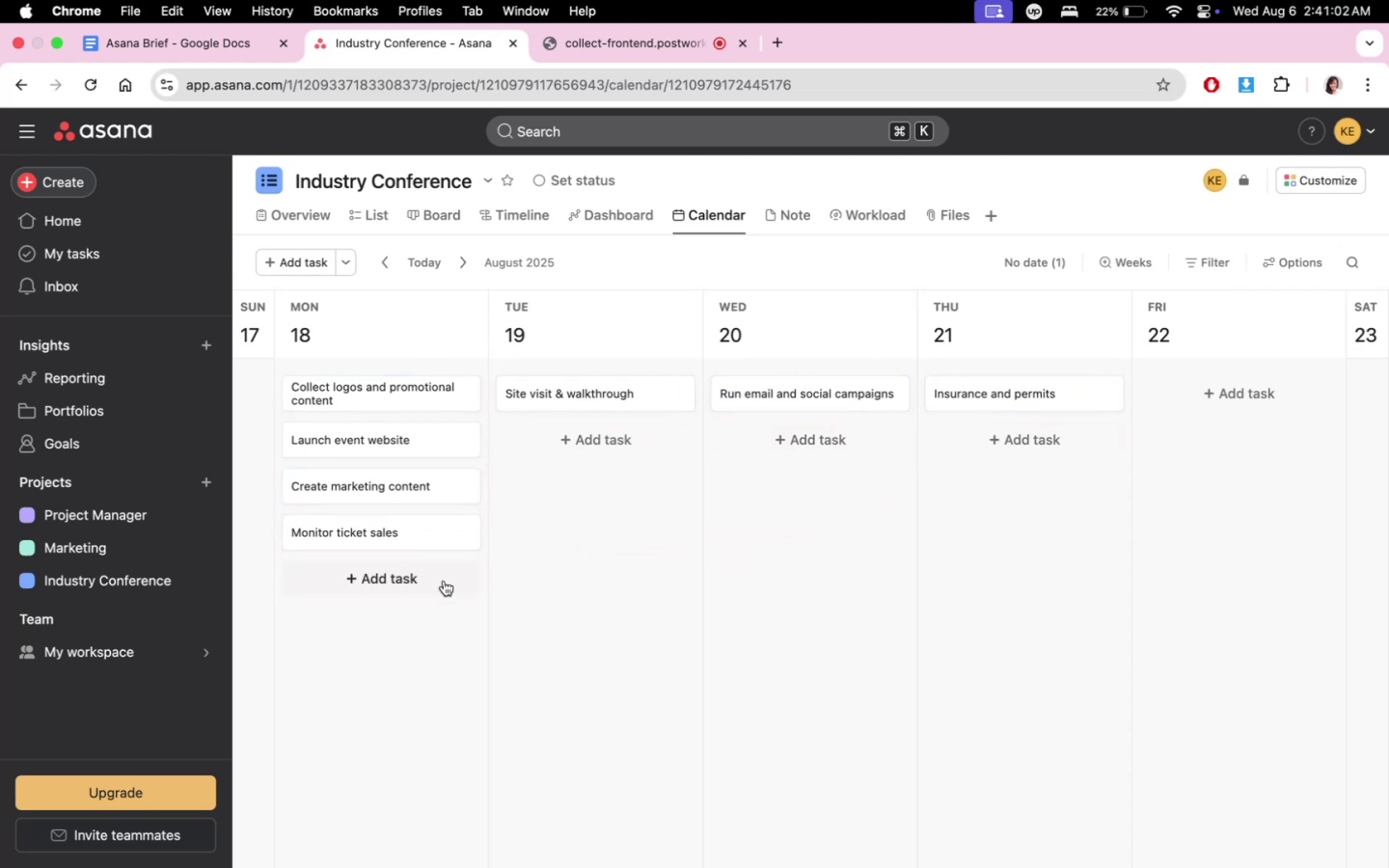 
left_click([379, 260])
 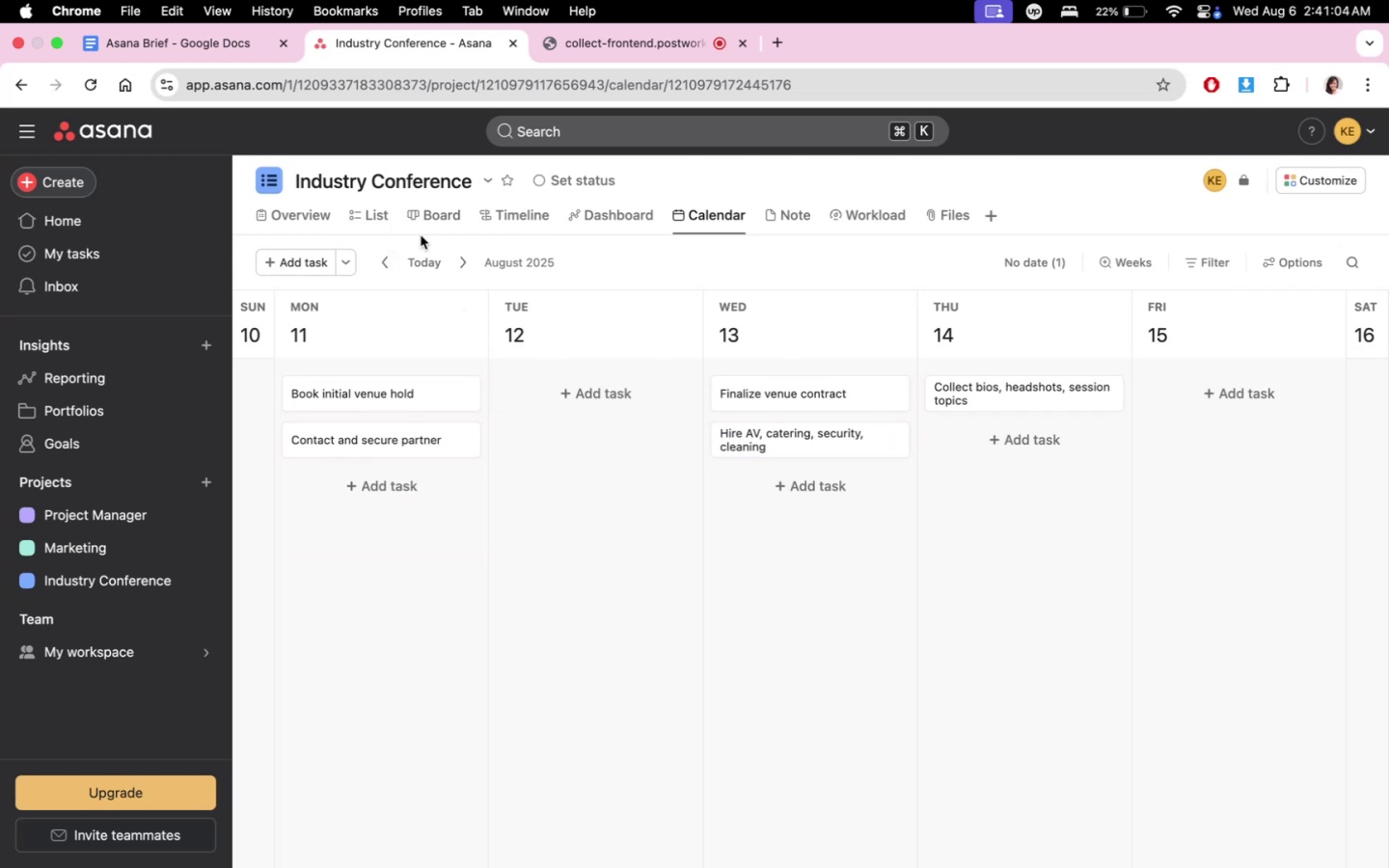 
left_click([379, 218])
 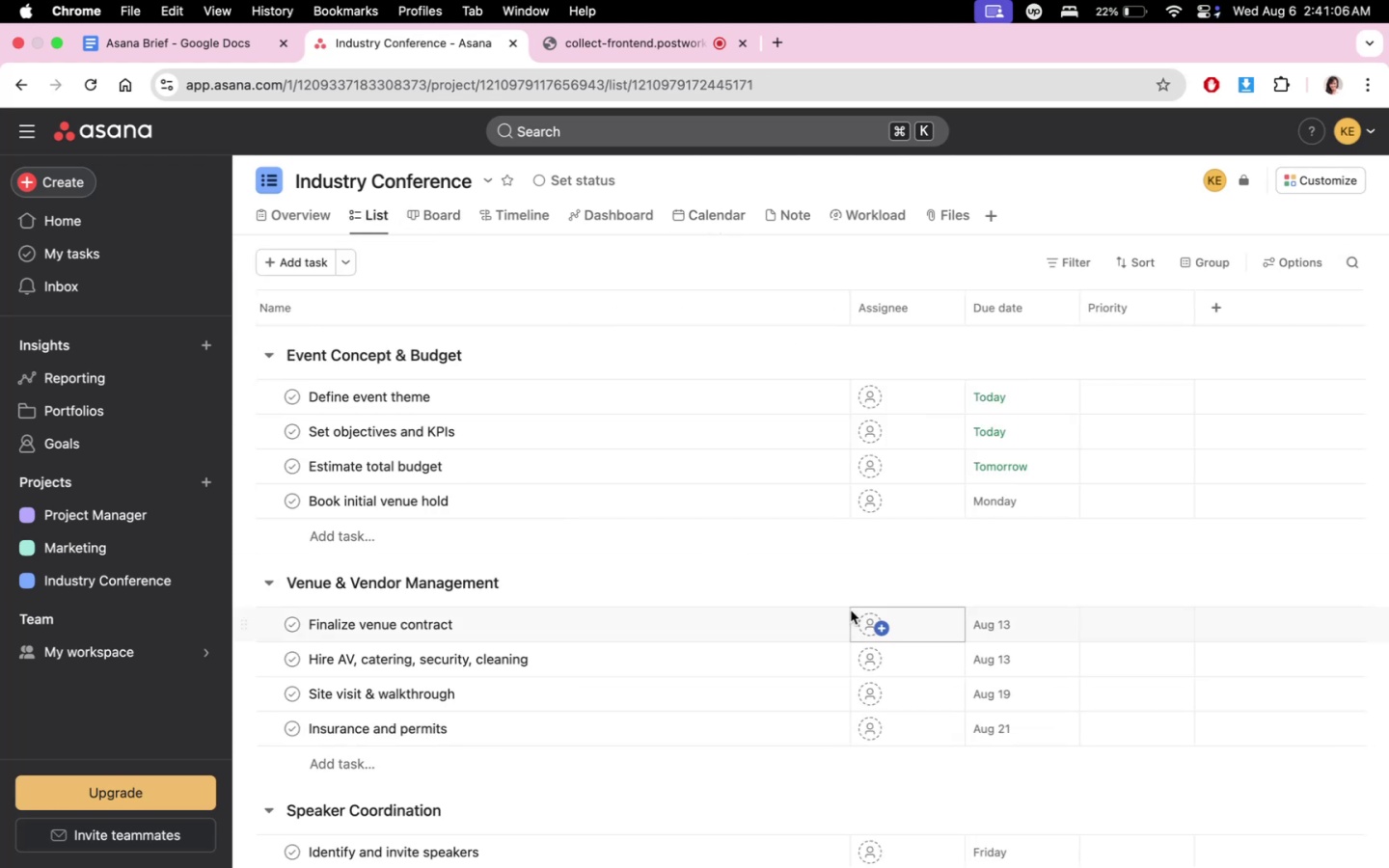 
scroll: coordinate [987, 705], scroll_direction: down, amount: 14.0
 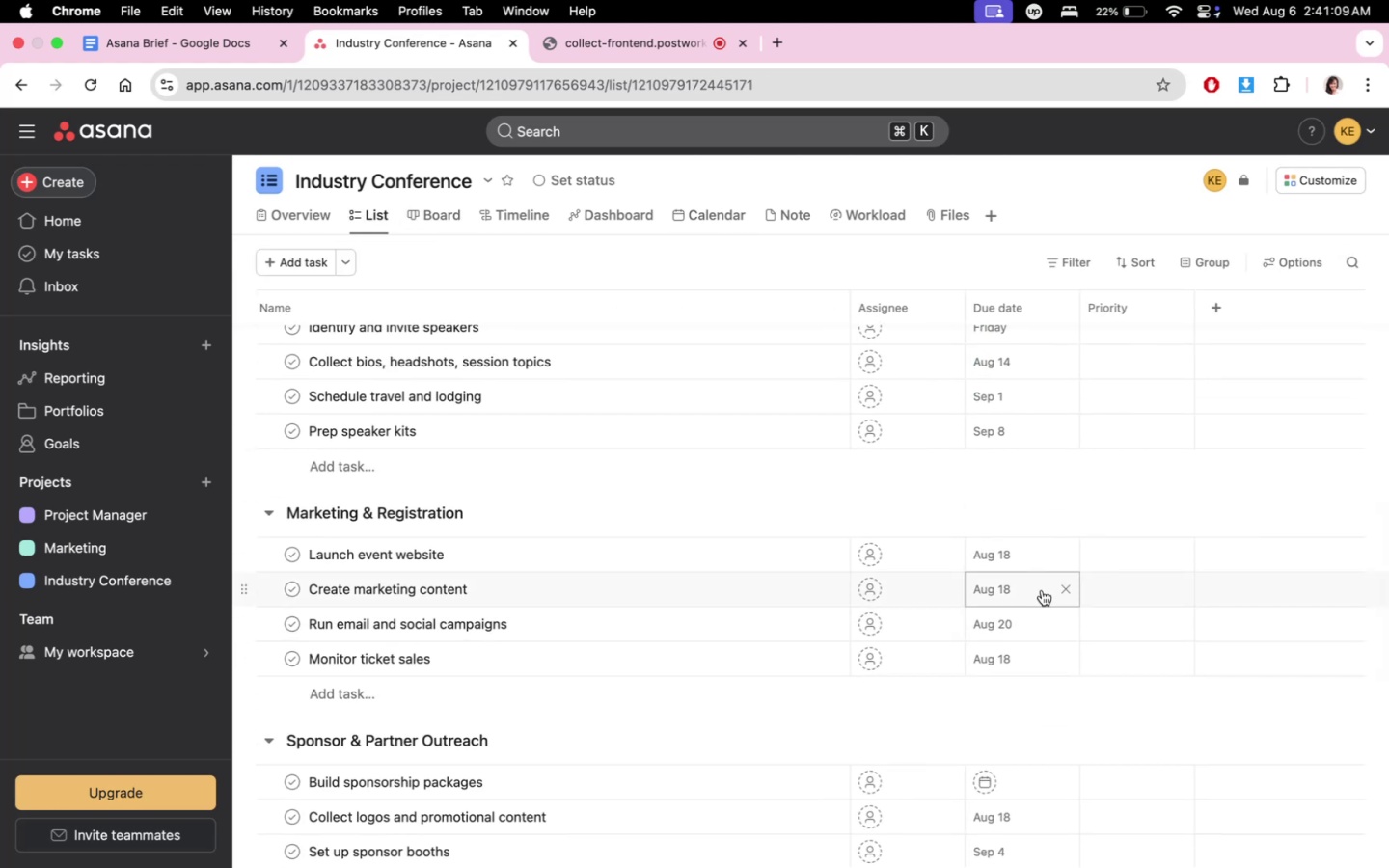 
left_click([1027, 588])
 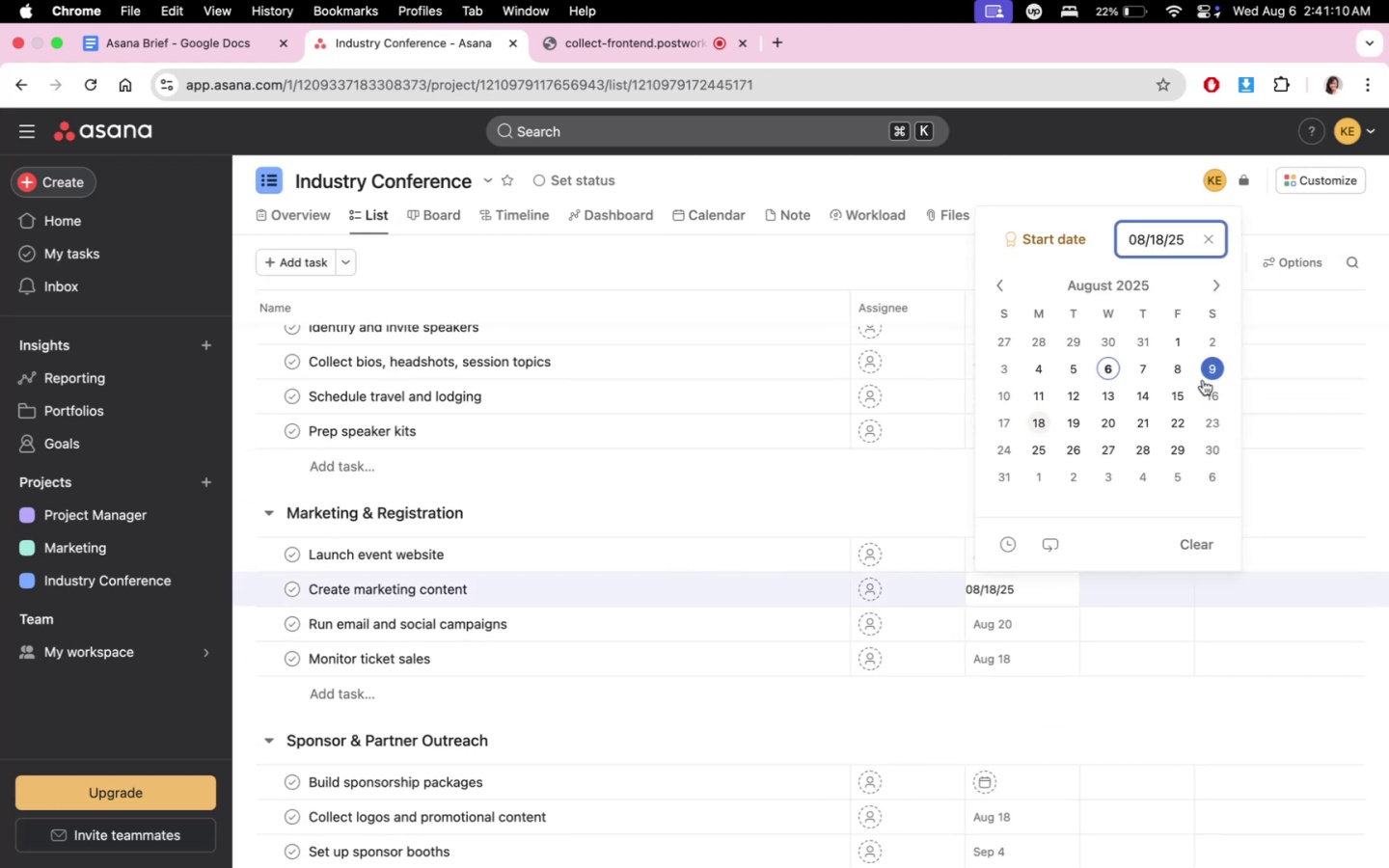 
left_click([1187, 393])
 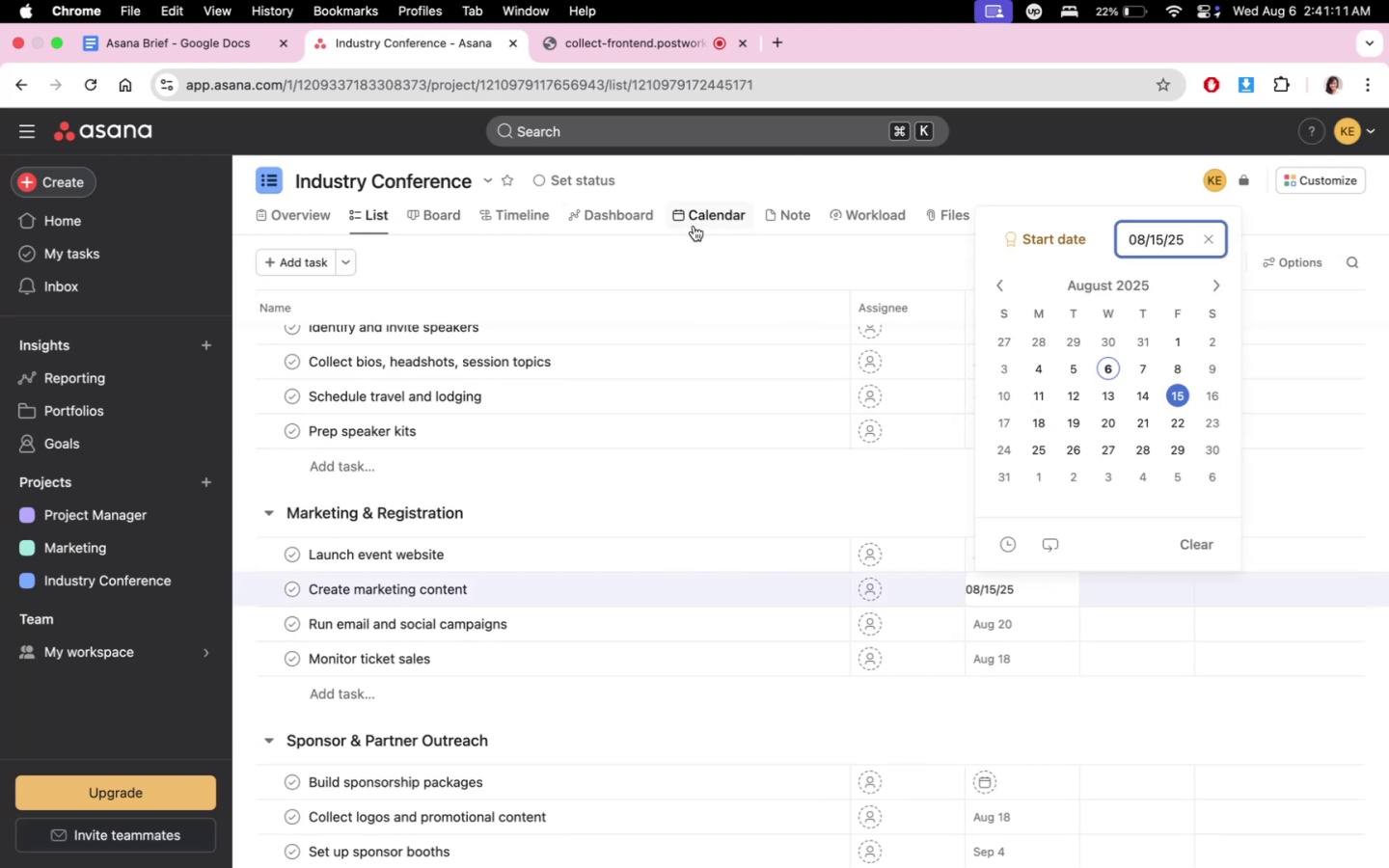 
left_click([710, 229])
 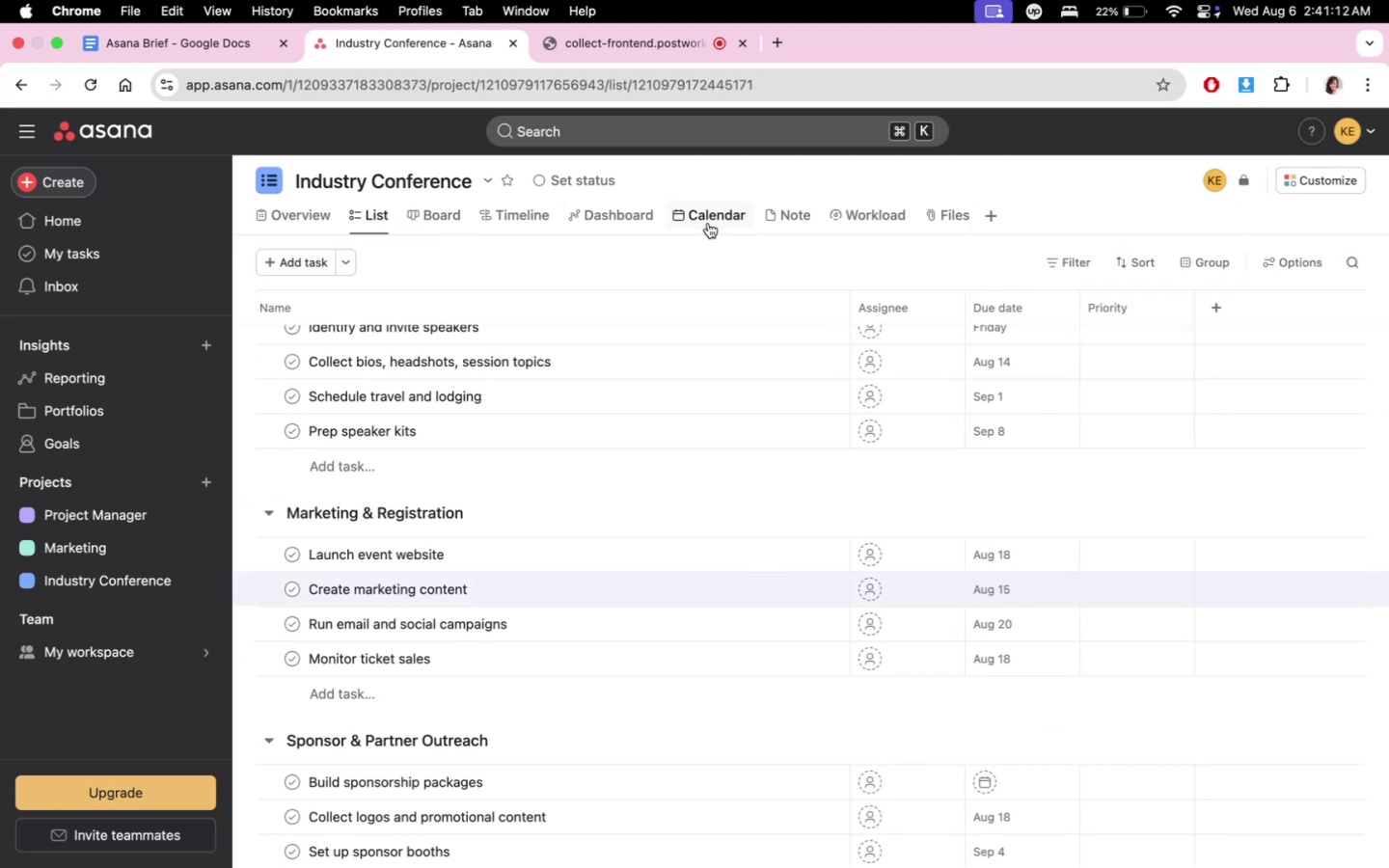 
left_click([706, 214])
 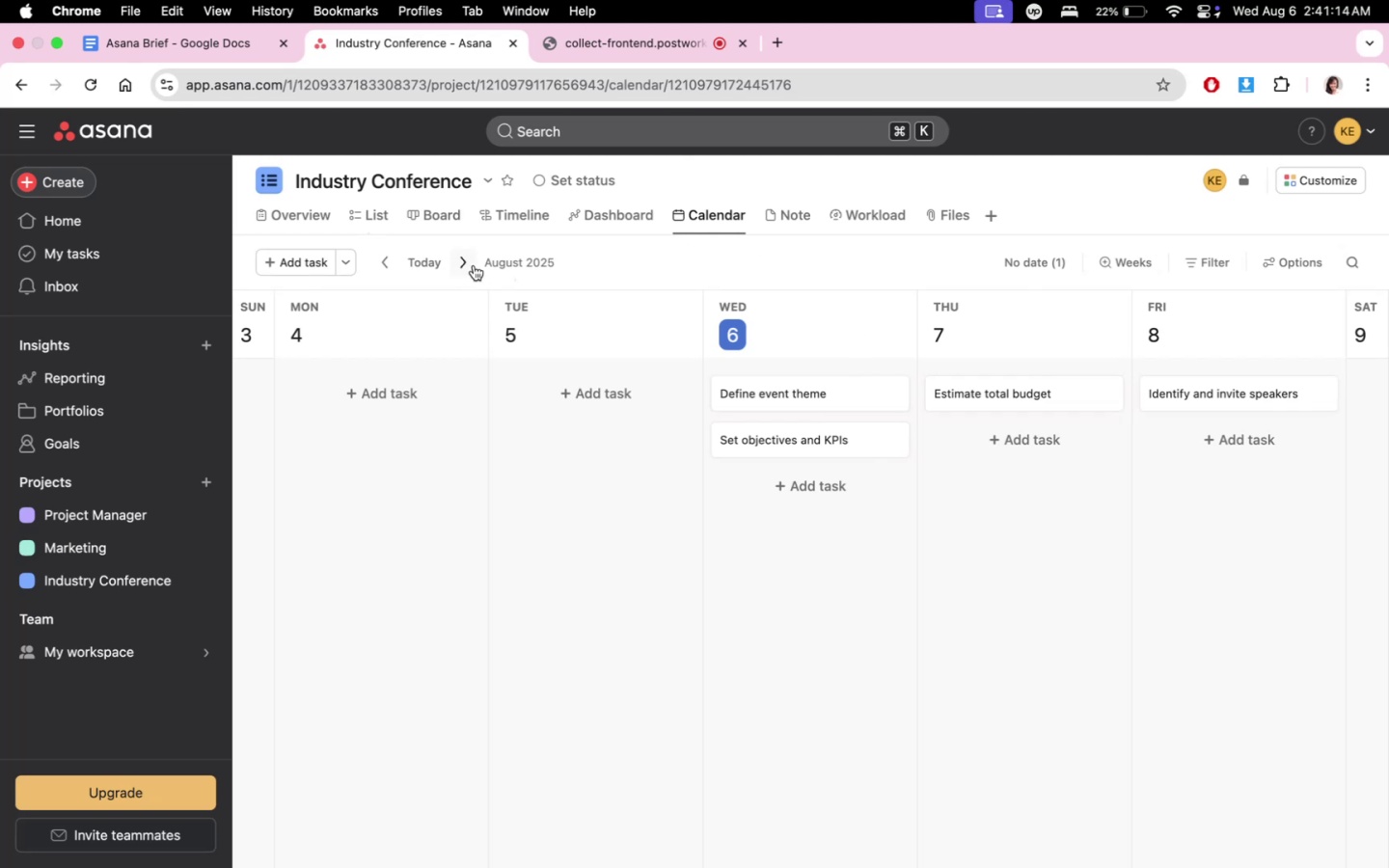 
left_click([472, 265])
 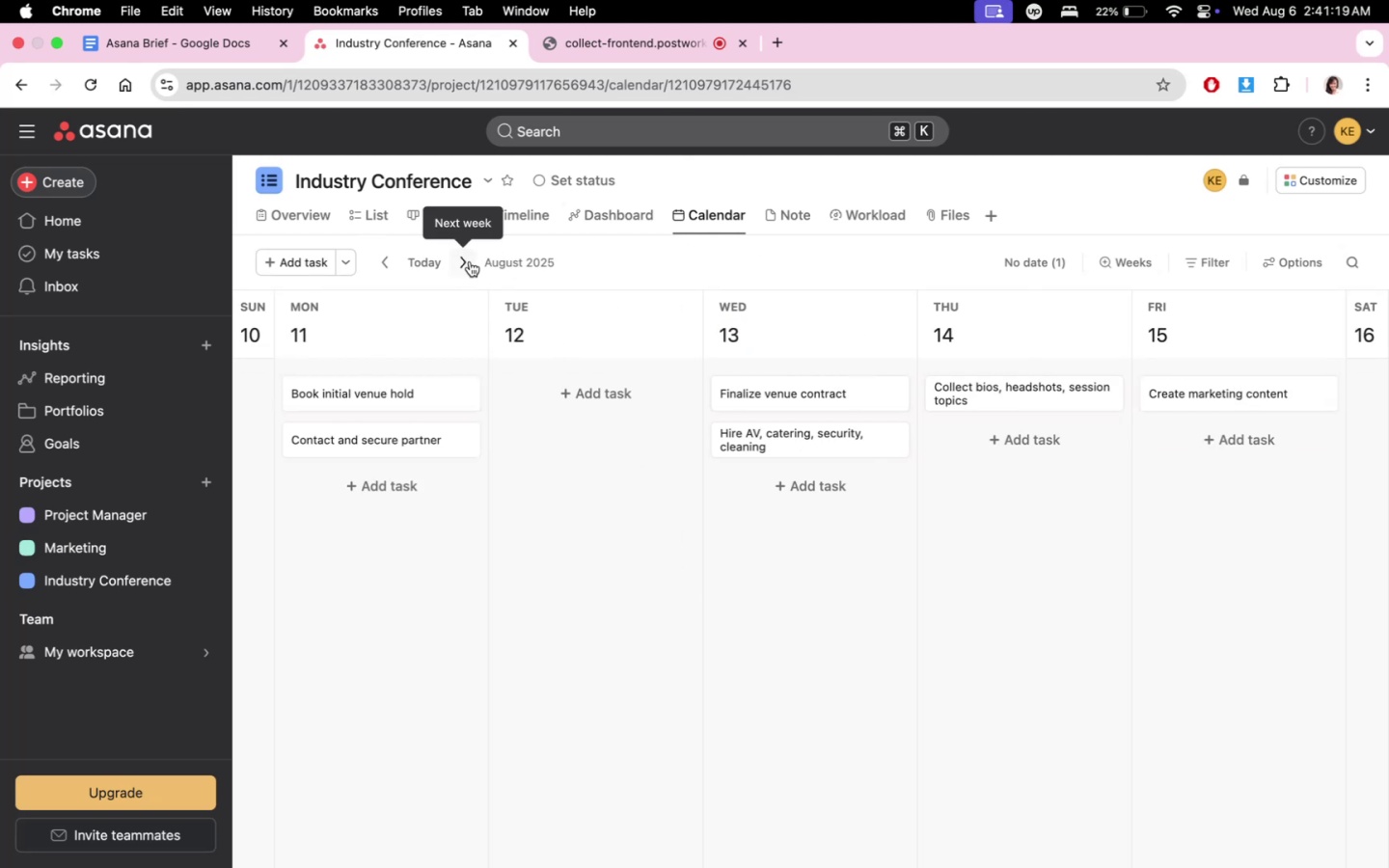 
wait(6.46)
 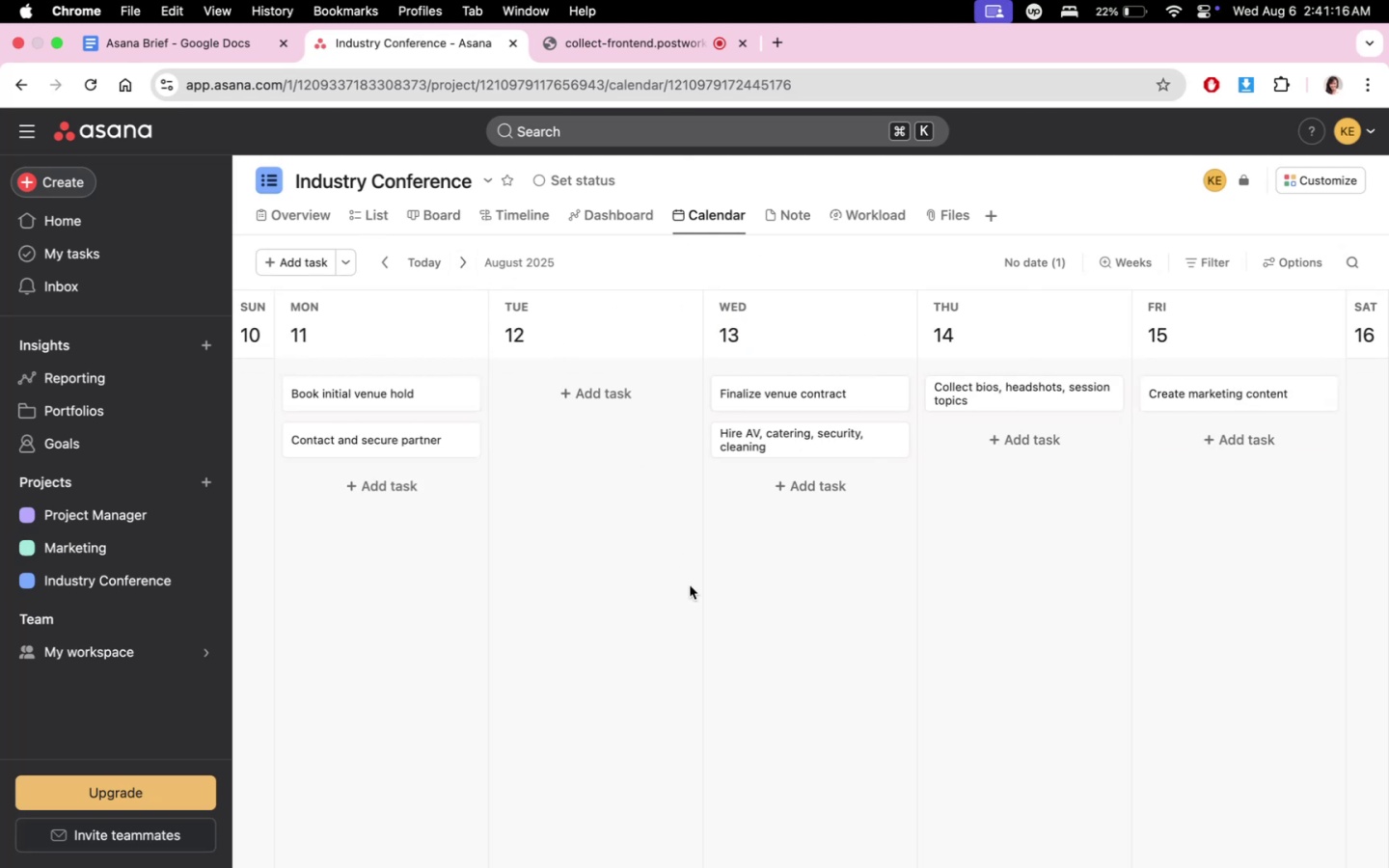 
left_click([470, 261])
 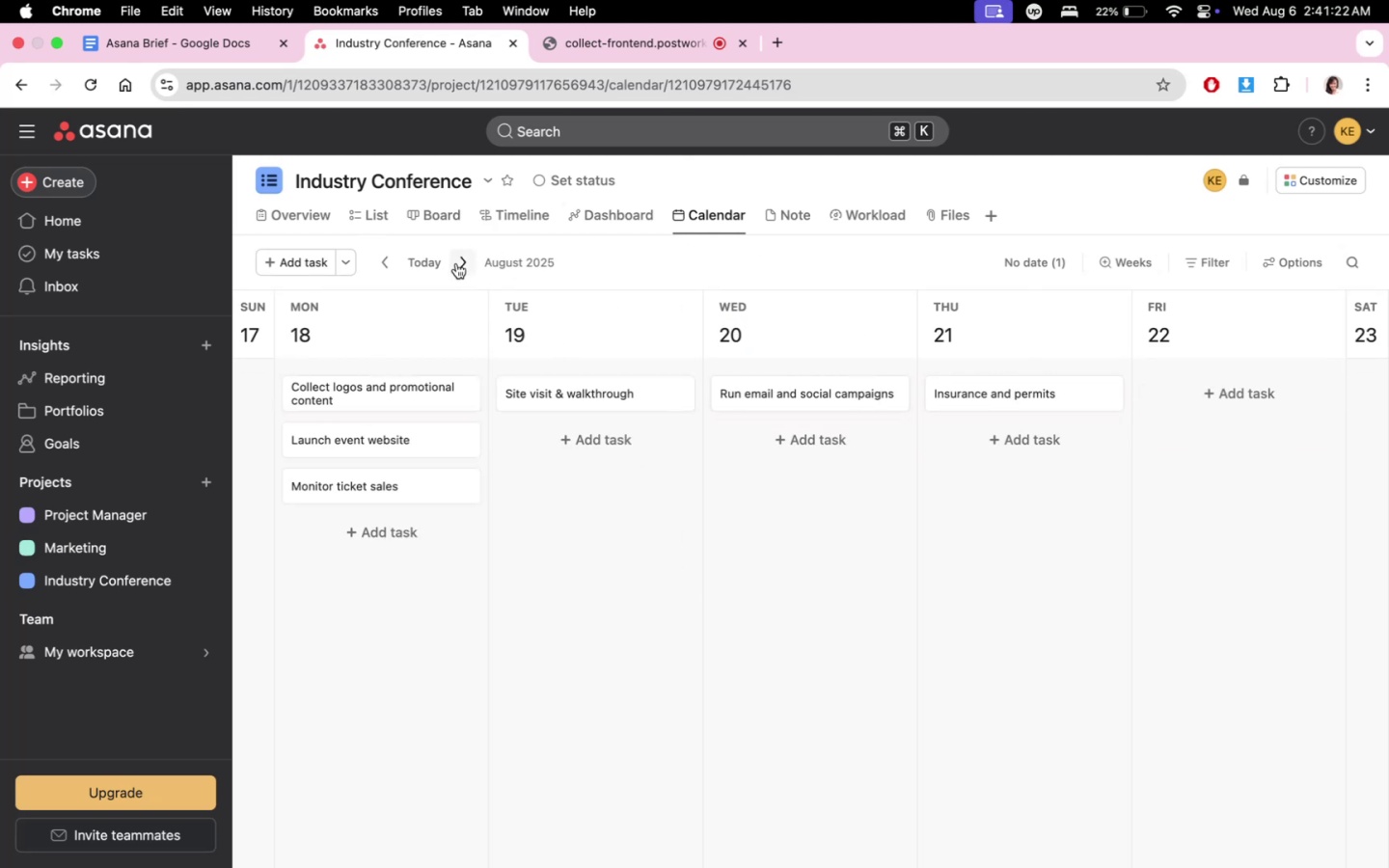 
left_click([395, 267])
 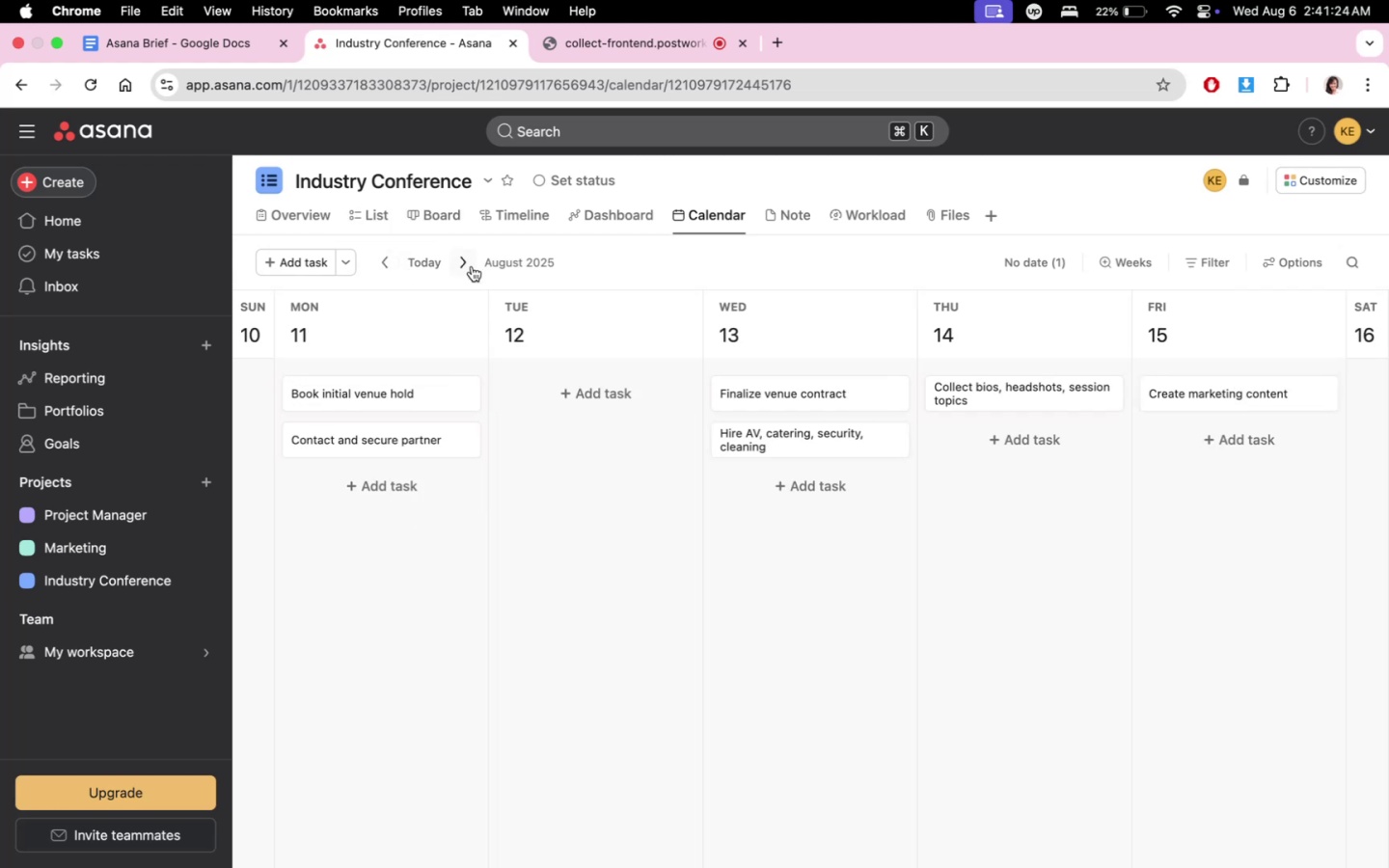 
left_click([472, 266])
 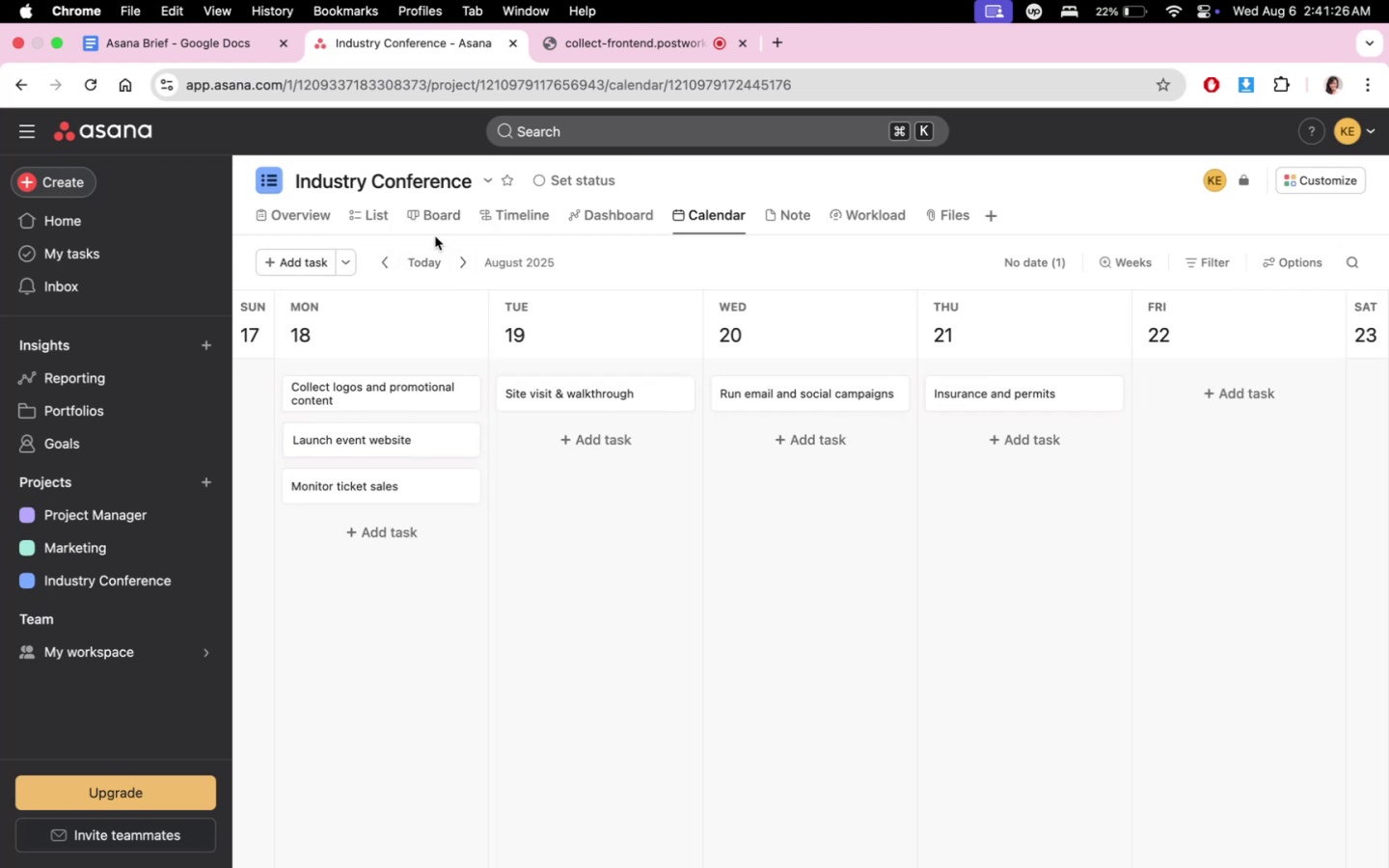 
left_click([379, 267])
 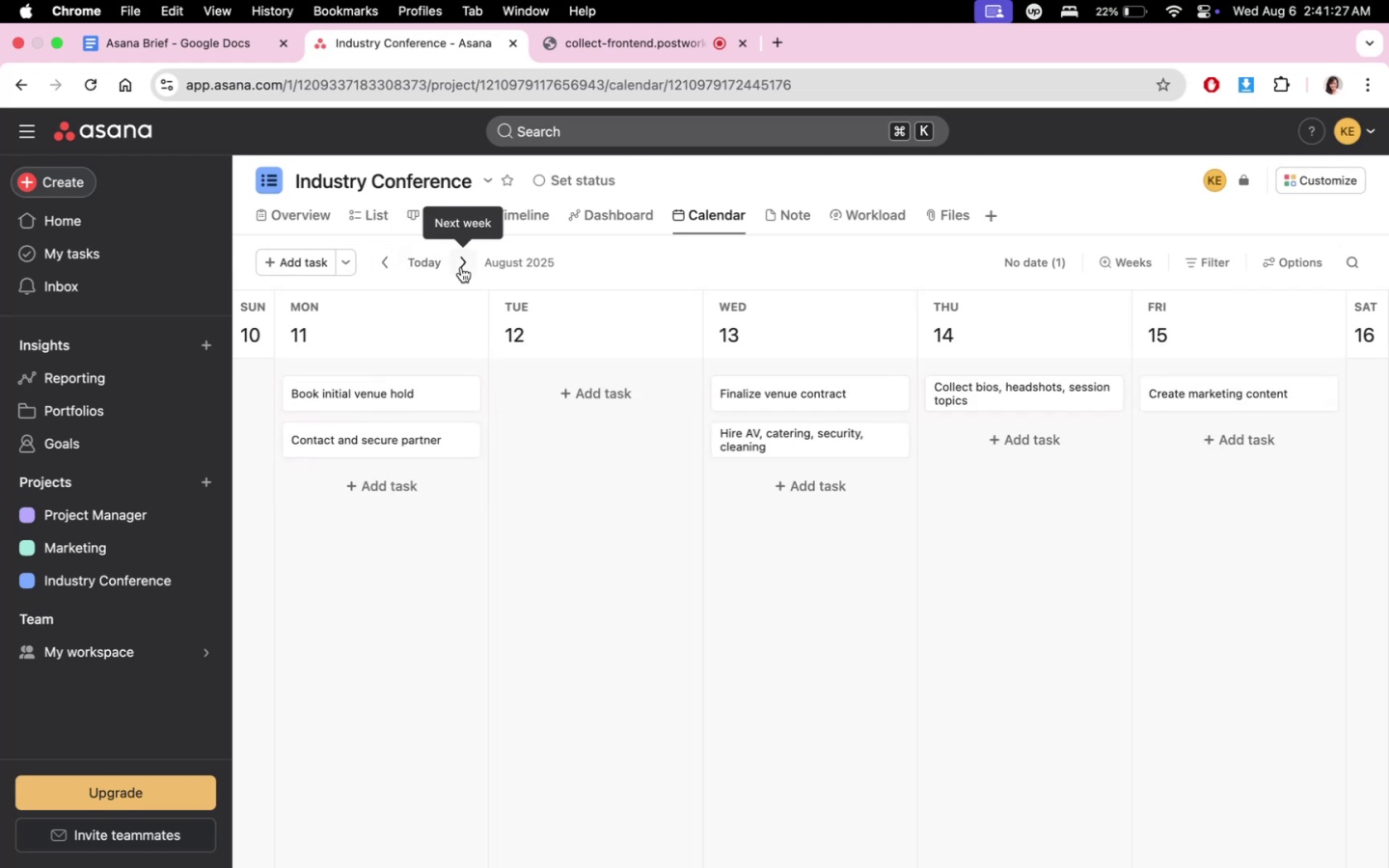 
left_click([461, 267])
 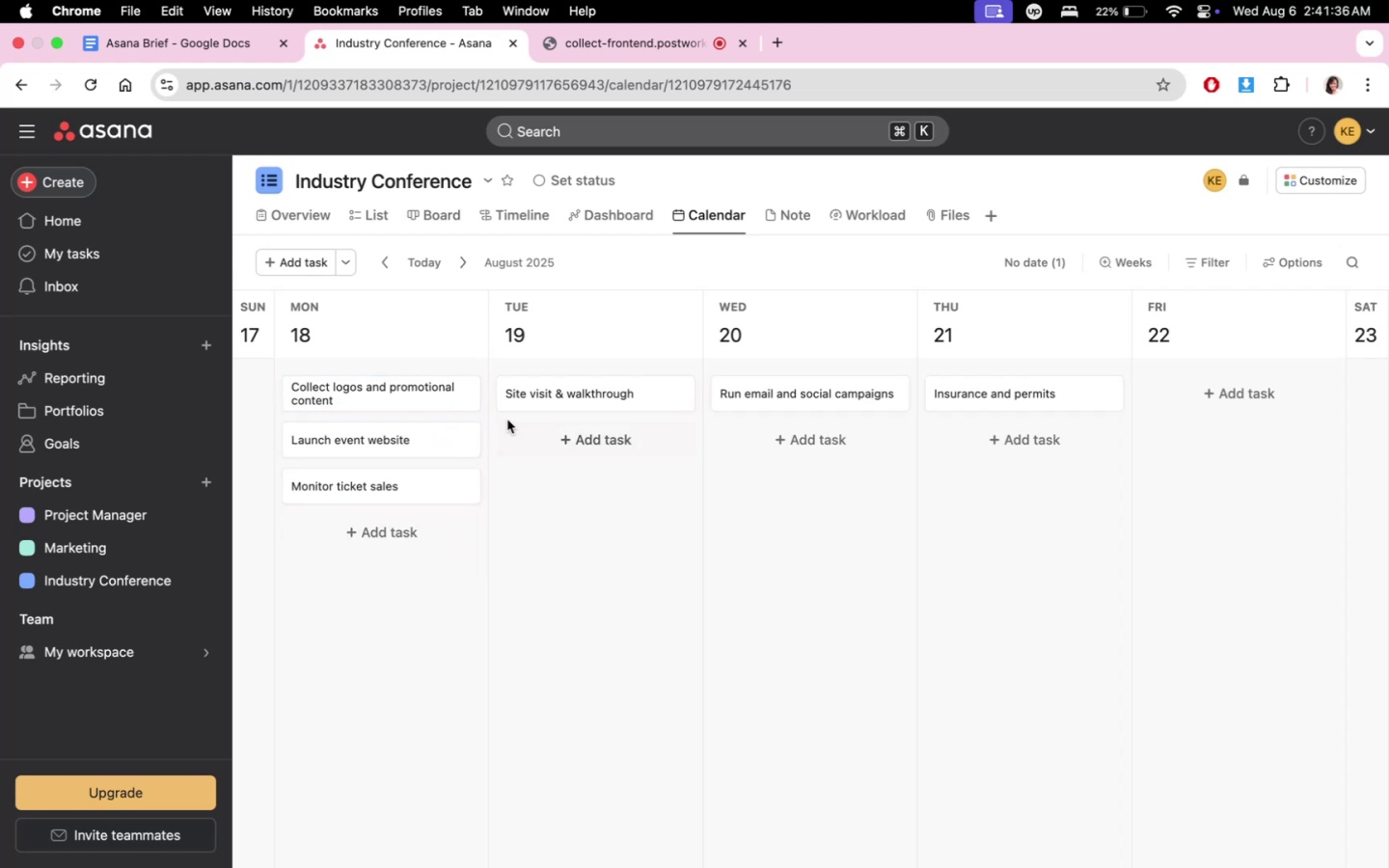 
wait(14.25)
 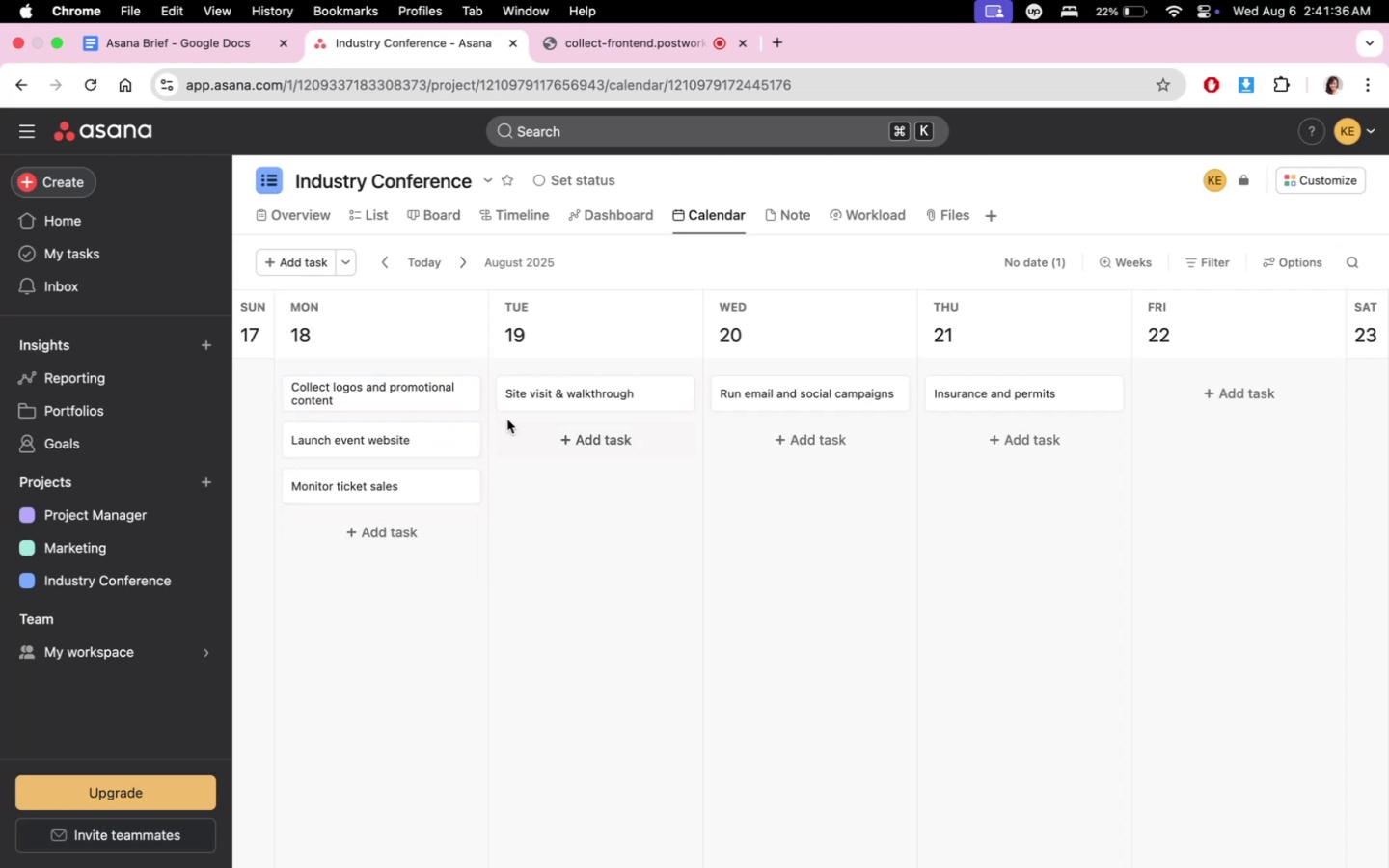 
left_click([384, 258])
 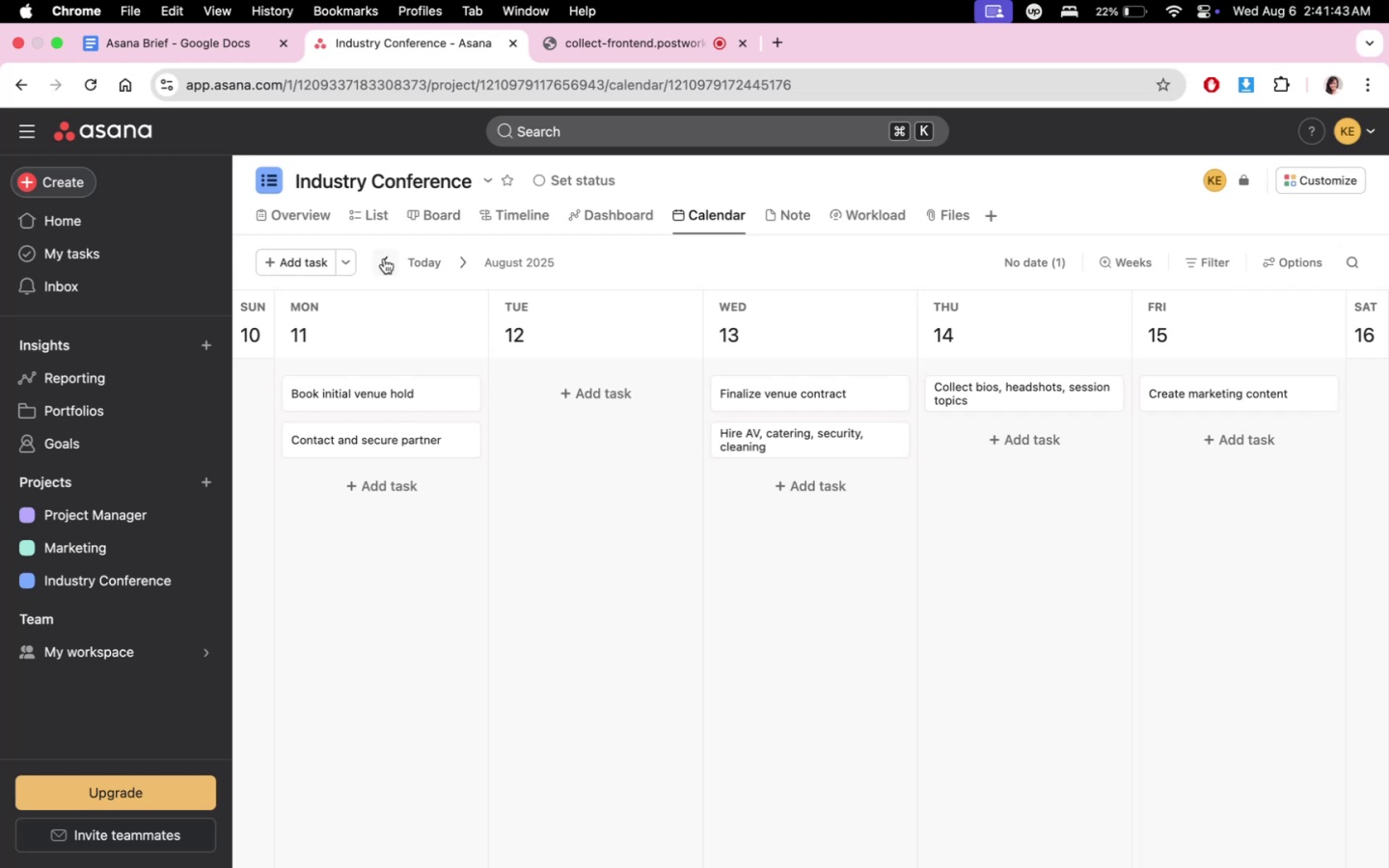 
left_click([387, 219])
 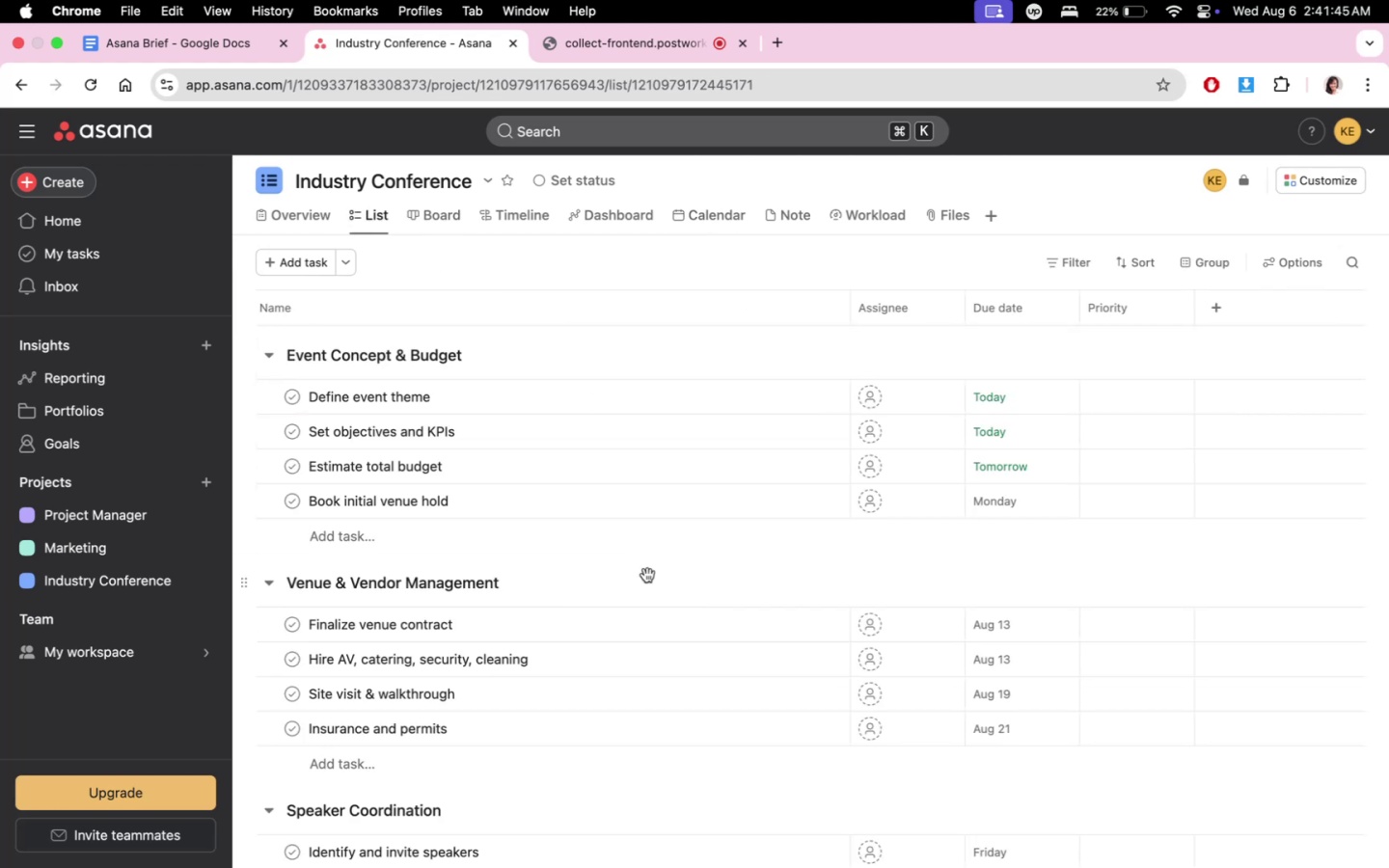 
scroll: coordinate [661, 703], scroll_direction: down, amount: 19.0
 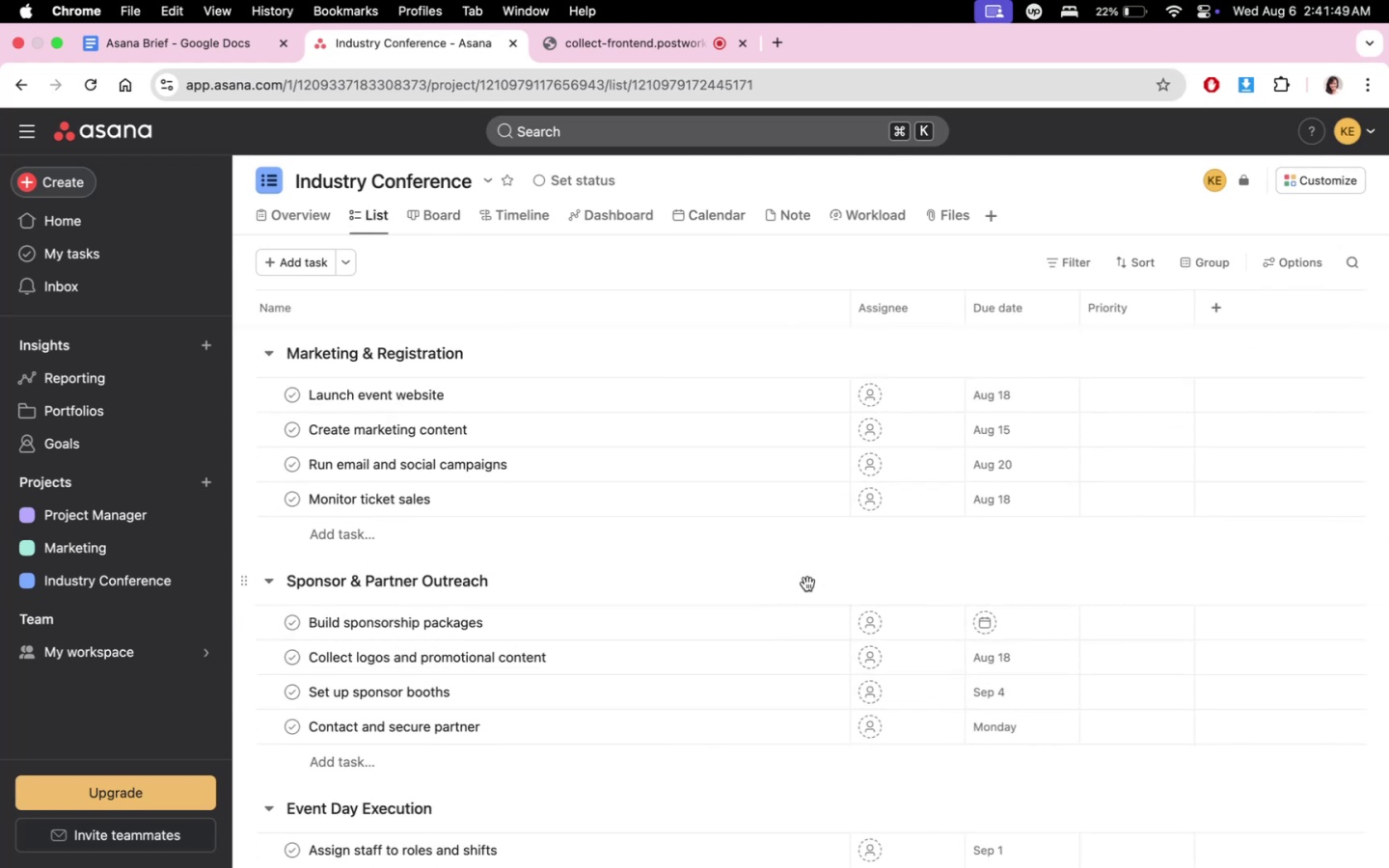 
left_click([1038, 657])
 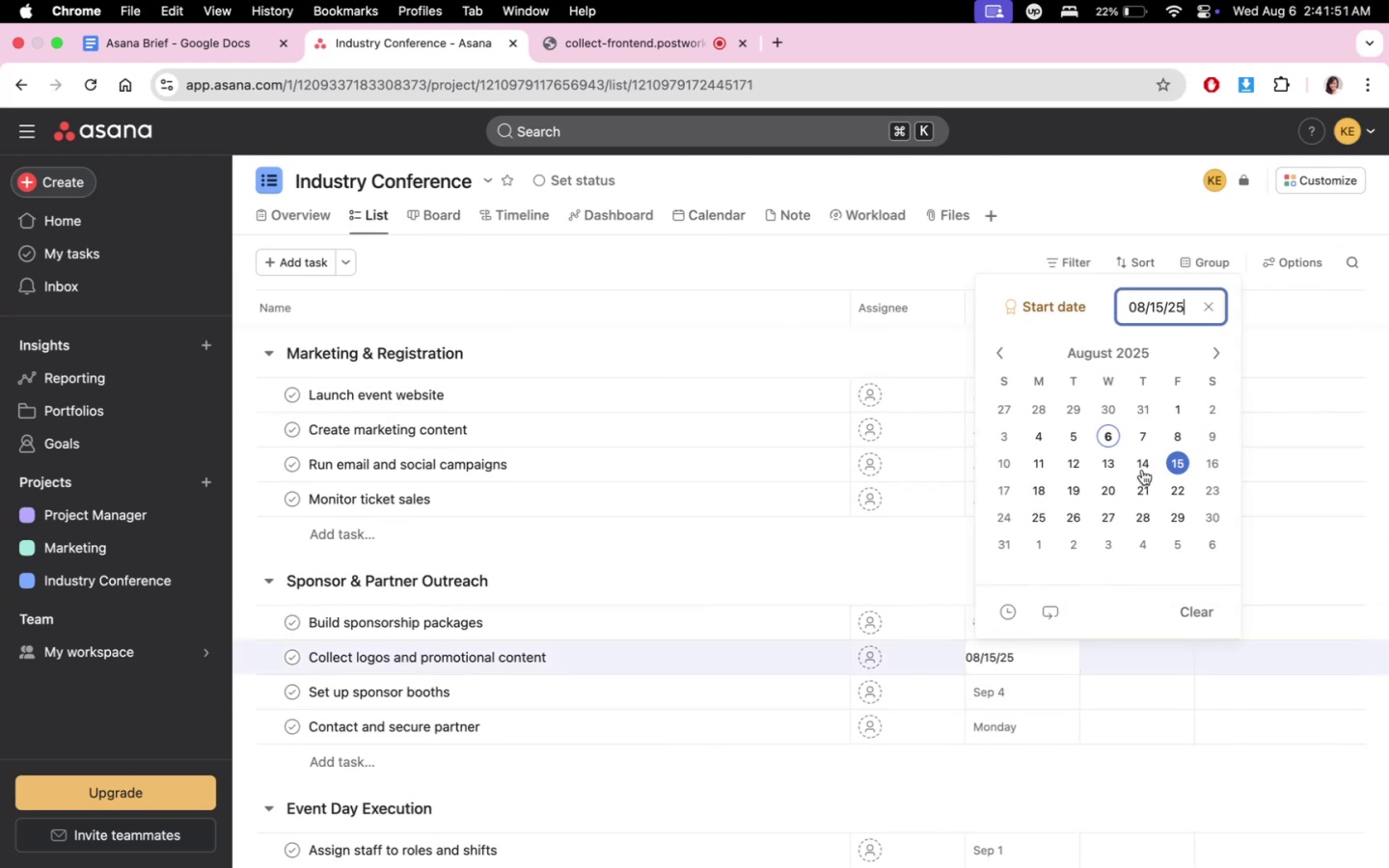 
double_click([786, 577])
 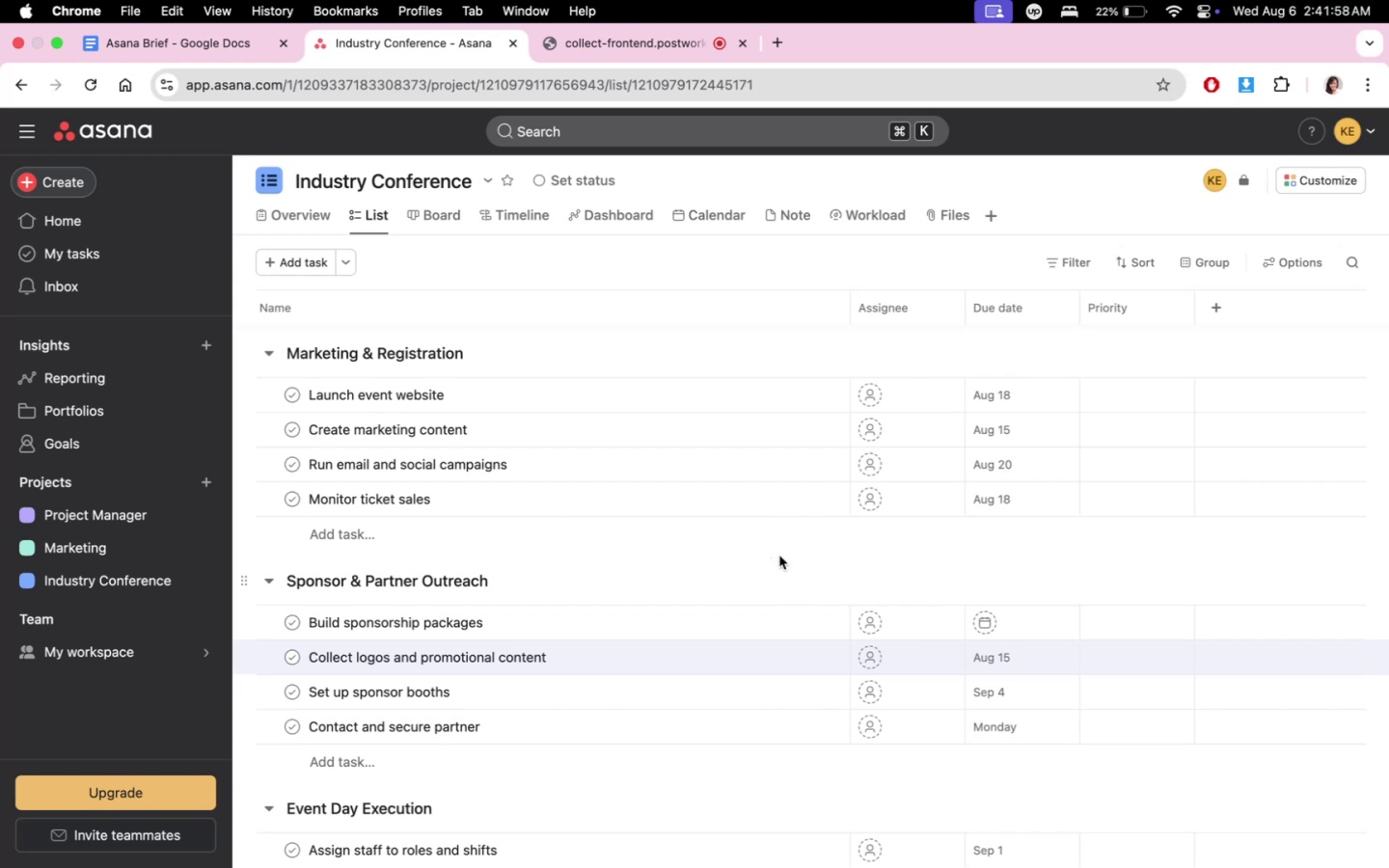 
wait(10.96)
 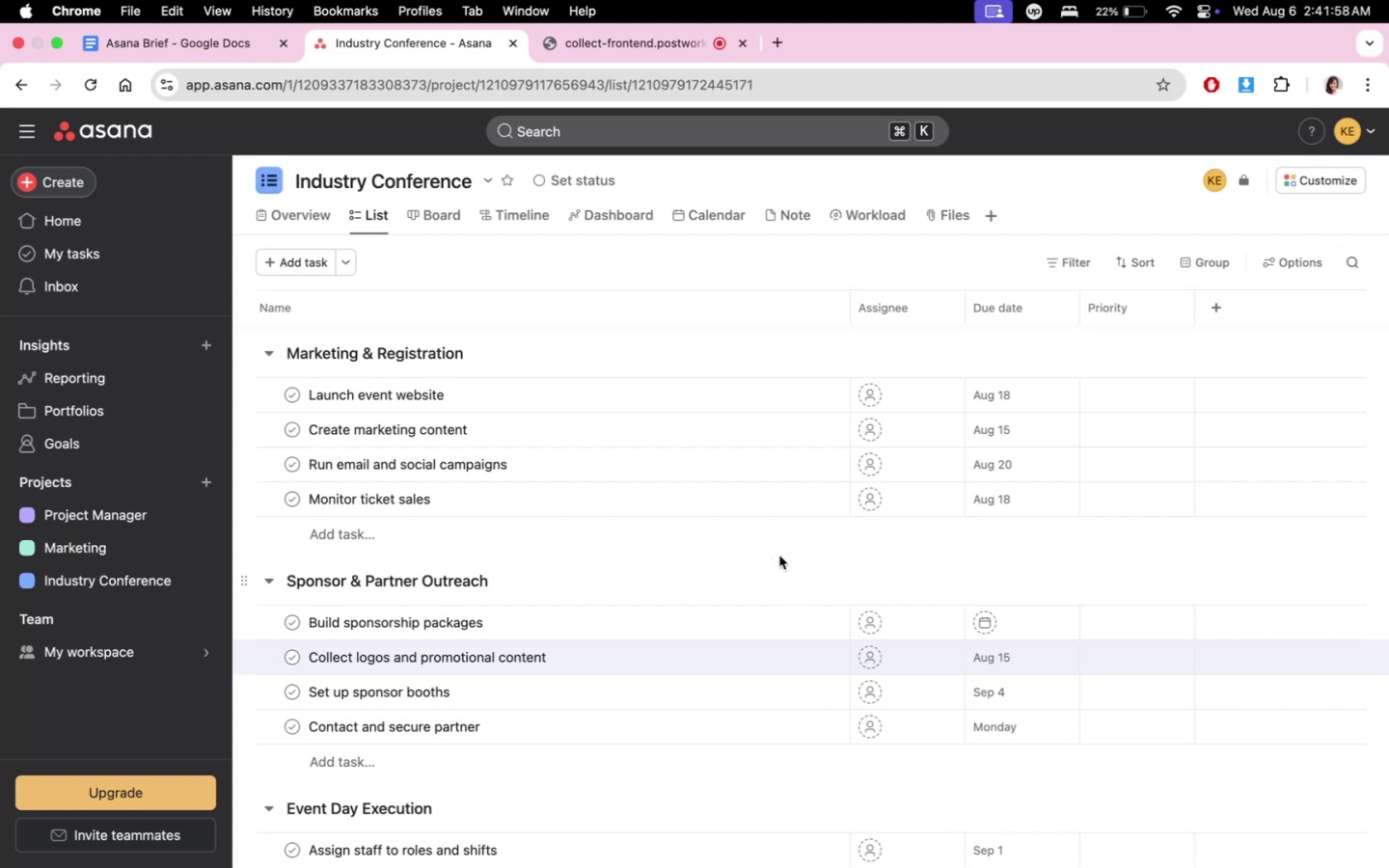 
left_click([451, 270])
 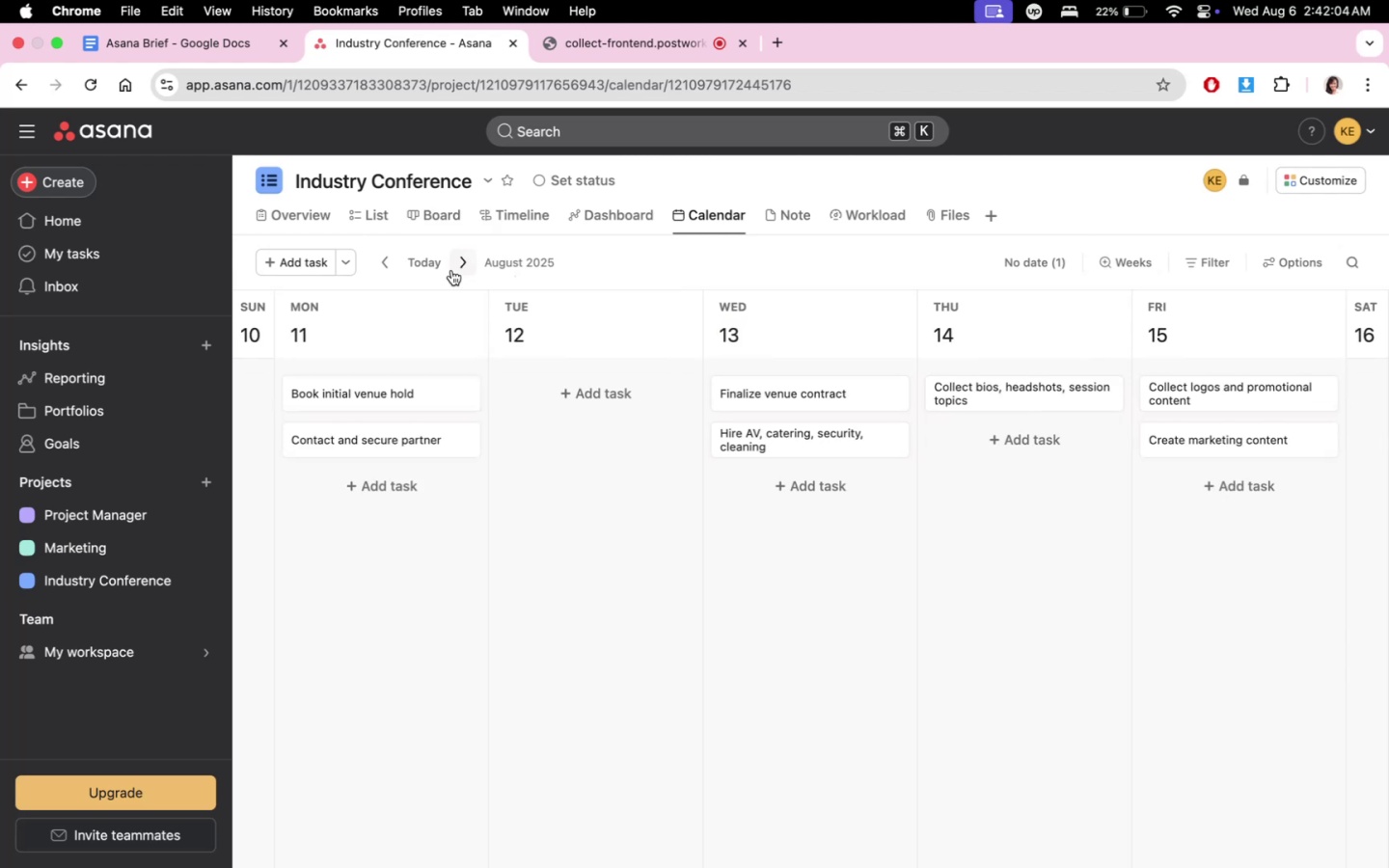 
left_click([451, 270])
 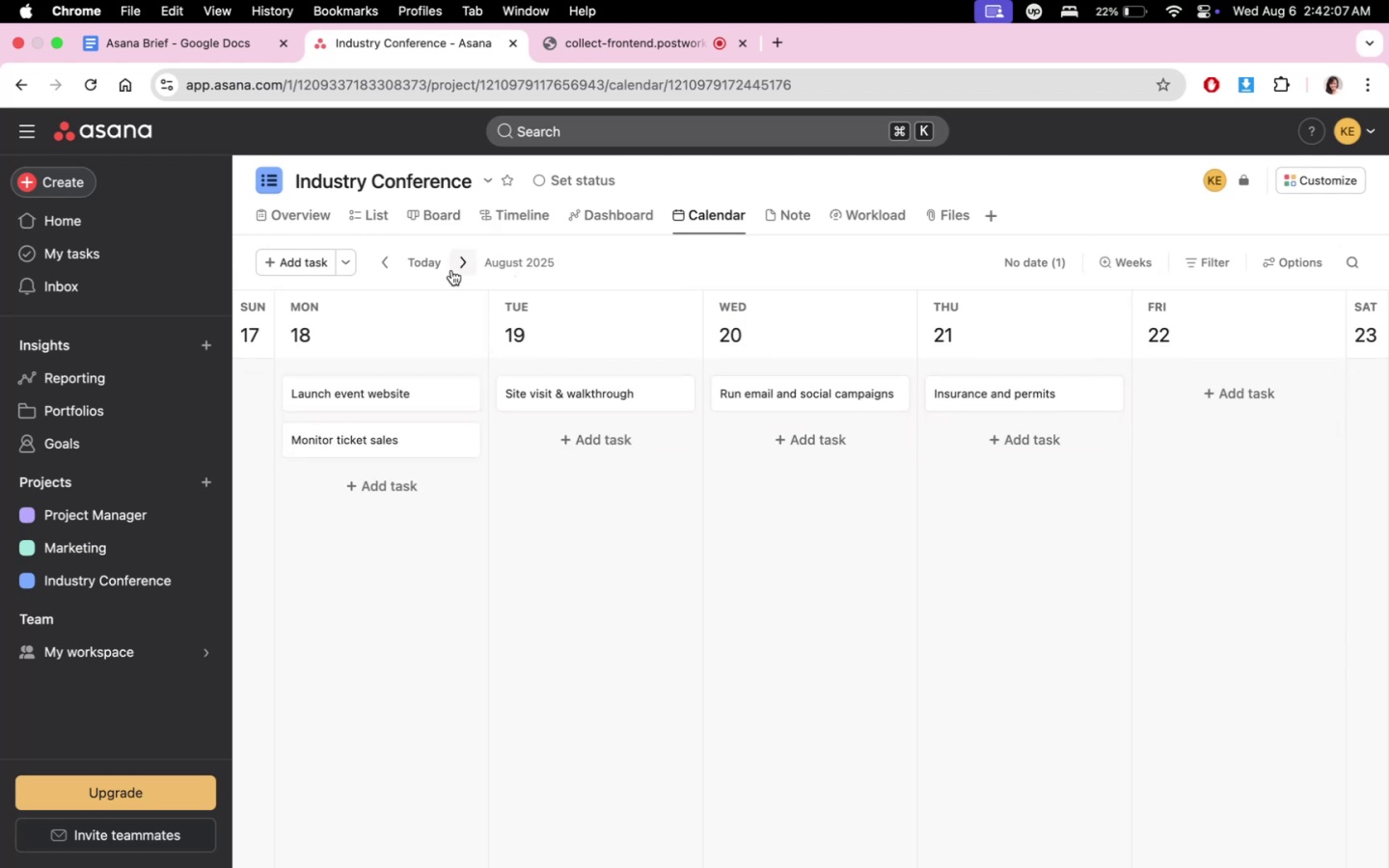 
left_click([451, 270])
 